 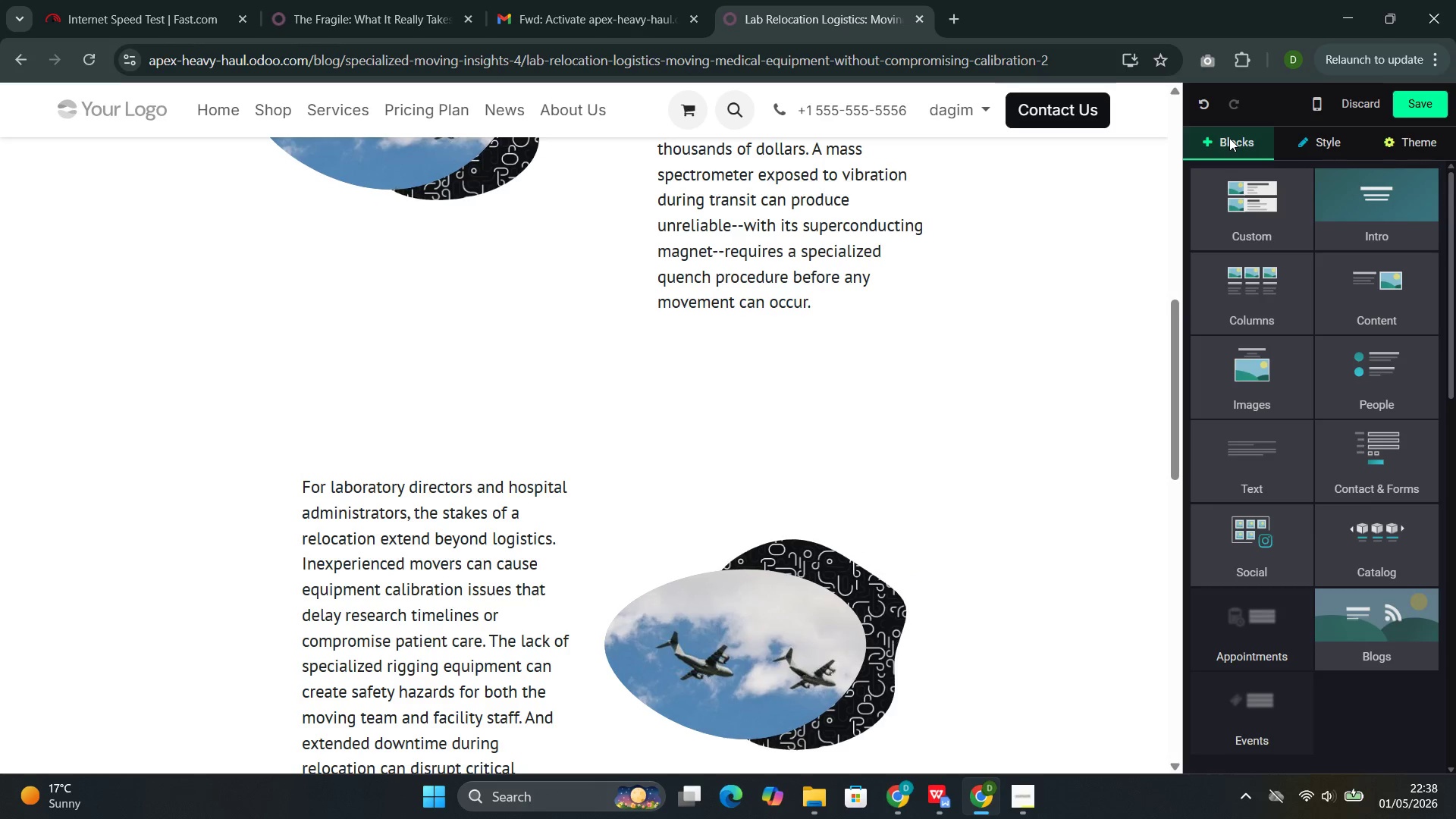 
left_click([1323, 433])
 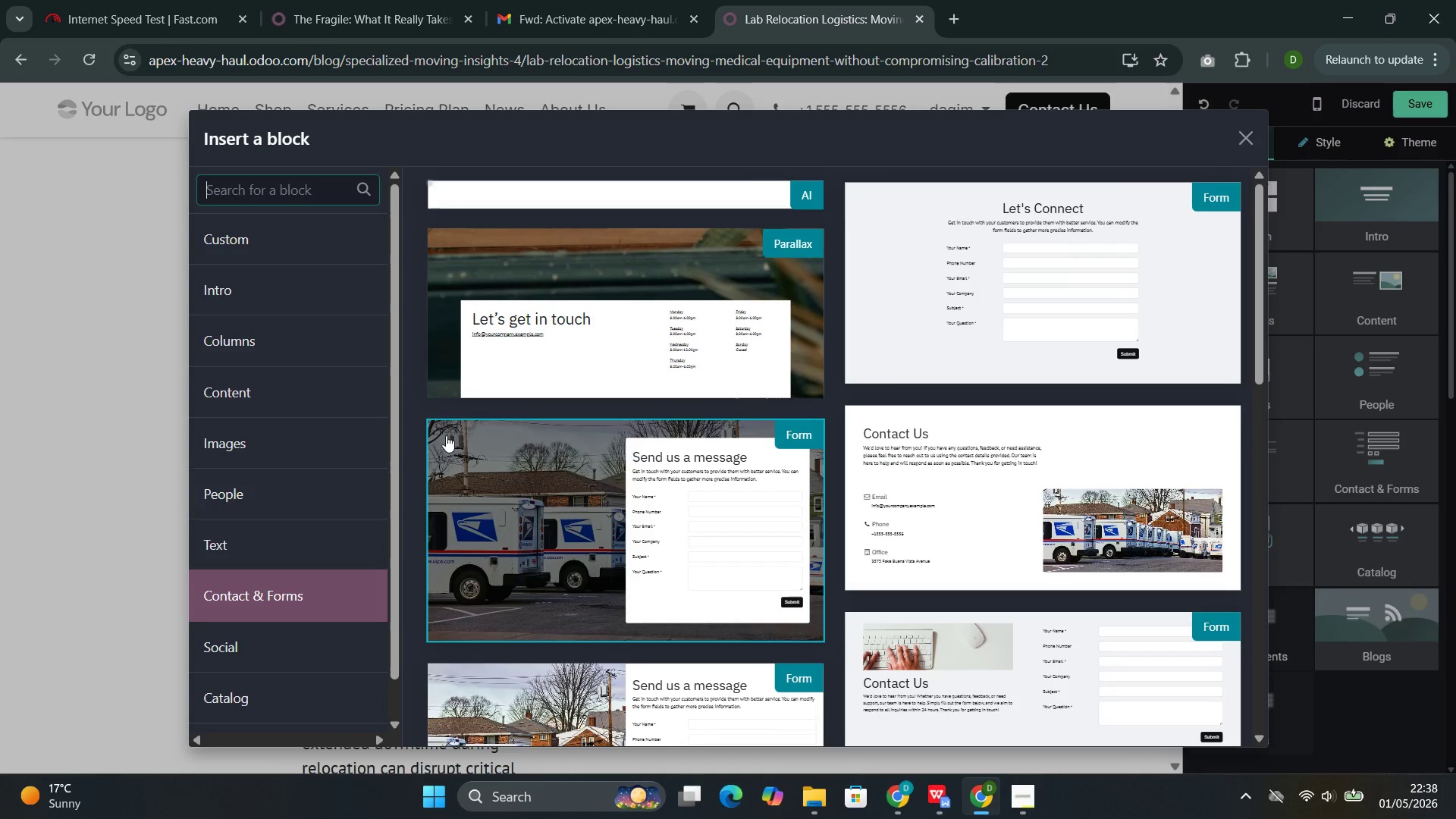 
left_click([309, 532])
 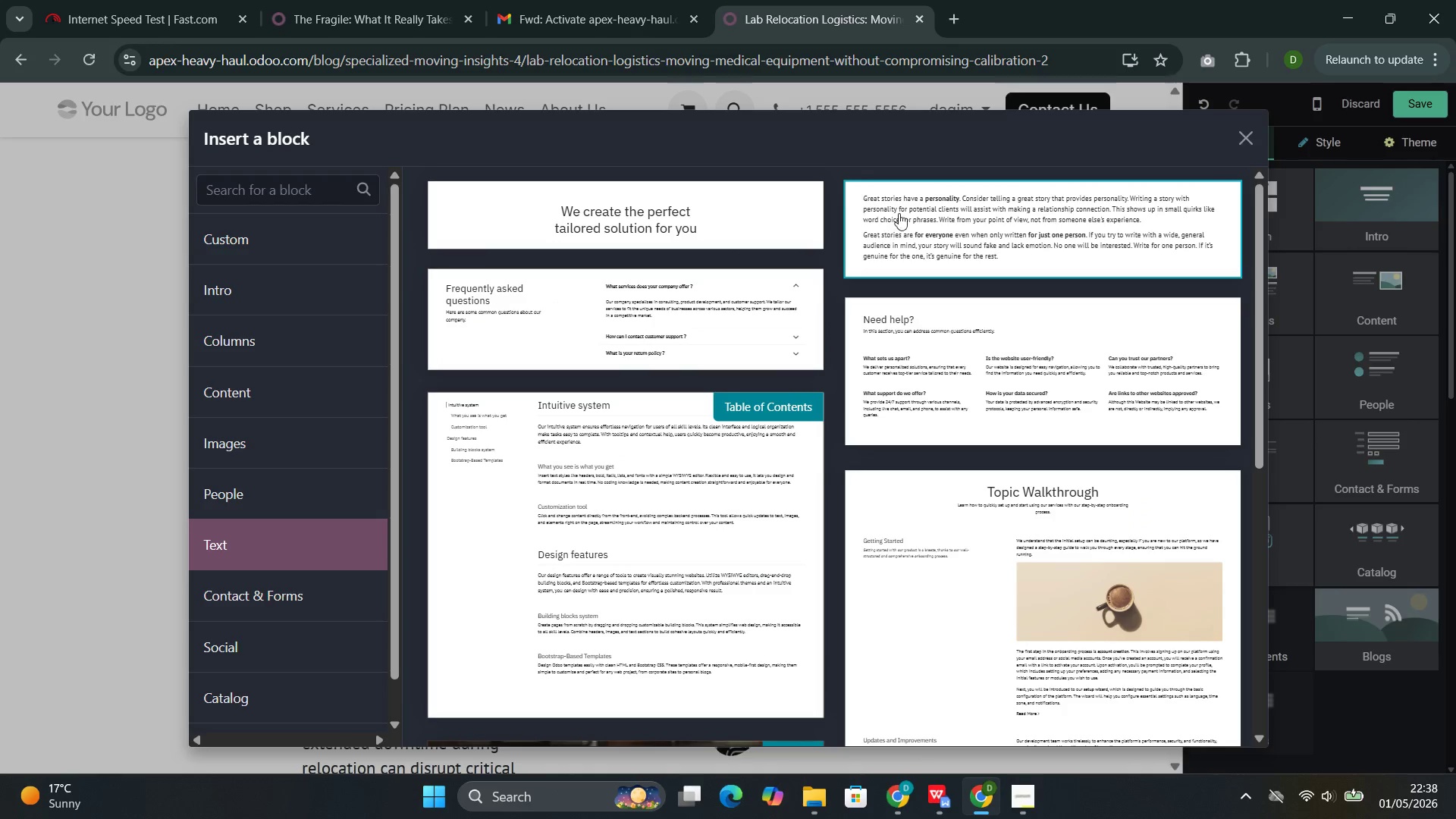 
left_click([933, 189])
 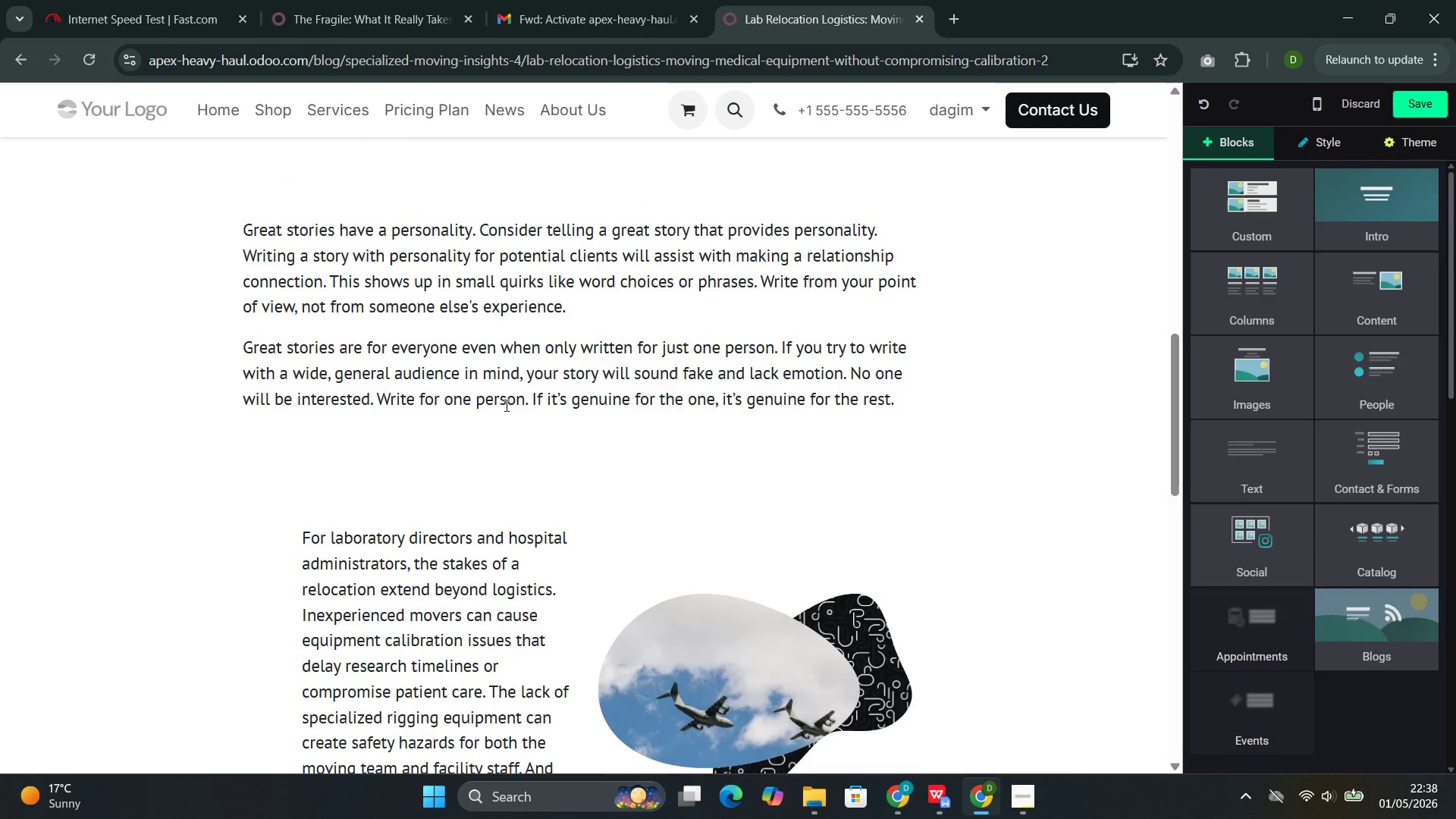 
left_click([566, 327])
 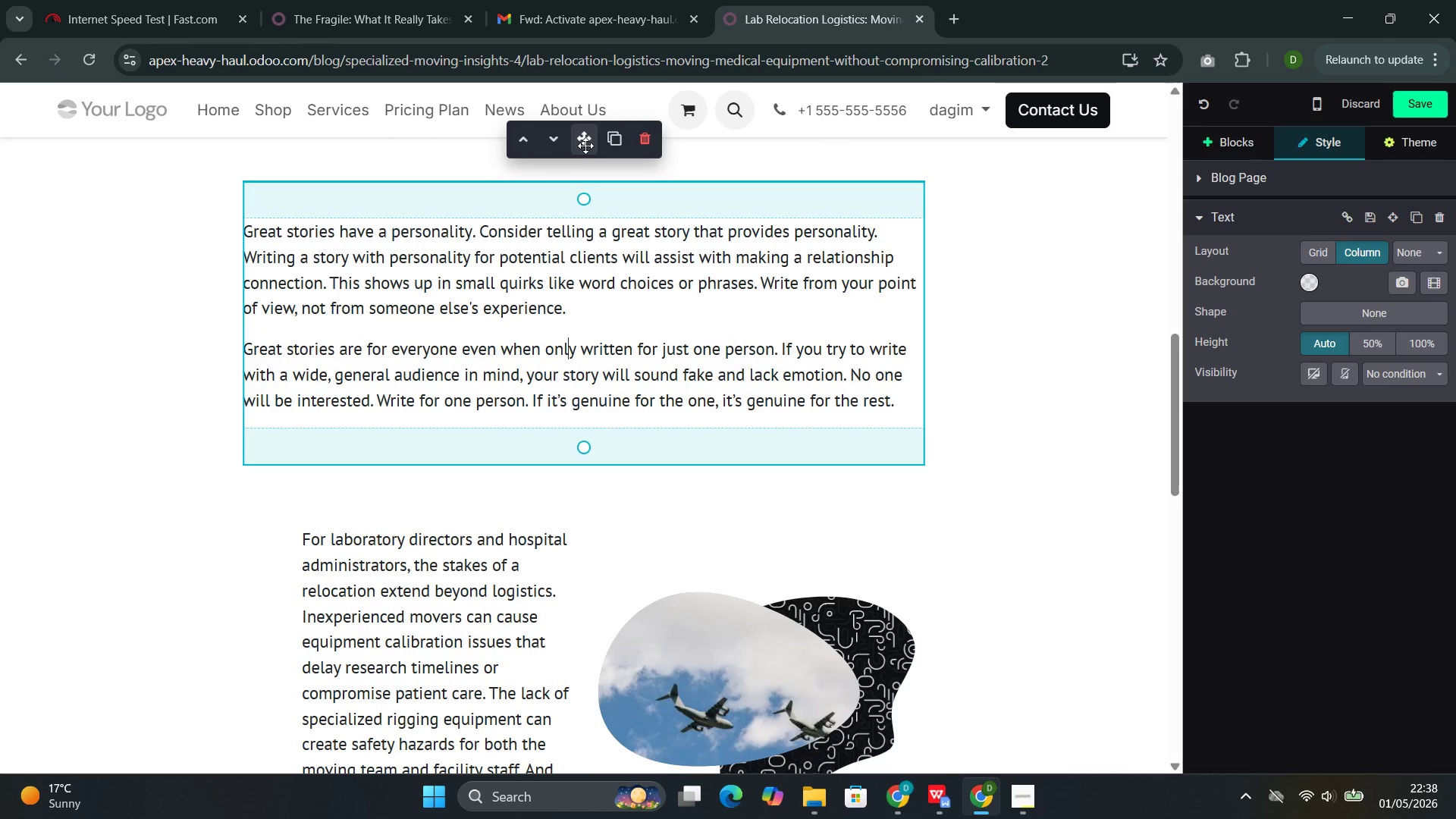 
left_click_drag(start_coordinate=[586, 144], to_coordinate=[563, 526])
 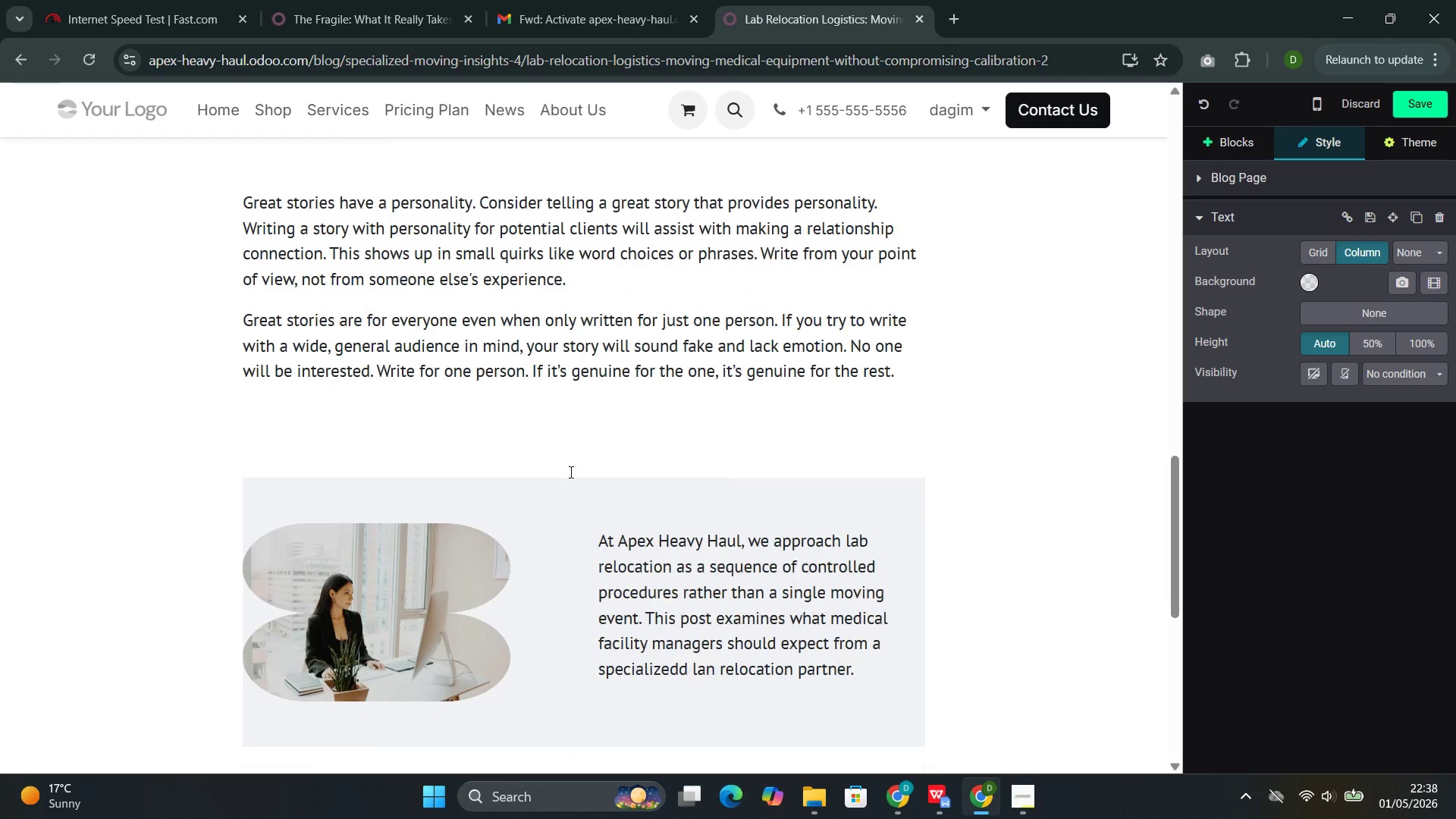 
left_click([580, 260])
 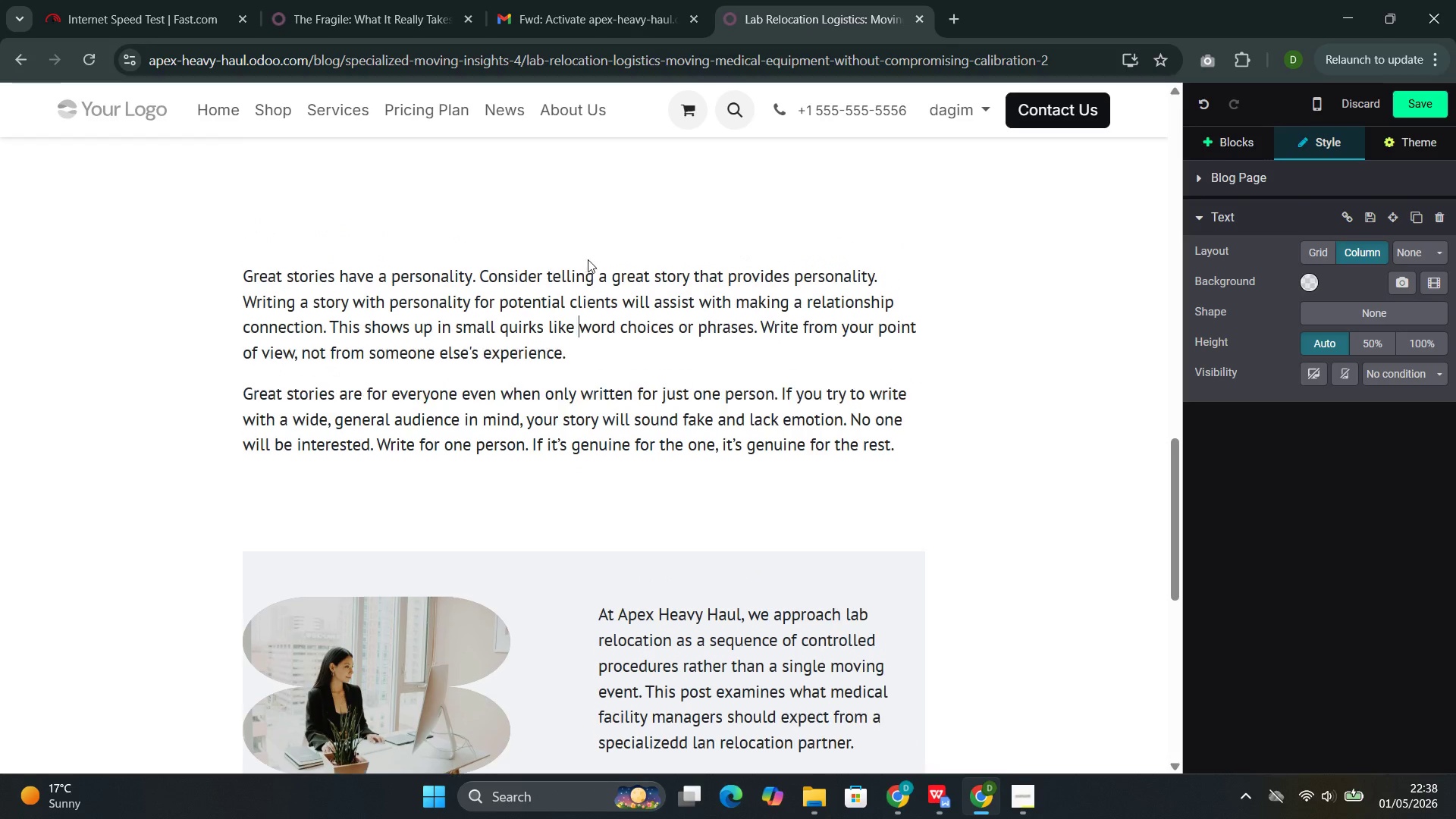 
left_click([590, 319])
 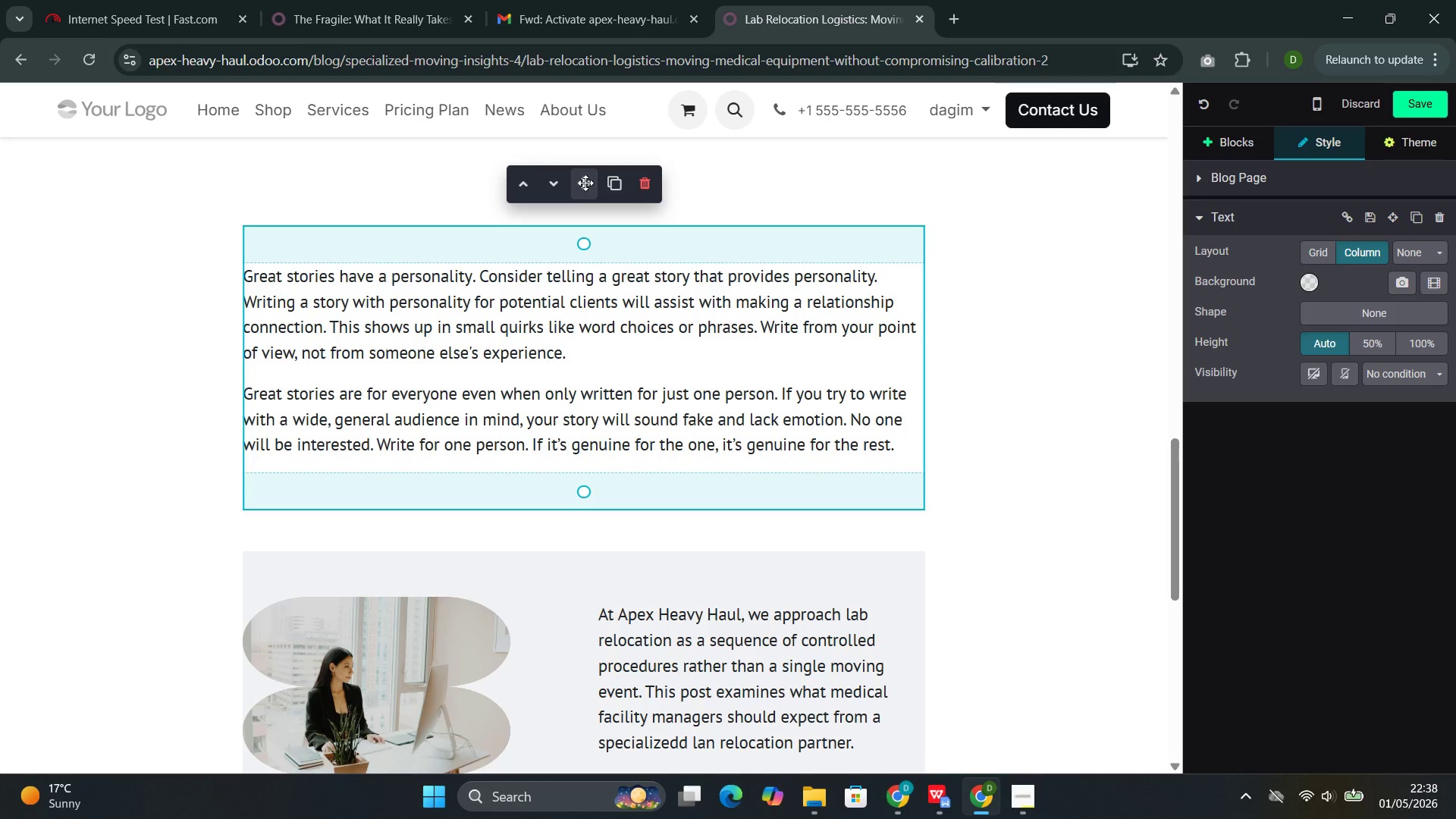 
left_click_drag(start_coordinate=[585, 182], to_coordinate=[595, 626])
 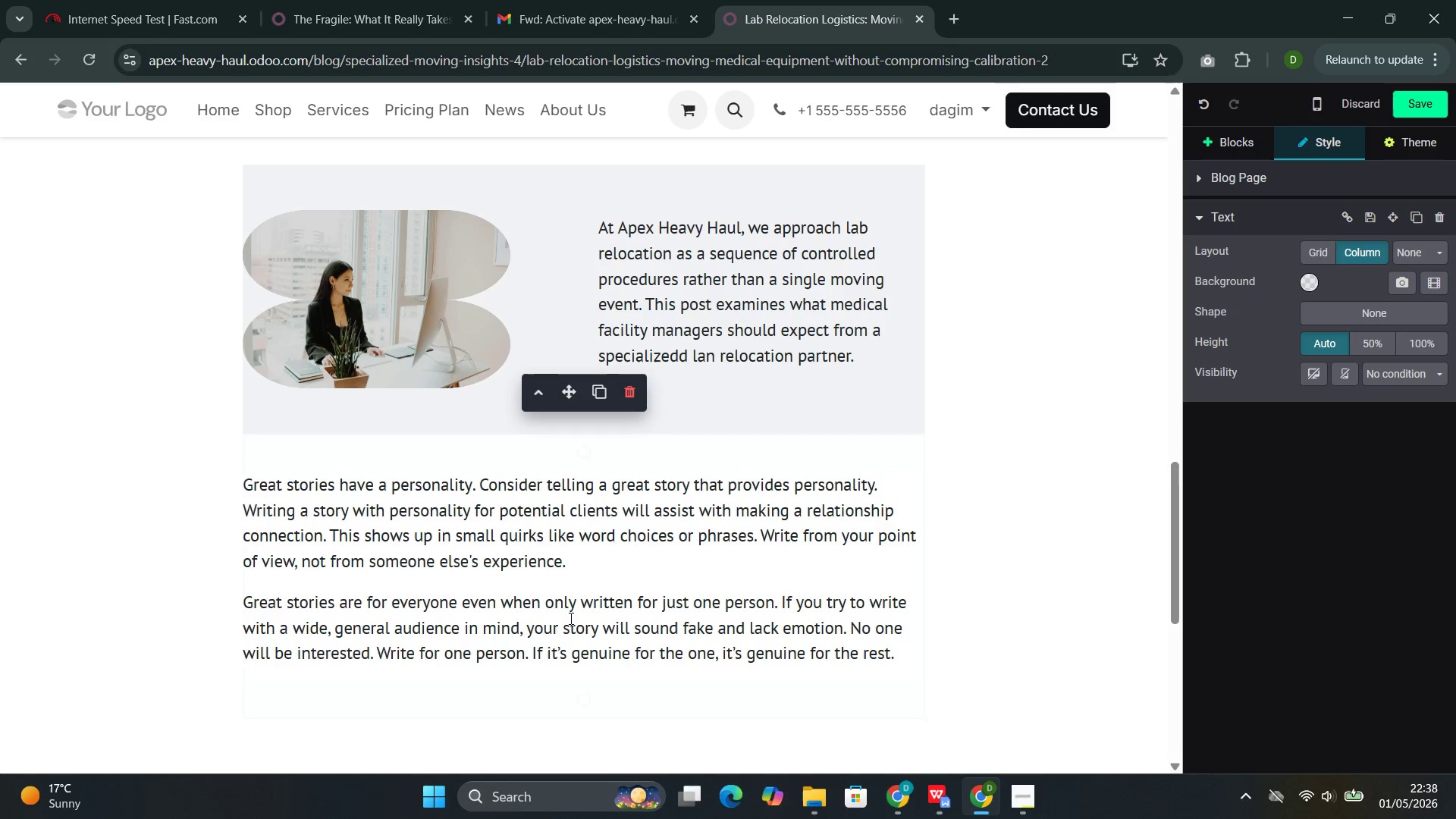 
double_click([566, 623])
 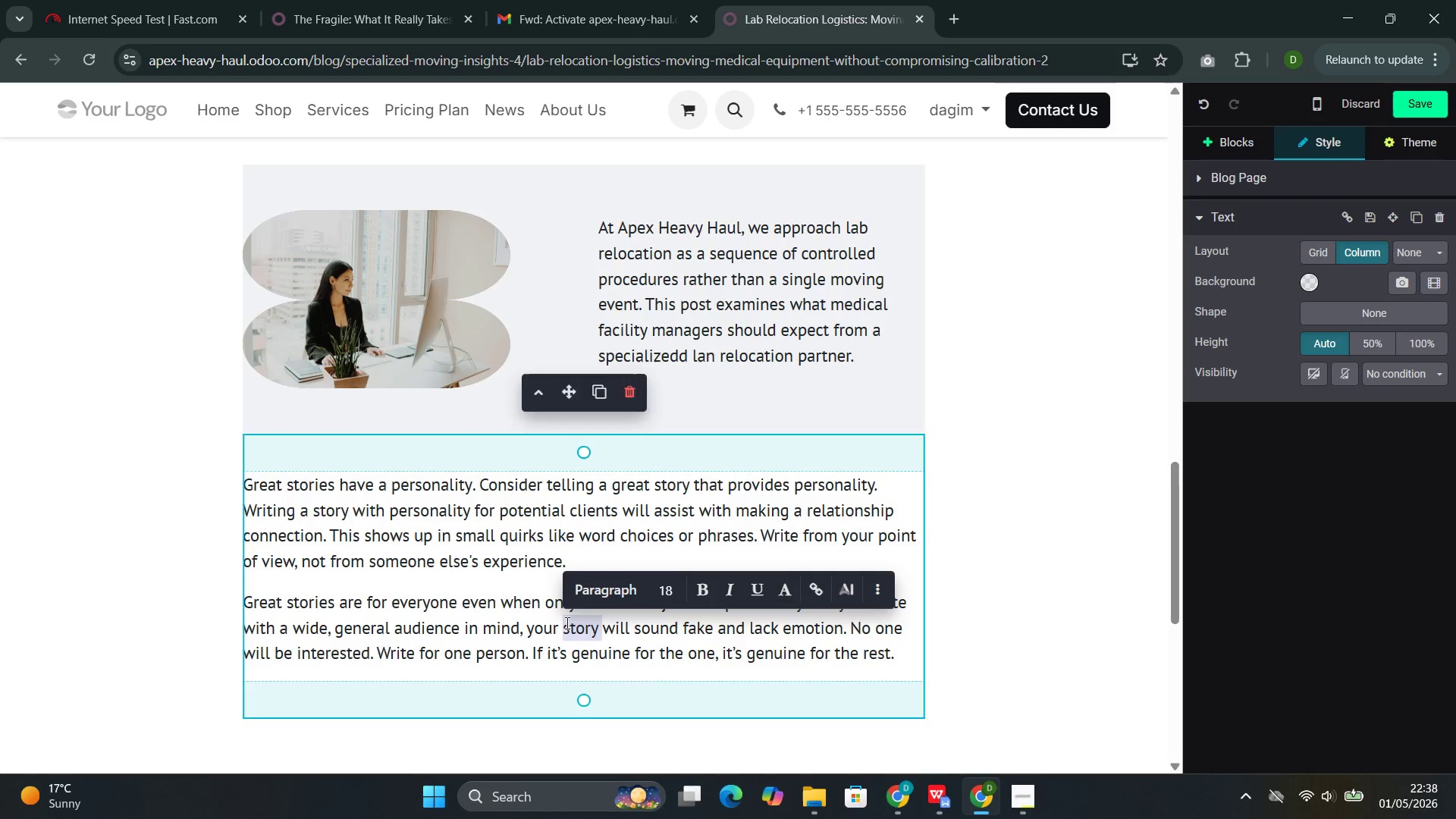 
key(Control+A)
 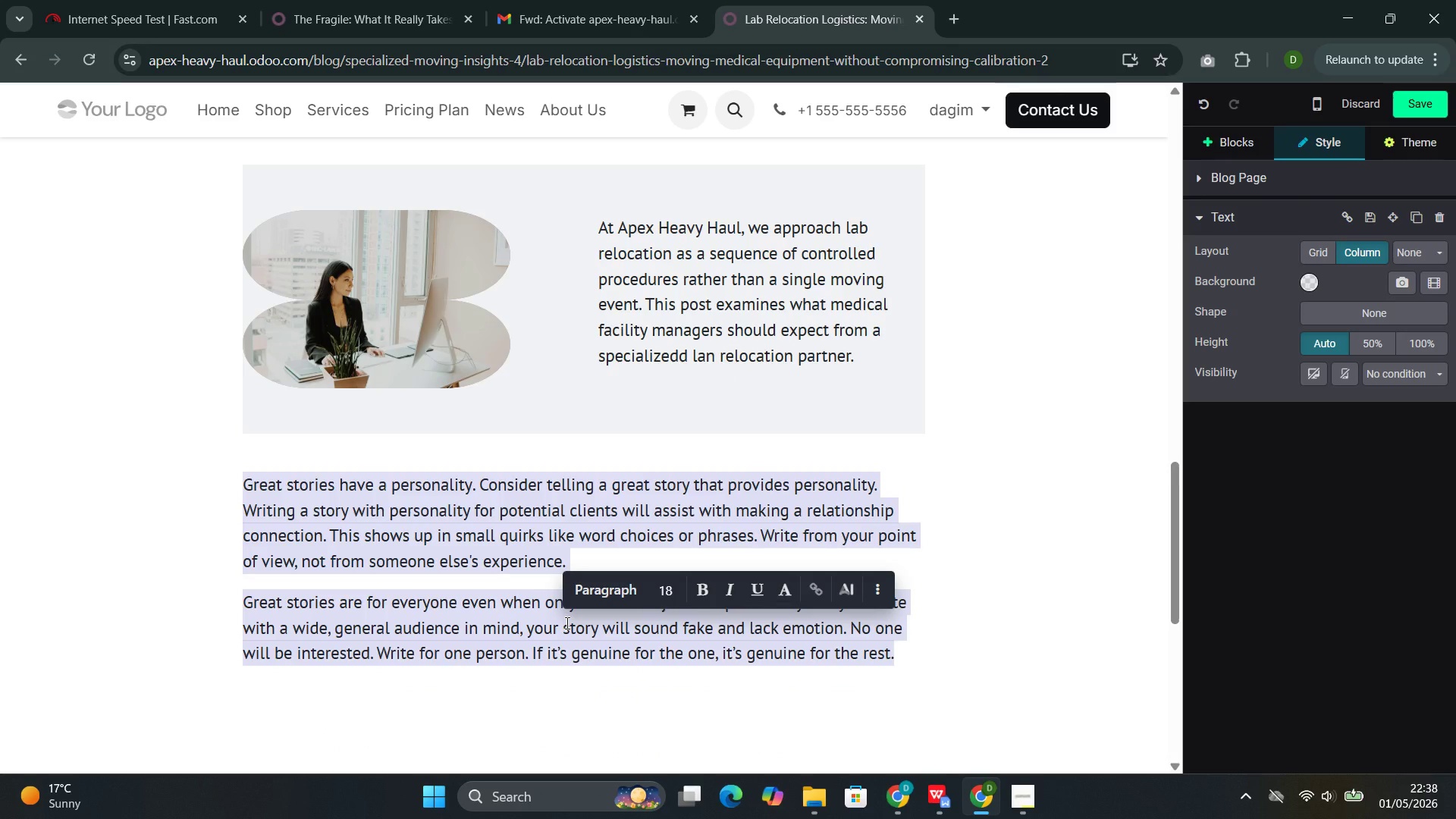 
key(Backspace)
 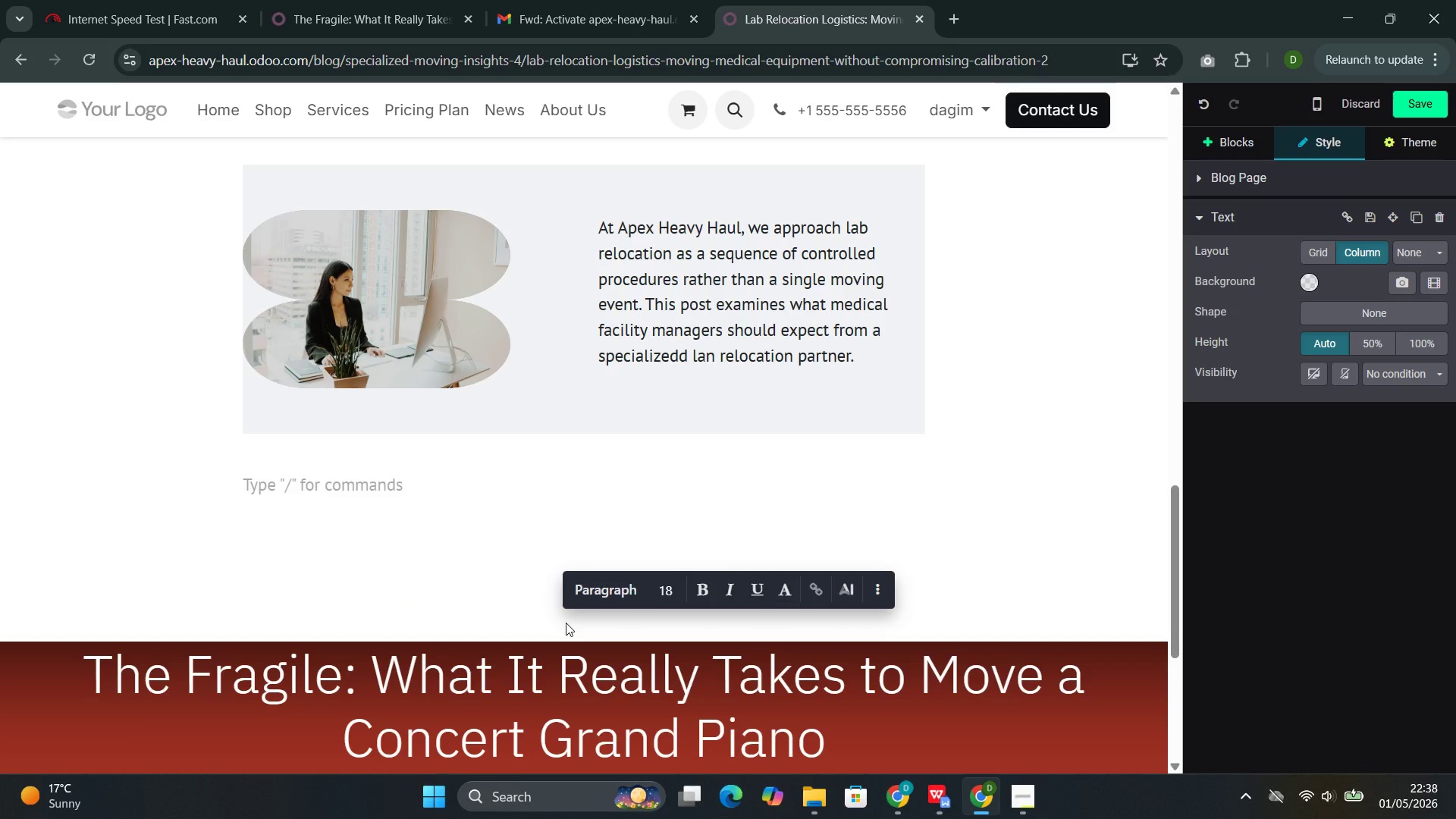 
wait(9.25)
 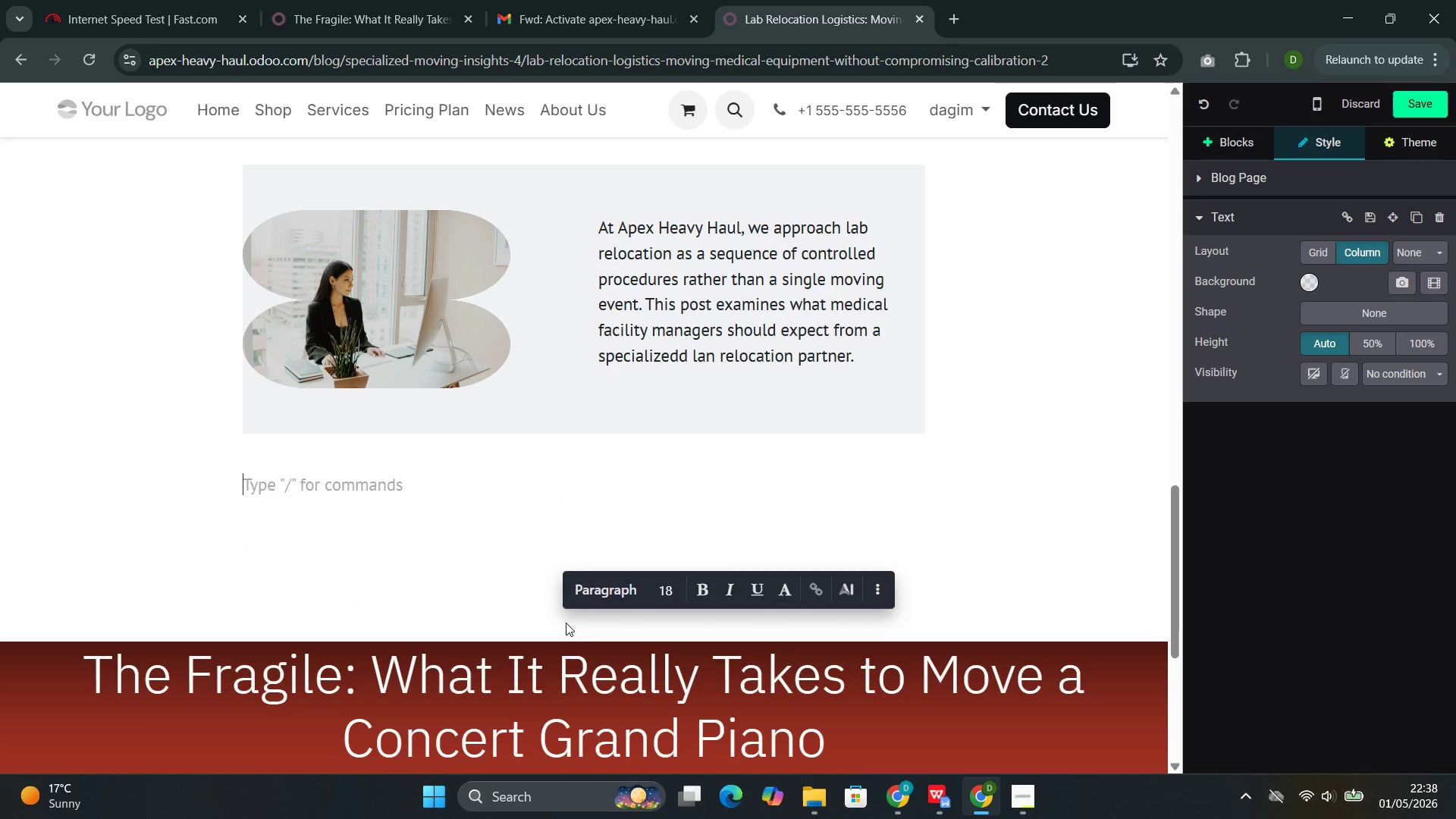 
type(Pre-Move Assessment and )
 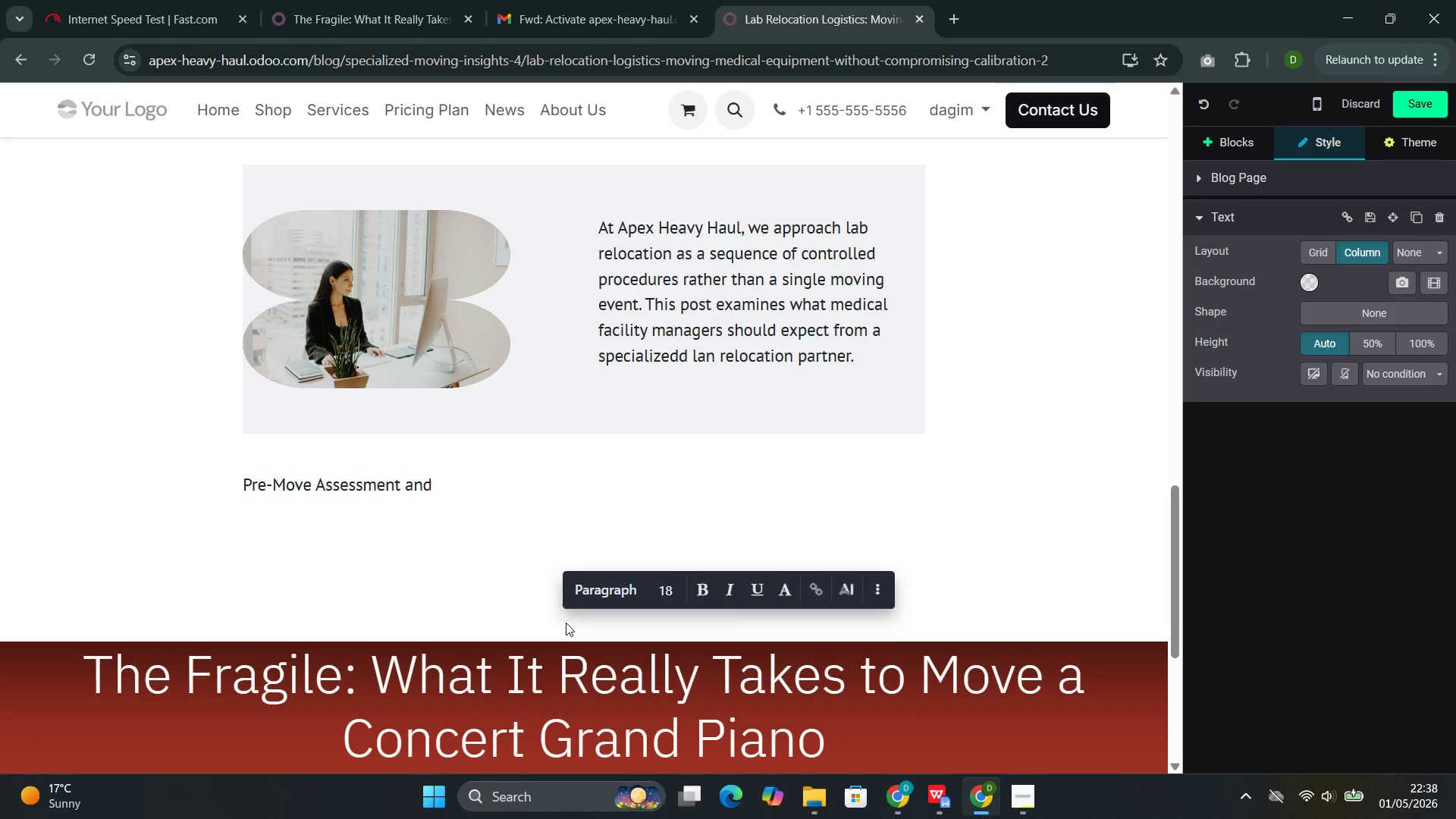 
wait(7.39)
 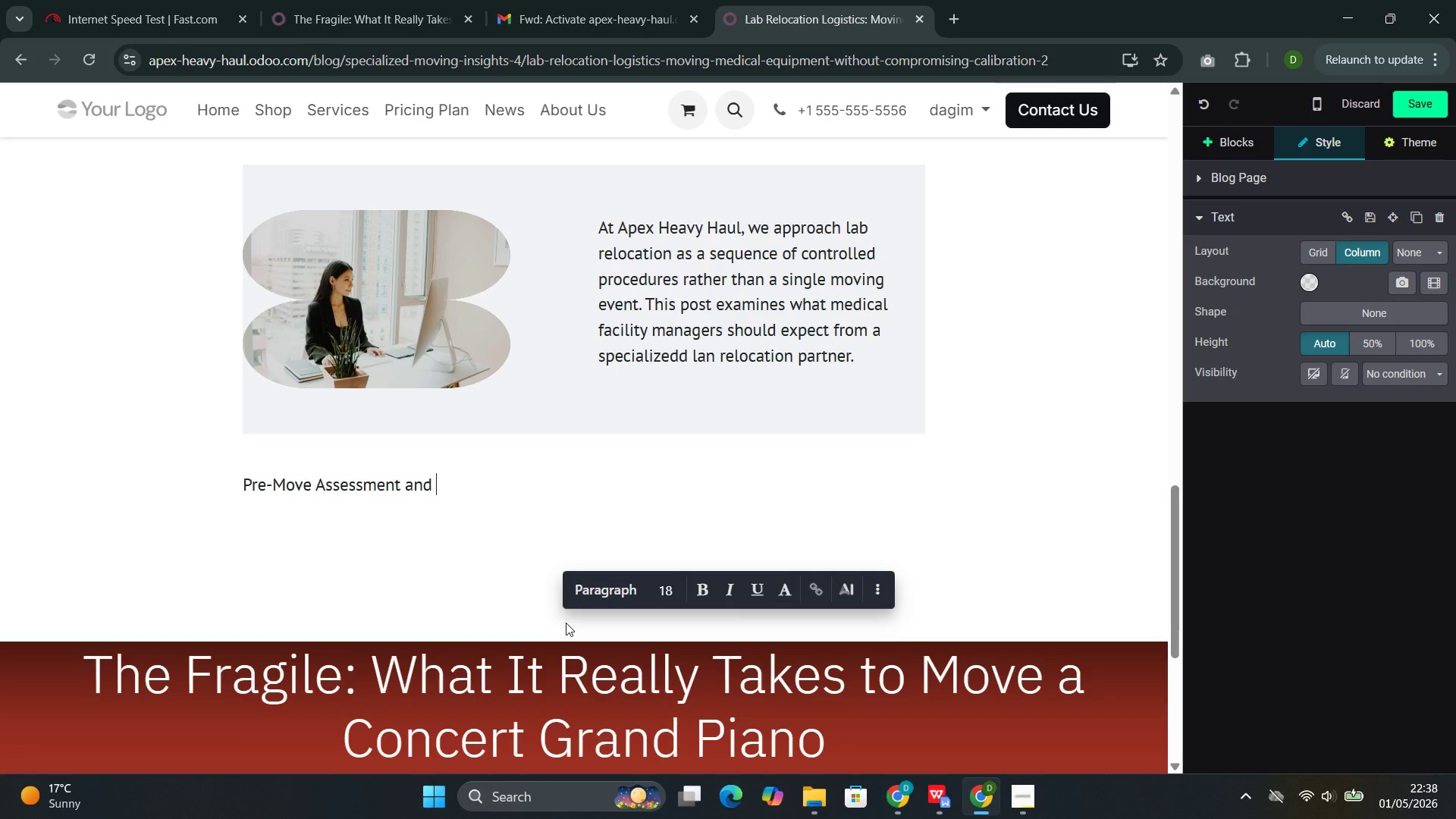 
type(Documentation)
 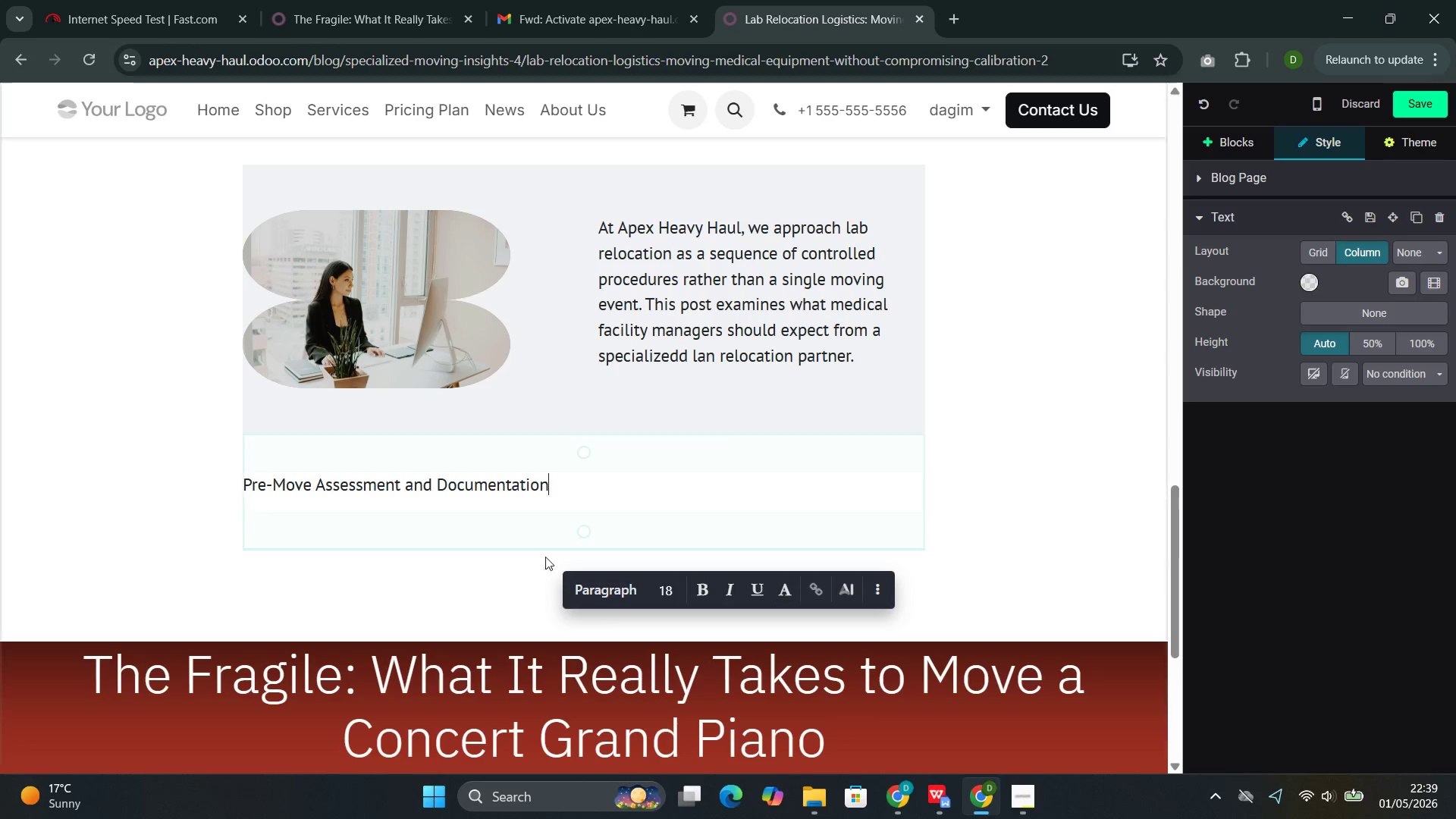 
left_click_drag(start_coordinate=[551, 481], to_coordinate=[243, 482])
 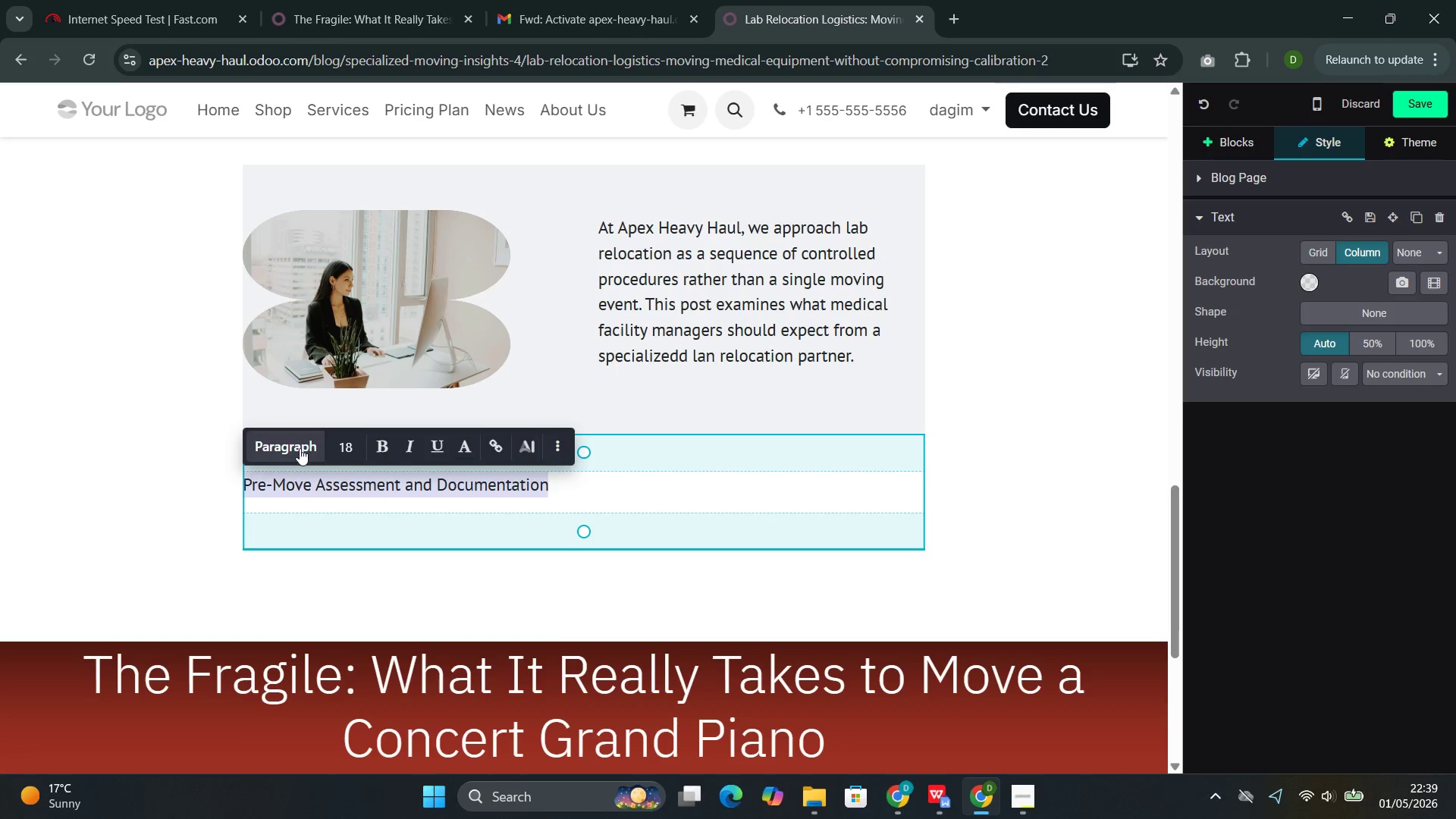 
left_click([300, 447])
 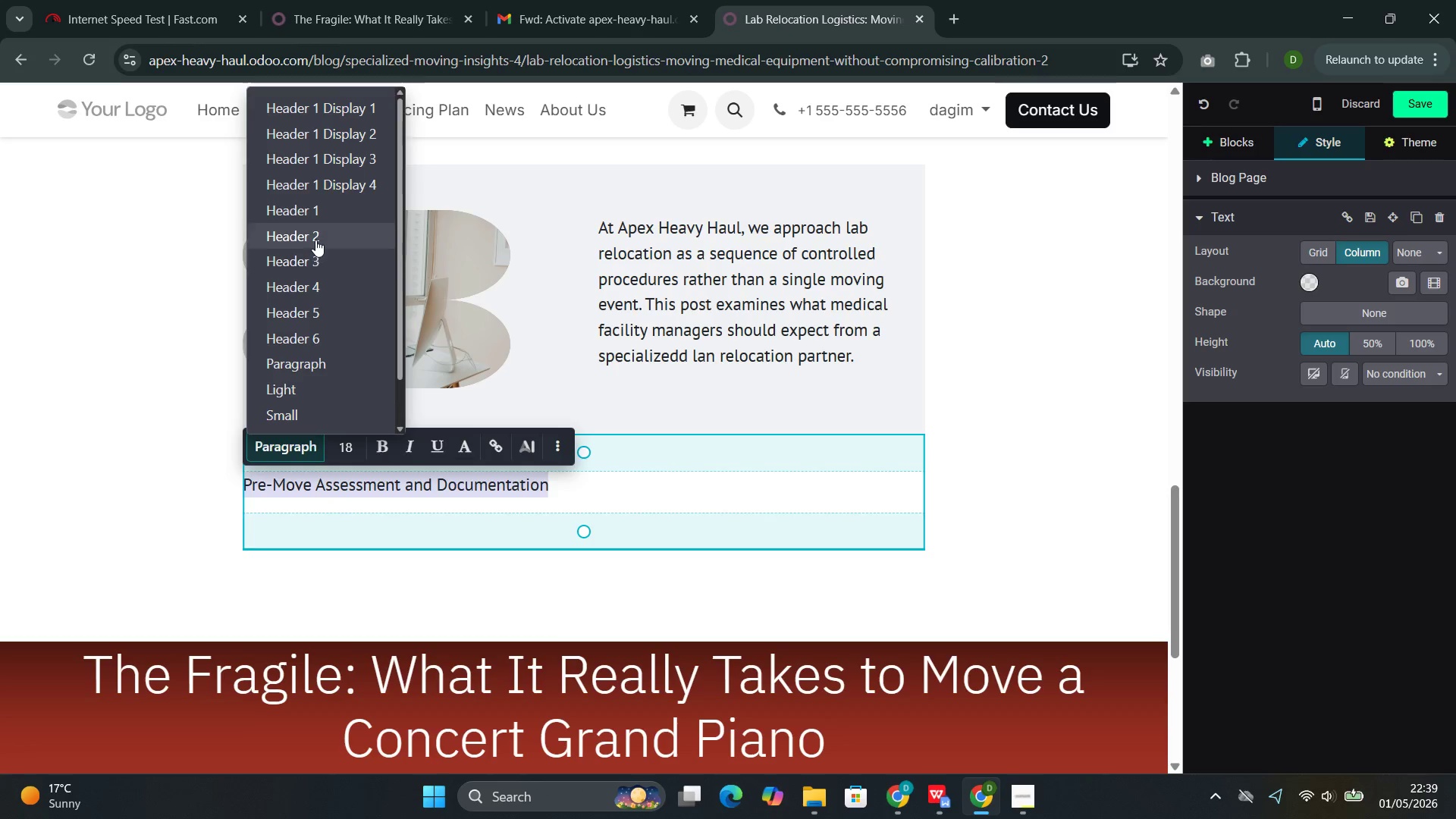 
left_click([315, 242])
 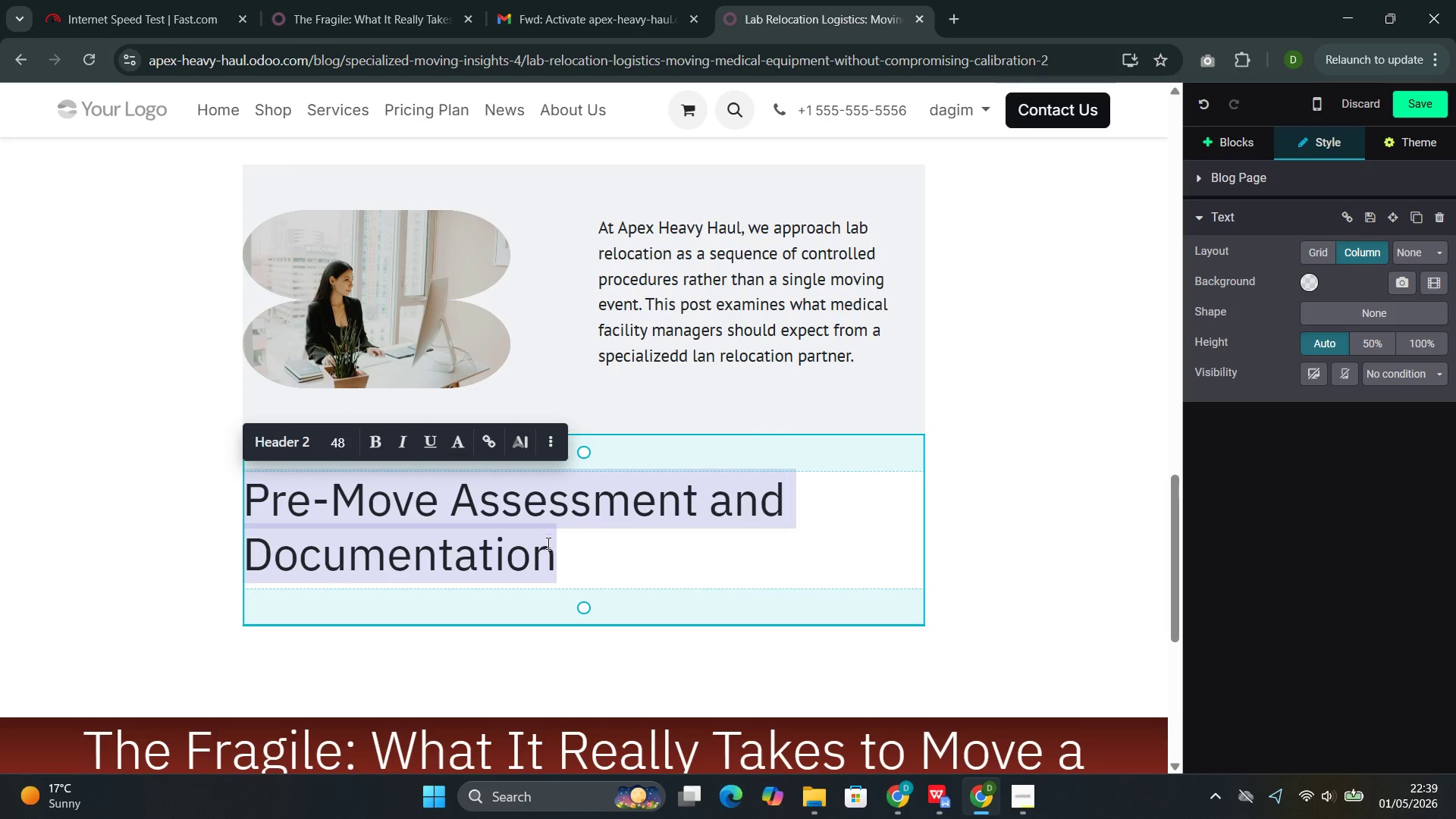 
left_click([563, 551])
 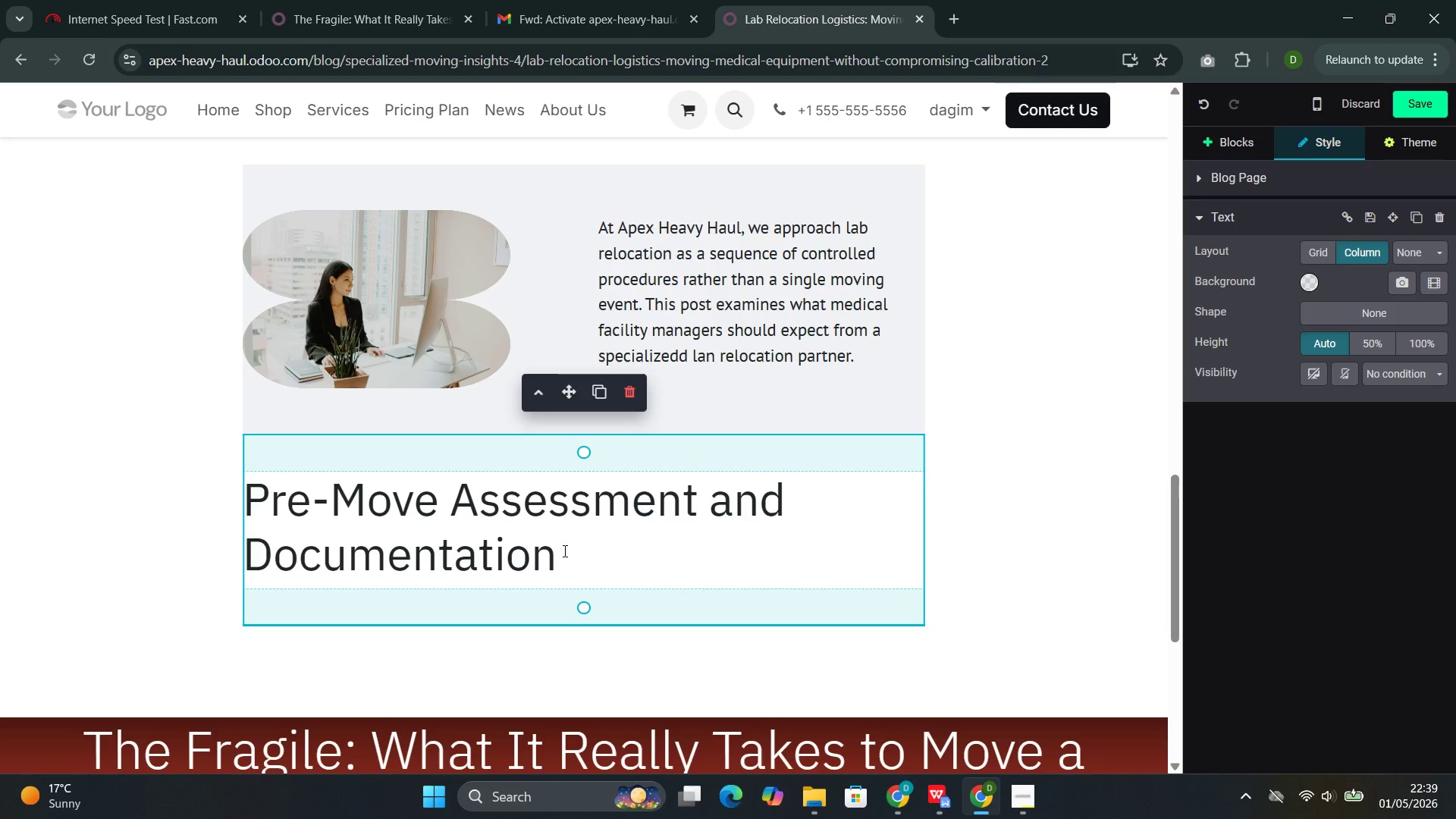 
key(Enter)
 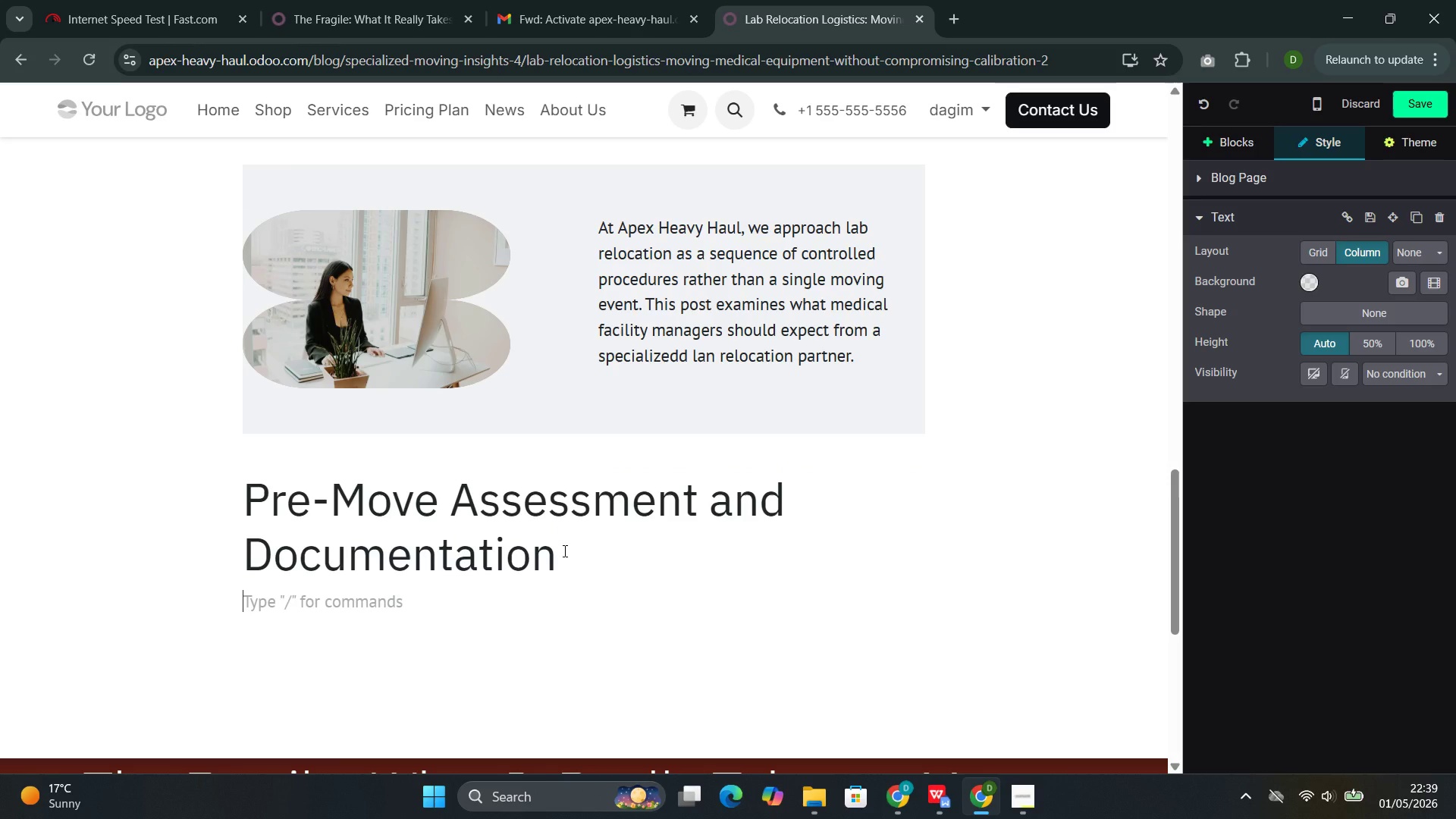 
type(Before any q)
key(Backspace)
type(equipment is touched, )
 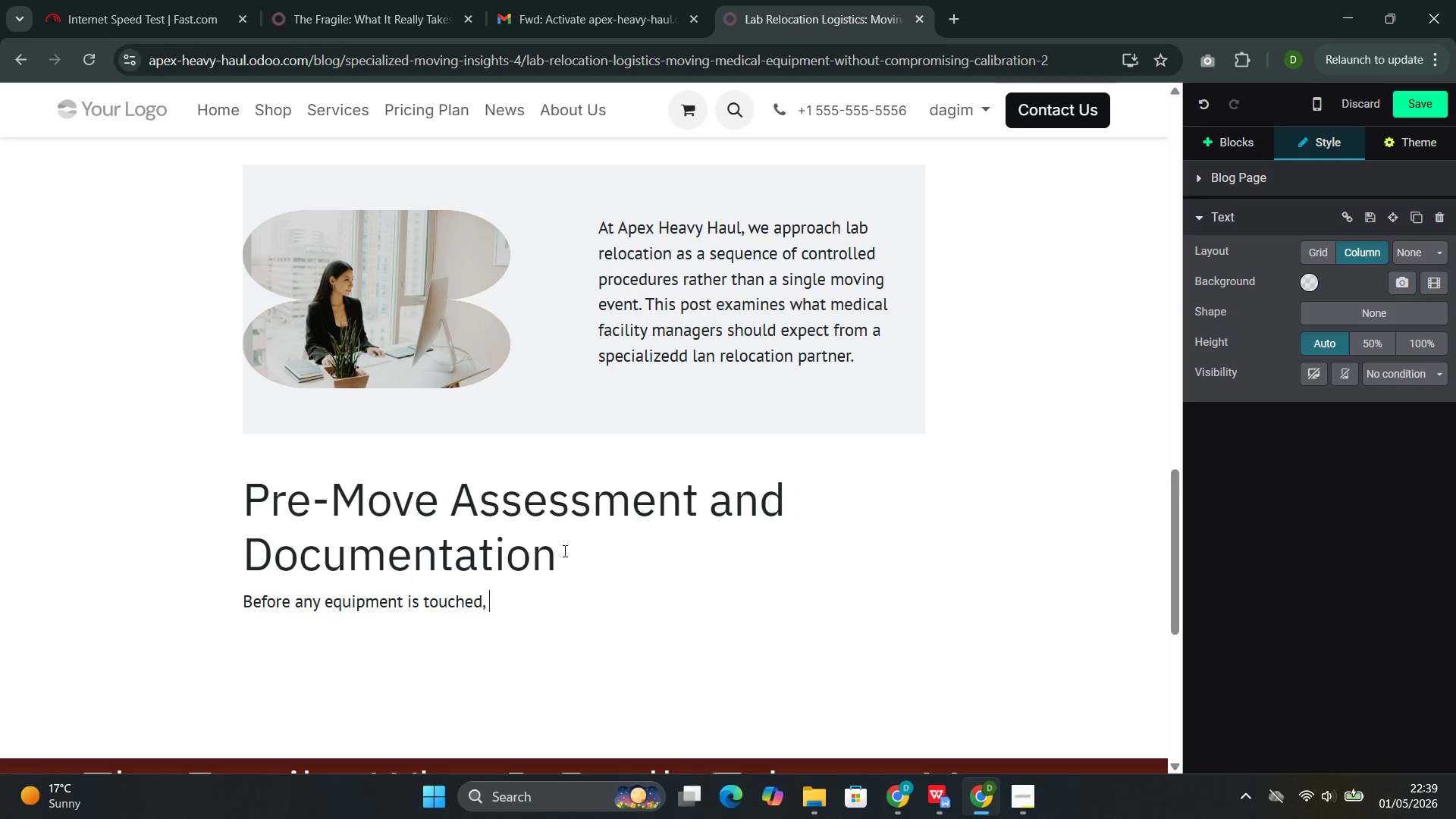 
wait(5.58)
 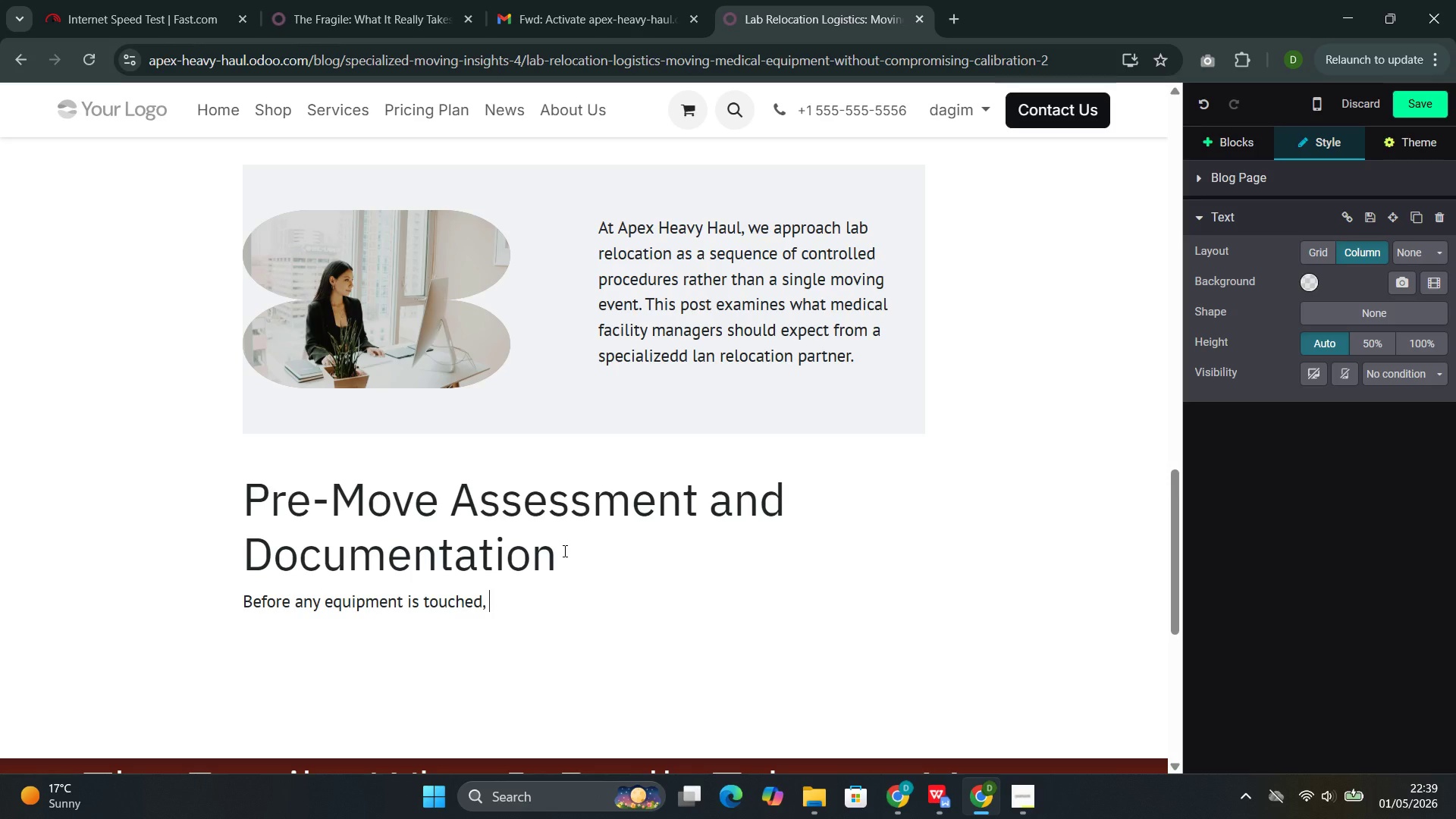 
type(we establish a forensic baseline:)
 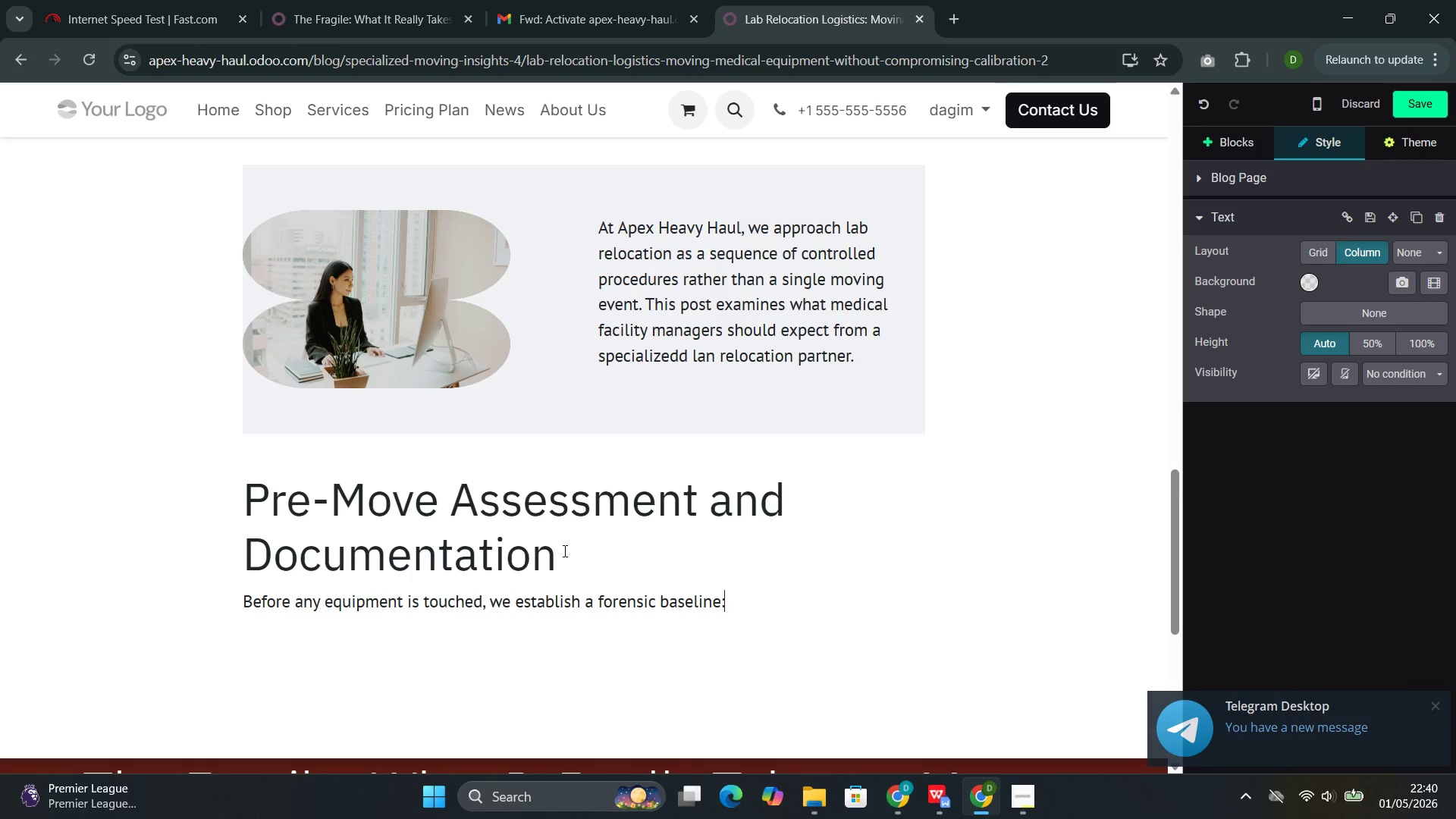 
key(Enter)
 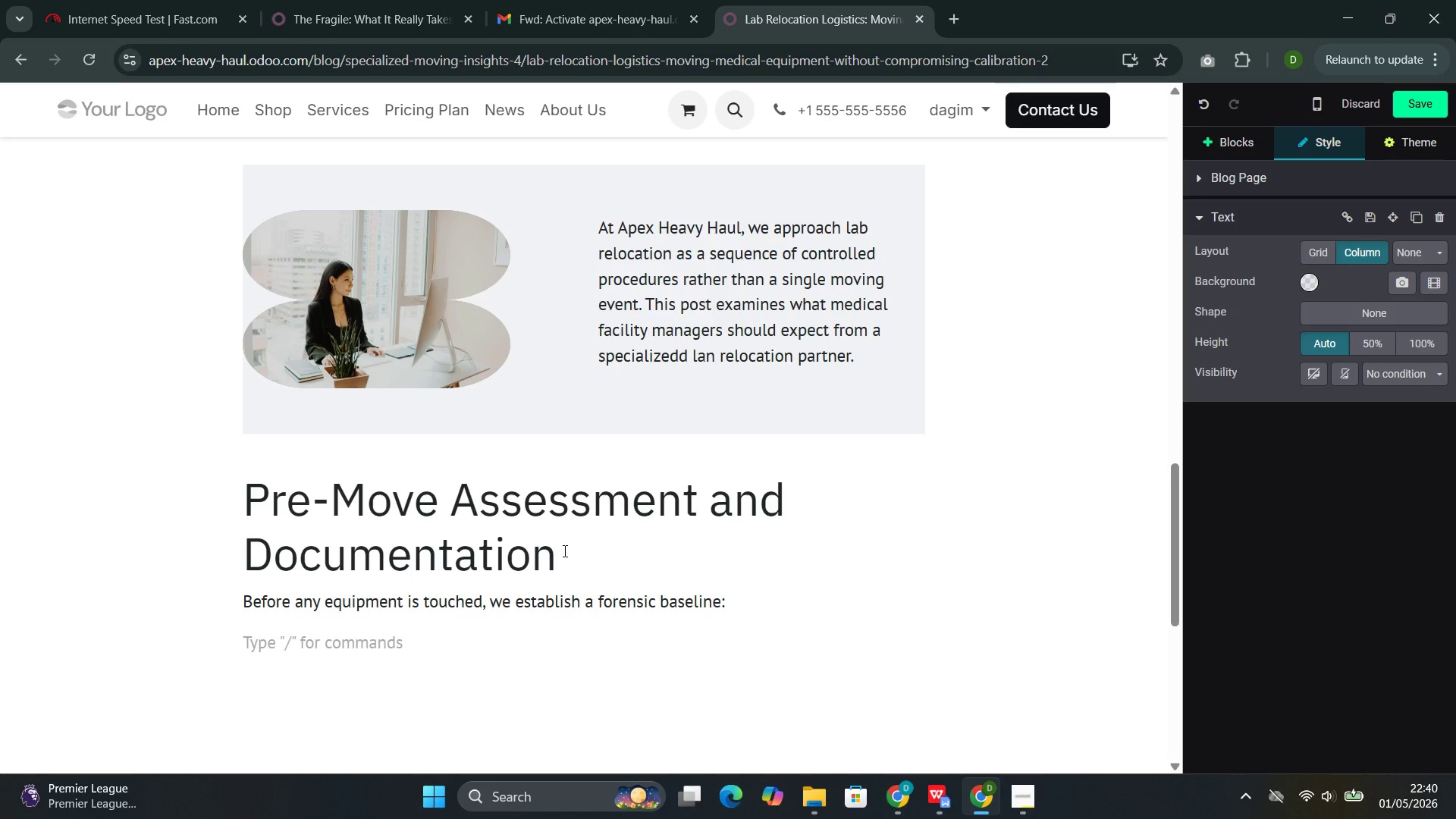 
wait(22.81)
 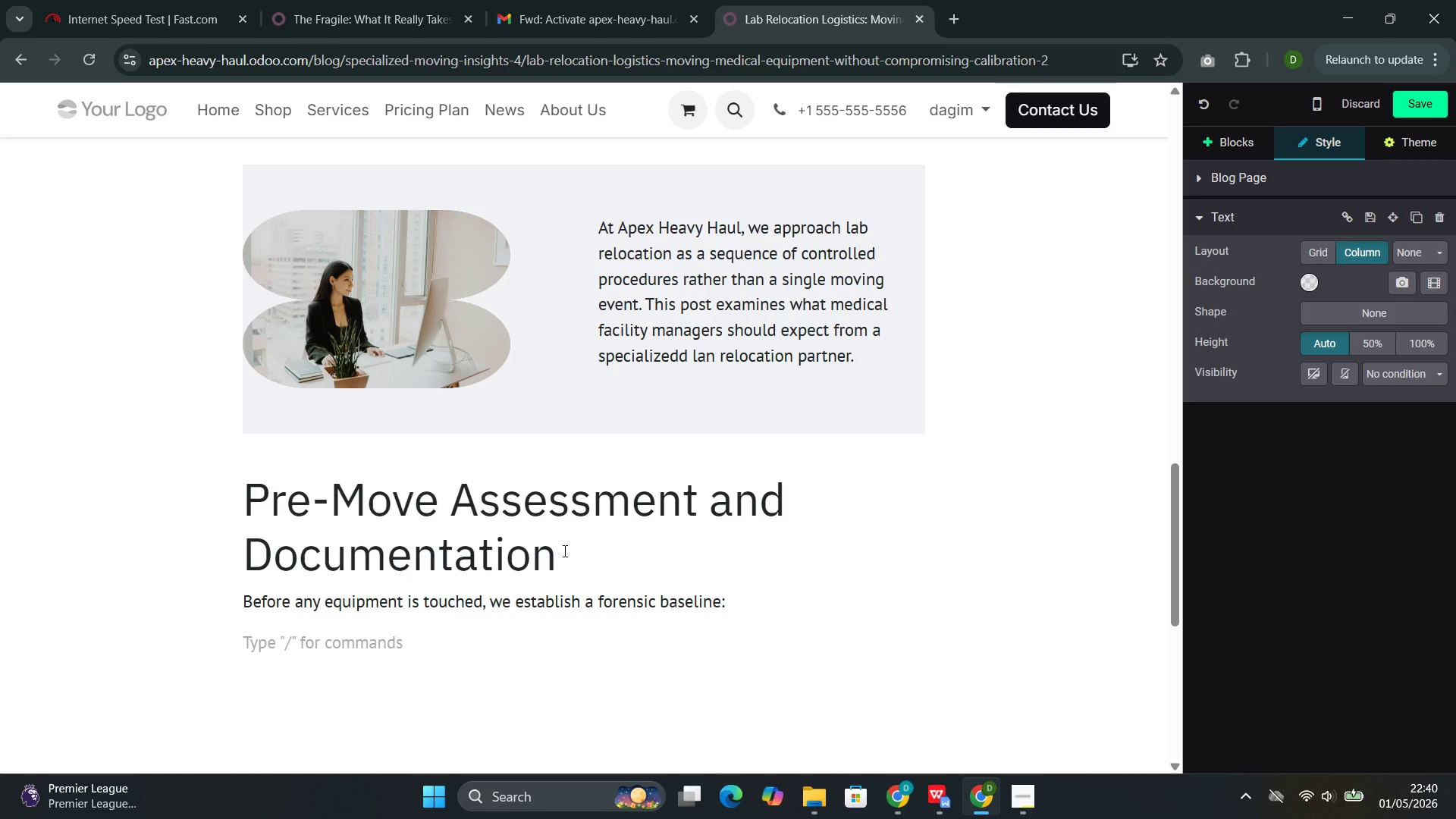 
type(- Serial nuber)
key(Backspace)
key(Backspace)
key(Backspace)
type(mber ver)
 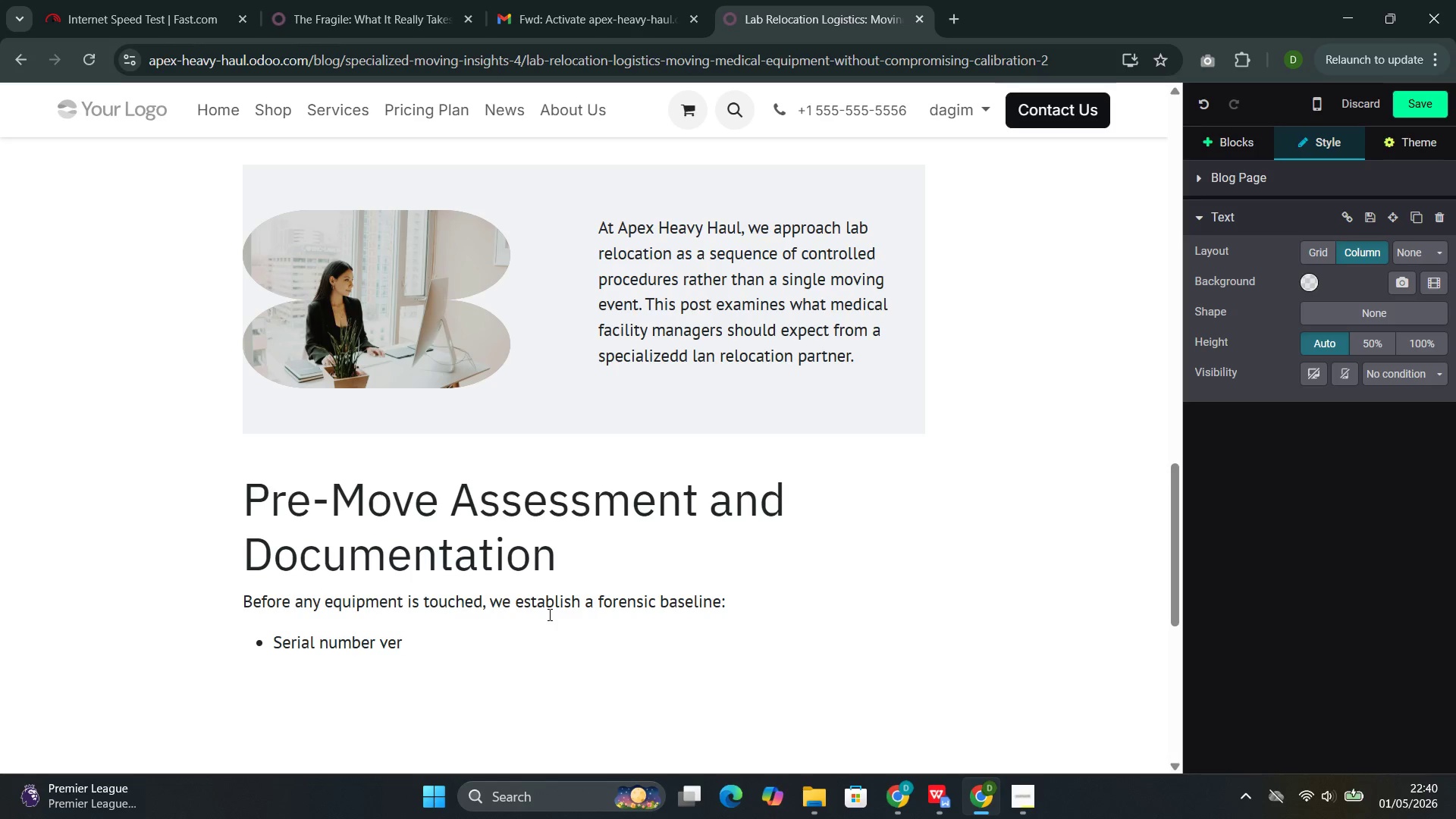 
type(ification for every piece of a)
 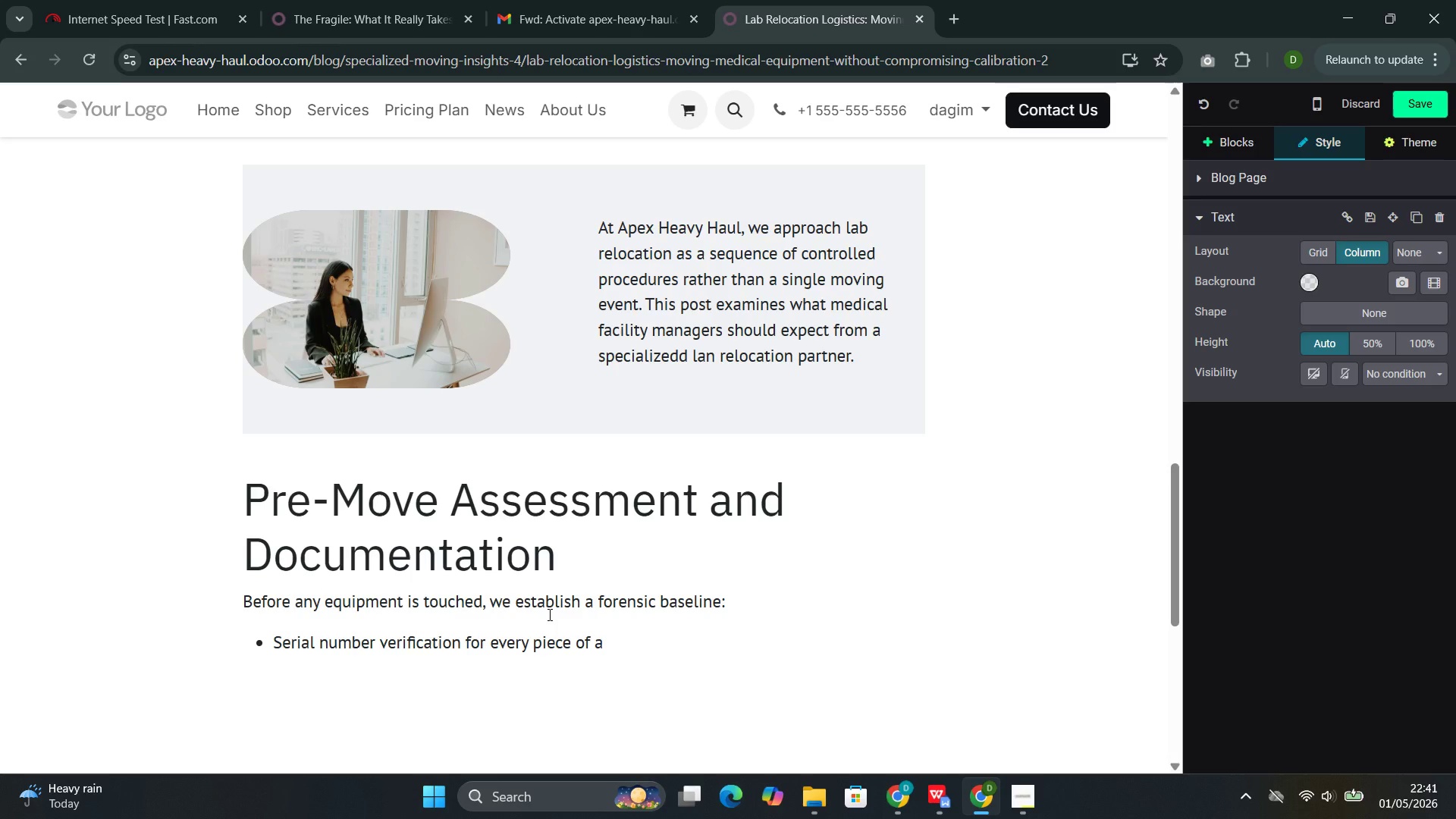 
wait(31.19)
 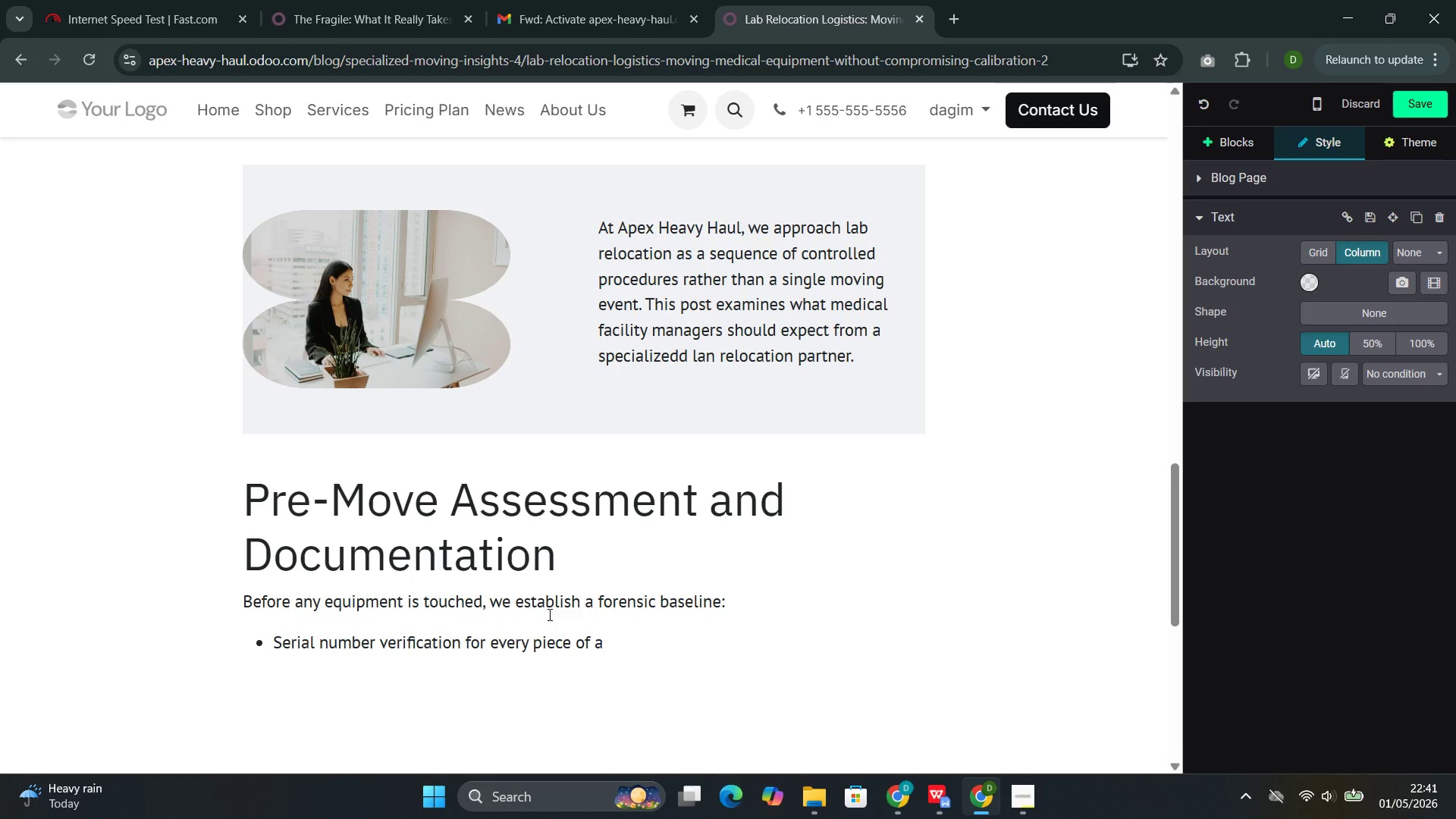 
key(Backspace)
type(equipment)
 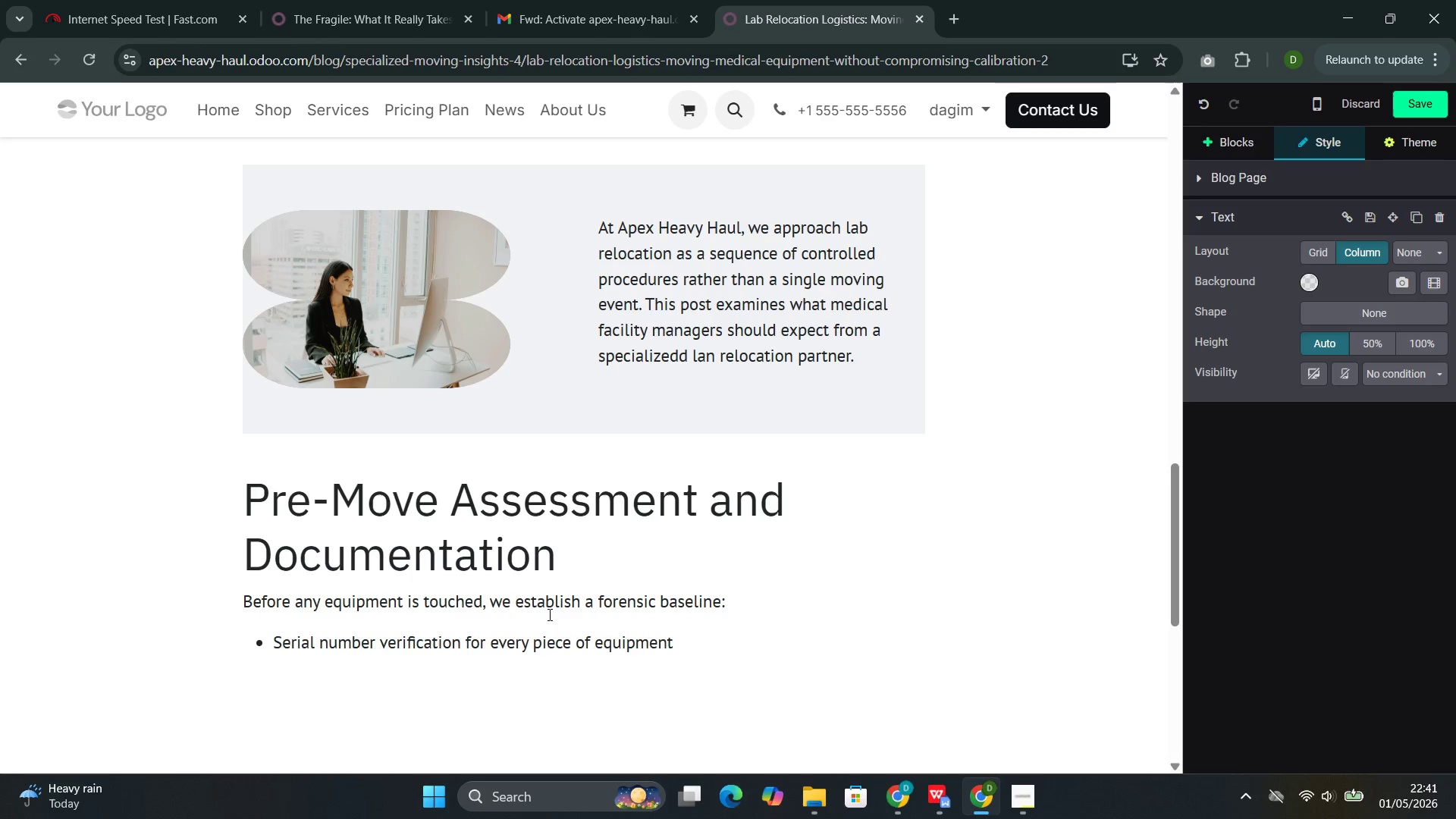 
key(Enter)
 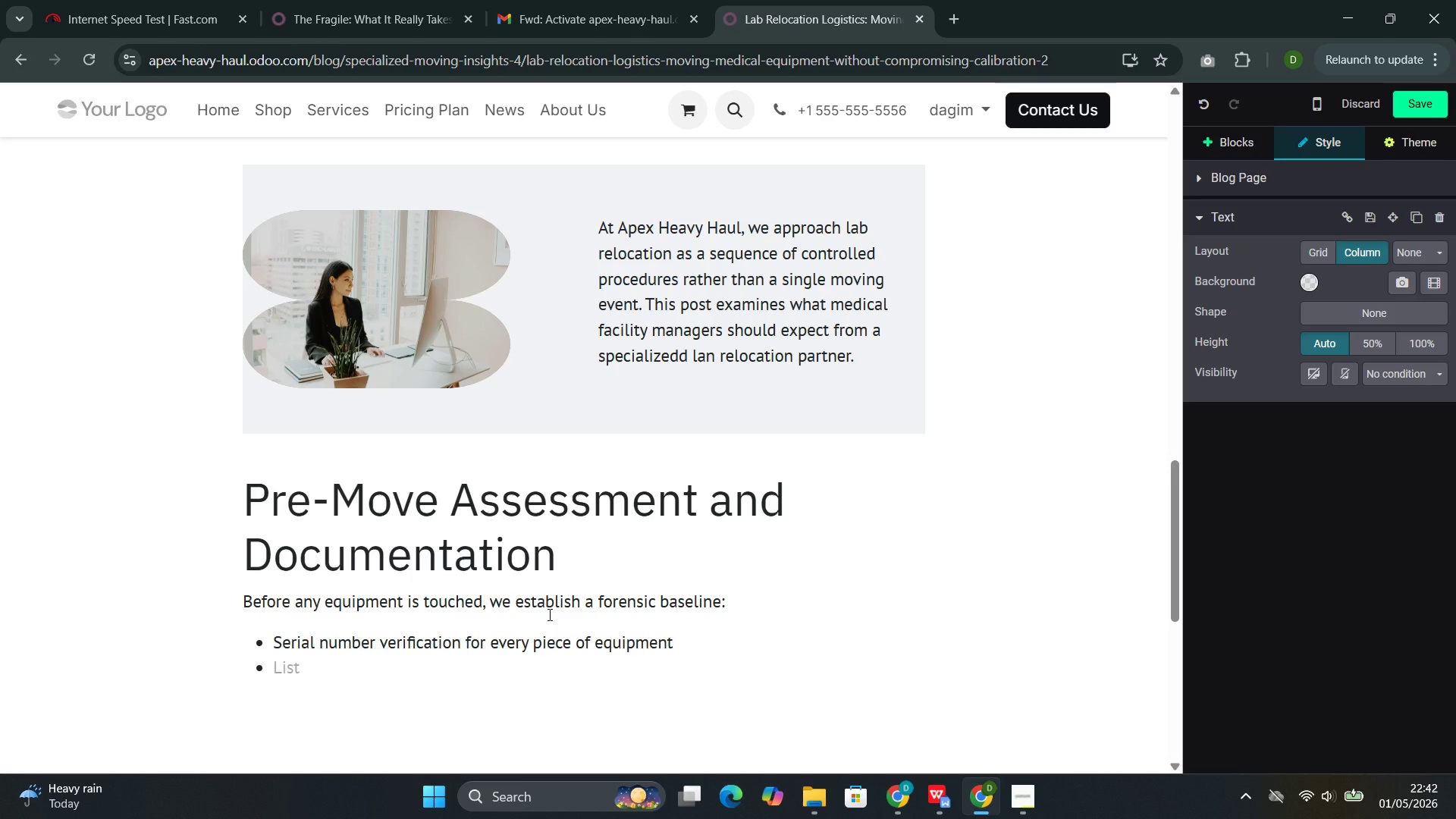 
type(Condition photography from multiple angles )
 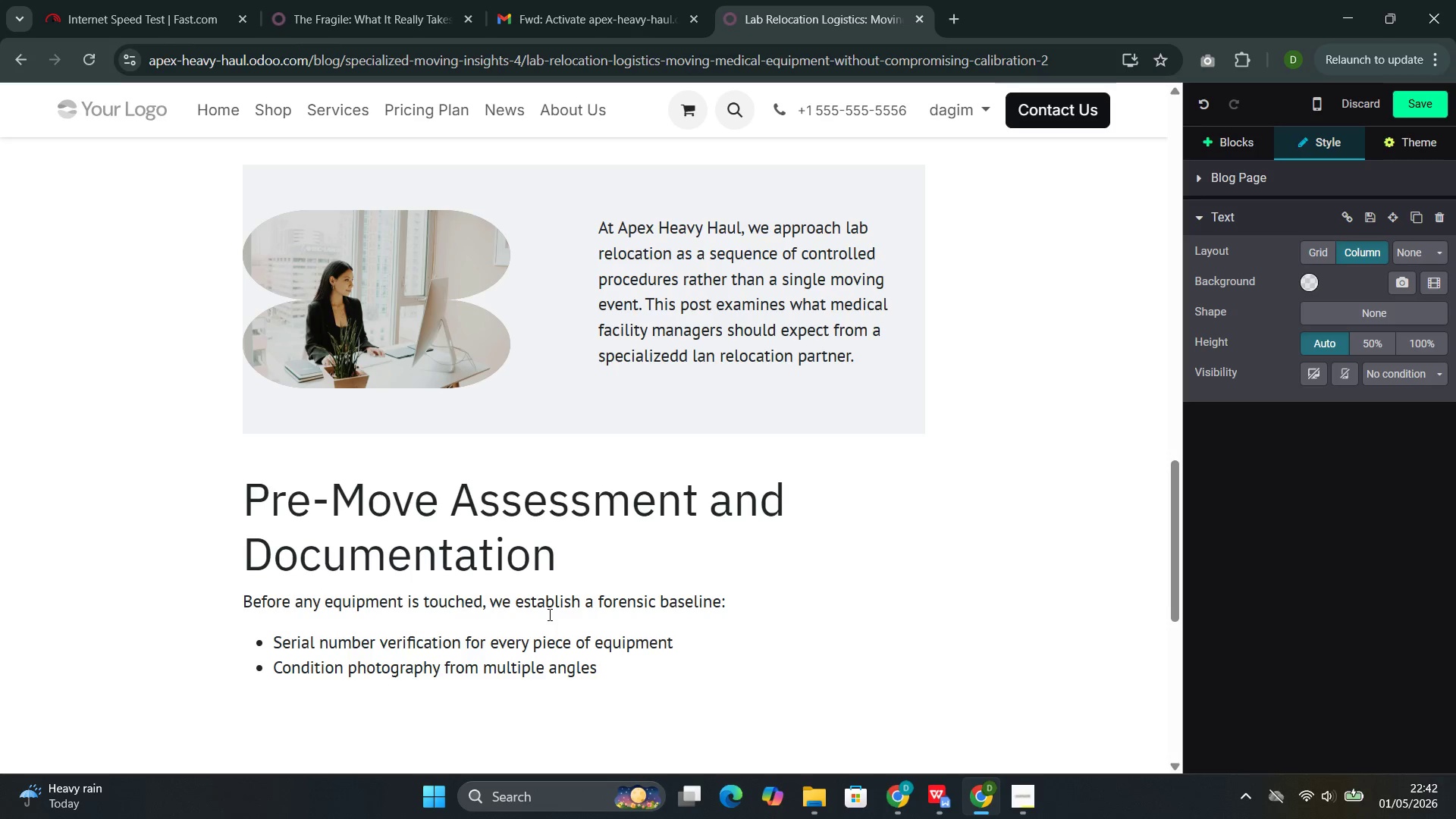 
key(Enter)
 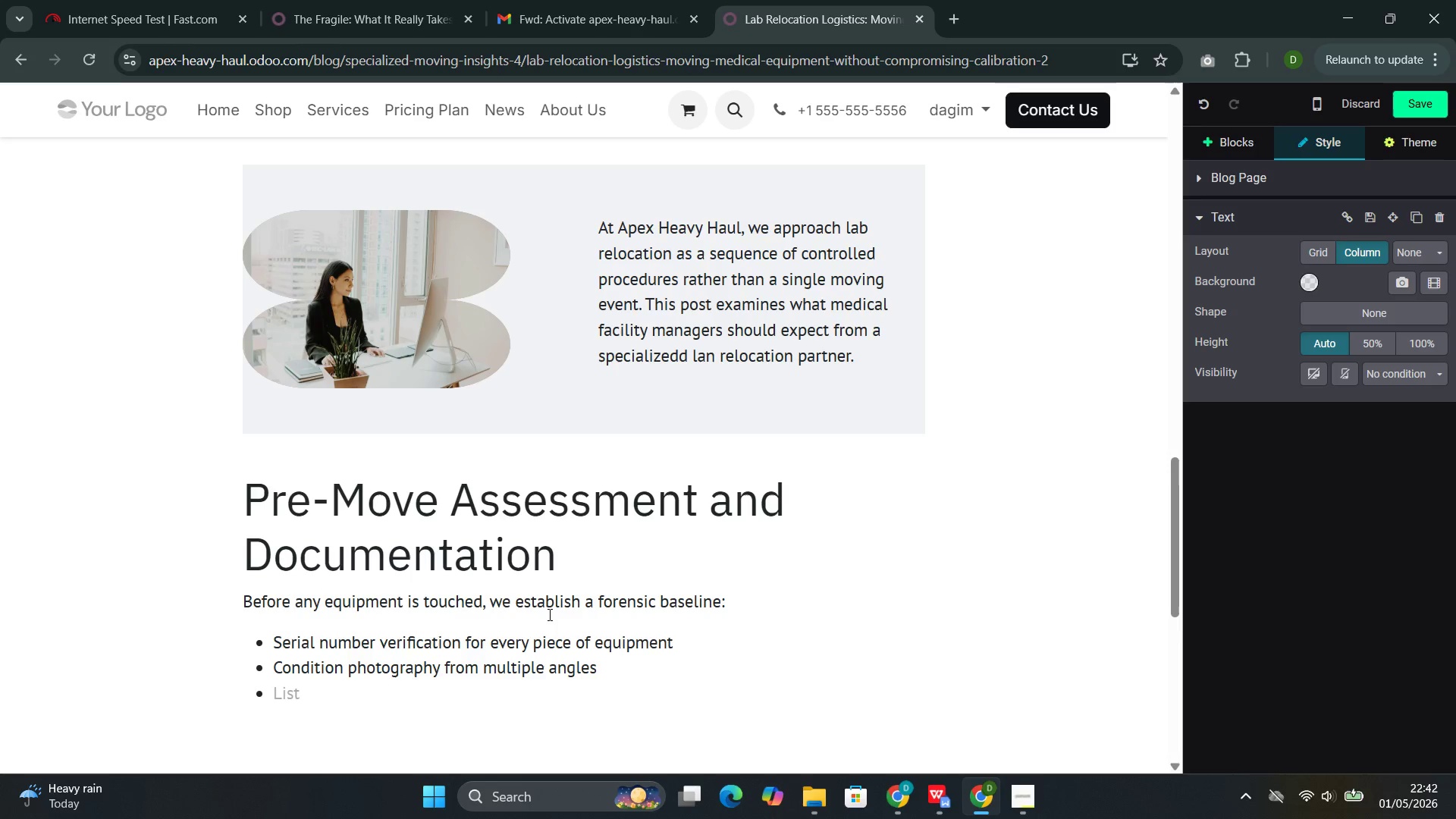 
type(Calibration status documentation-- what was i )
key(Backspace)
type(n calibration,)
 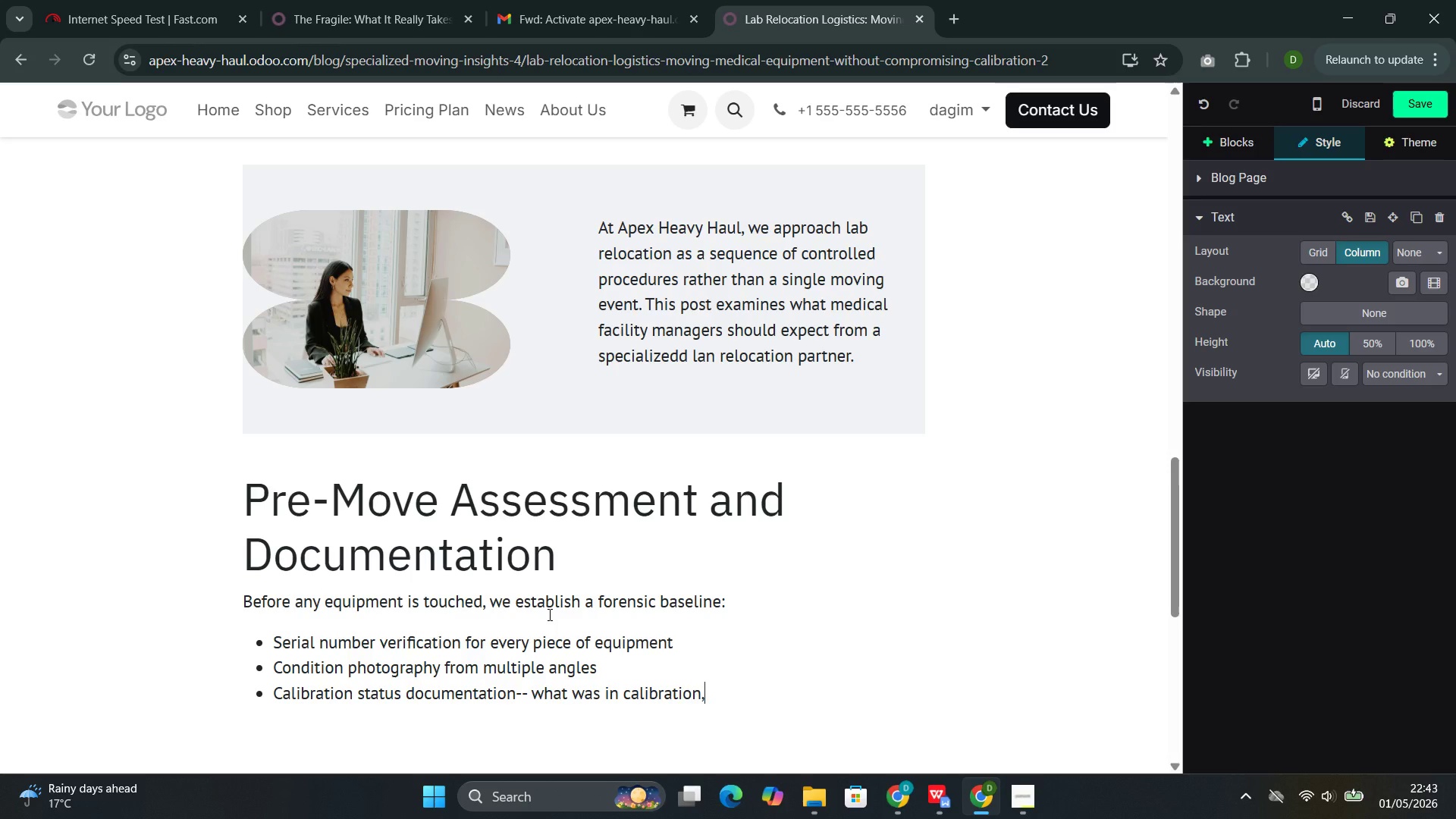 
wait(5.97)
 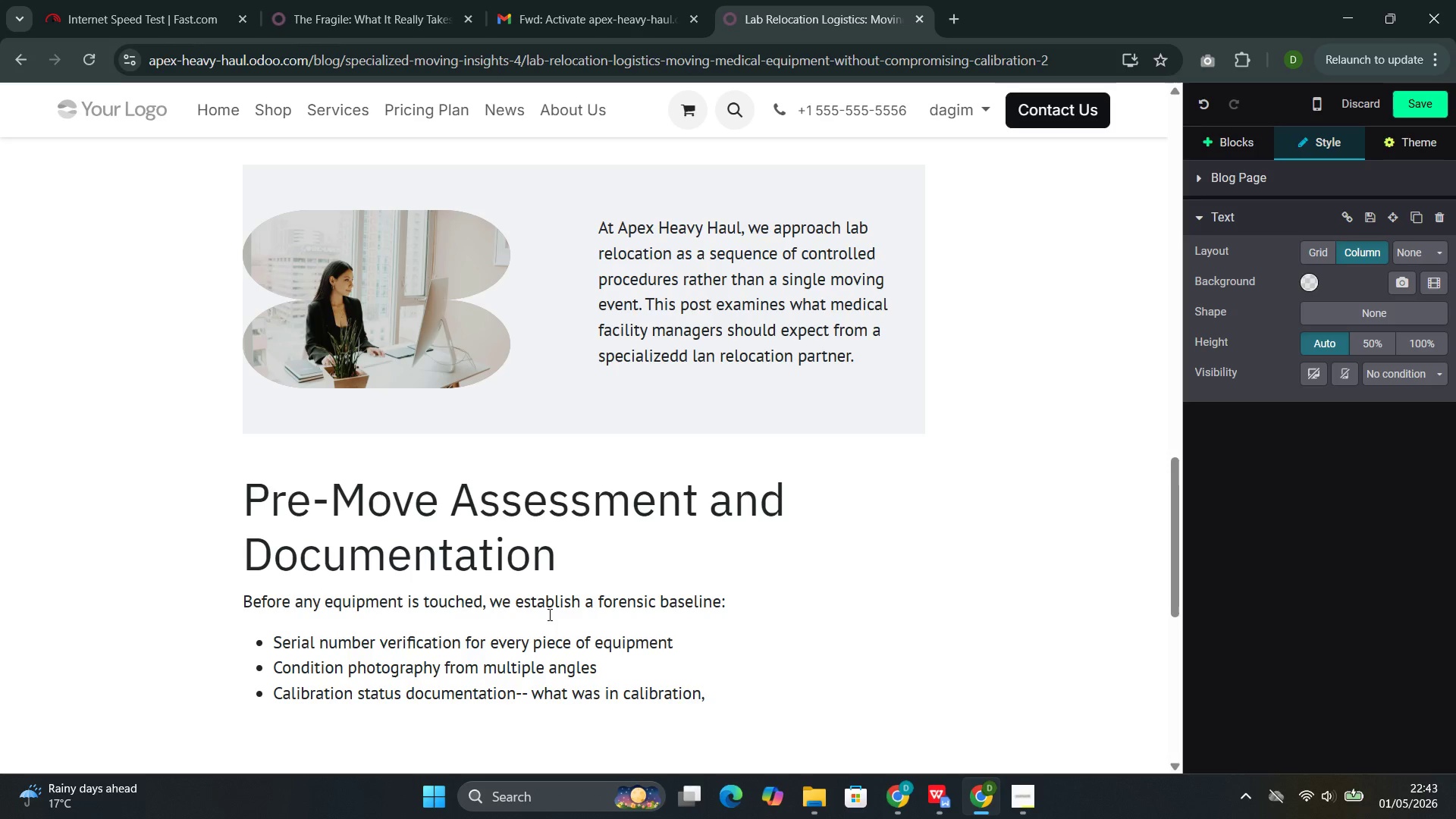 
type( when it was last serviced )
key(Backspace)
type(, and what tolerance it must maintain)
 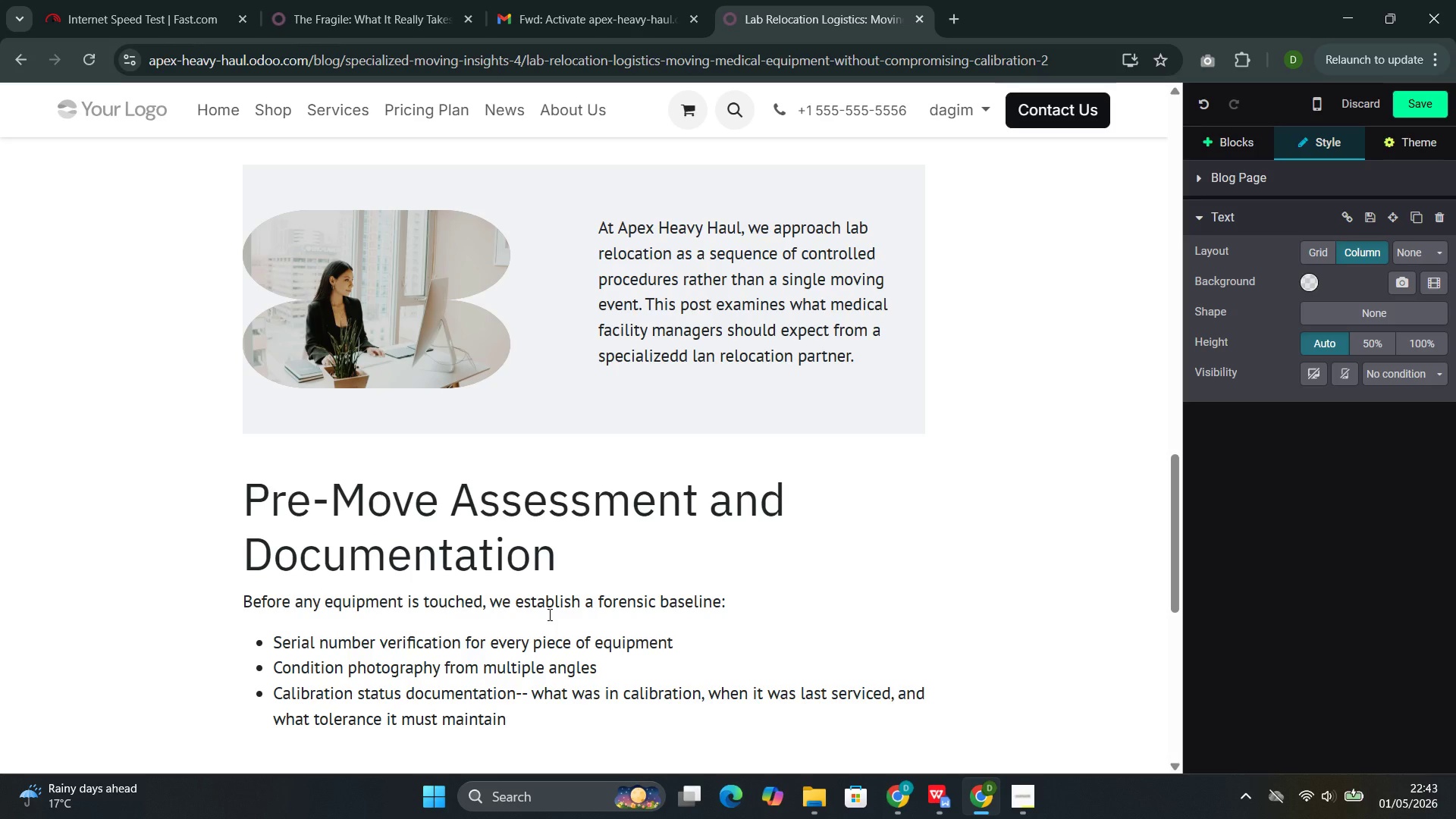 
key(Enter)
 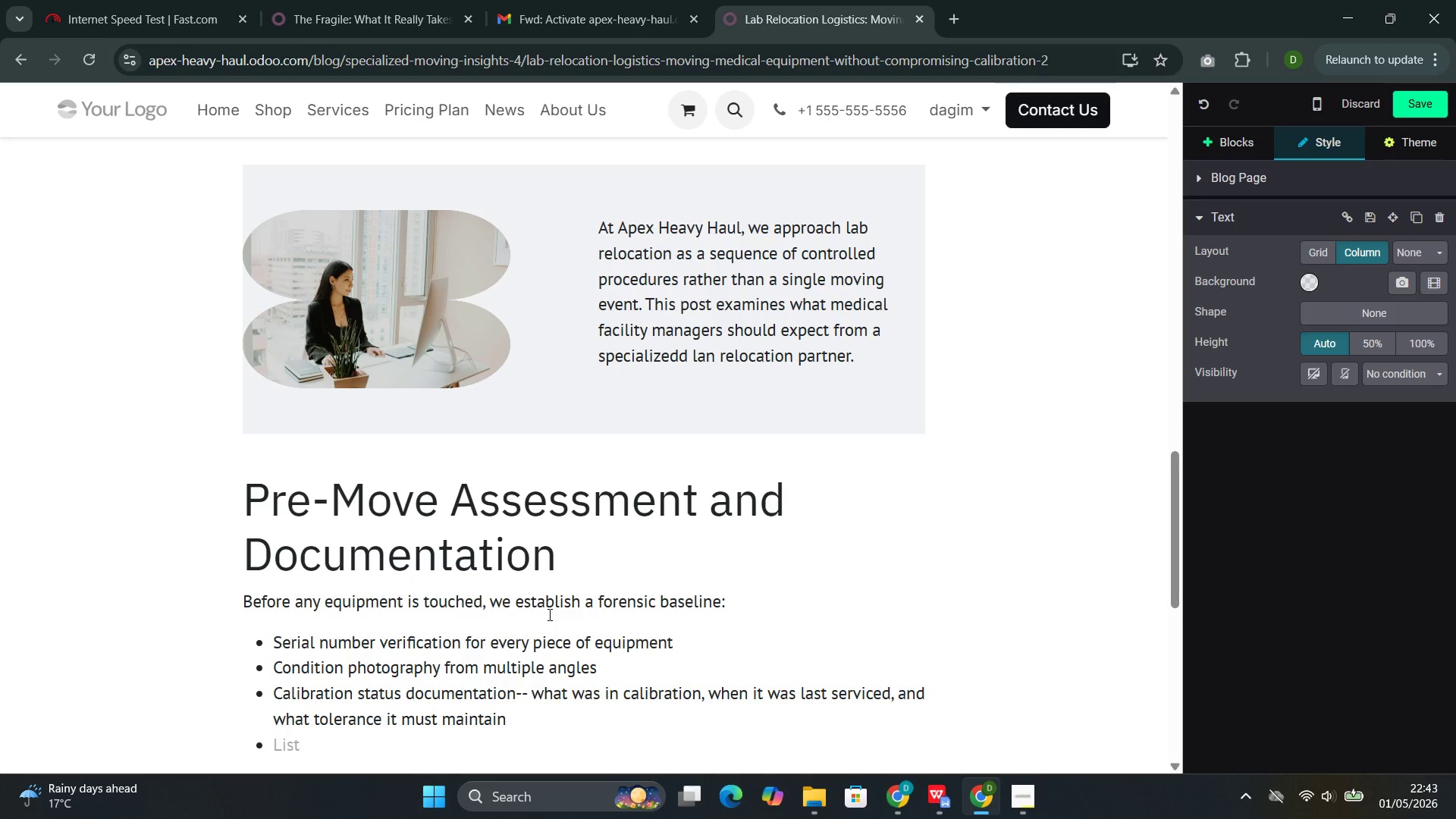 
type(Route servey measuring every threshpld)
key(Backspace)
key(Backspace)
 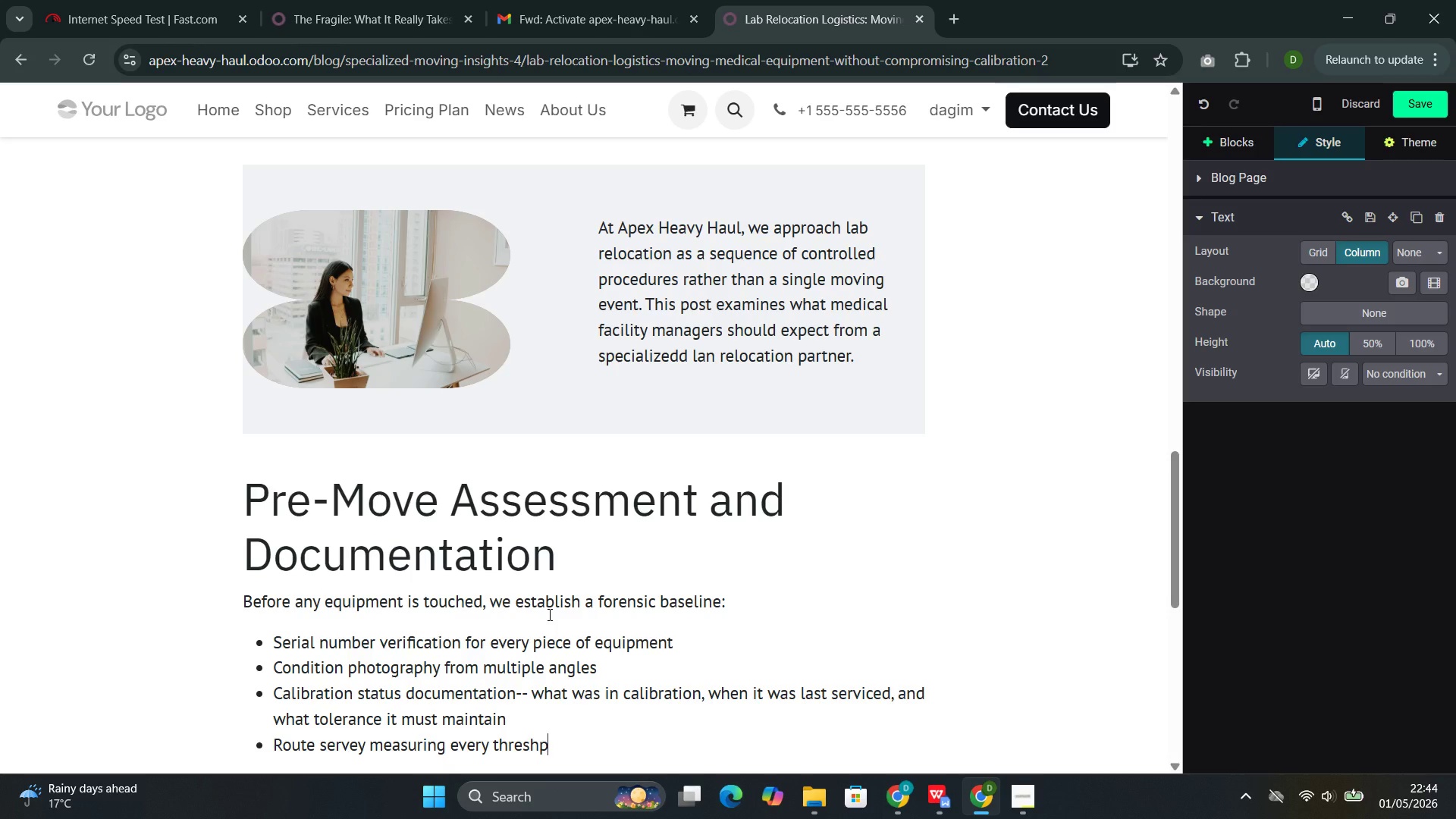 
wait(8.42)
 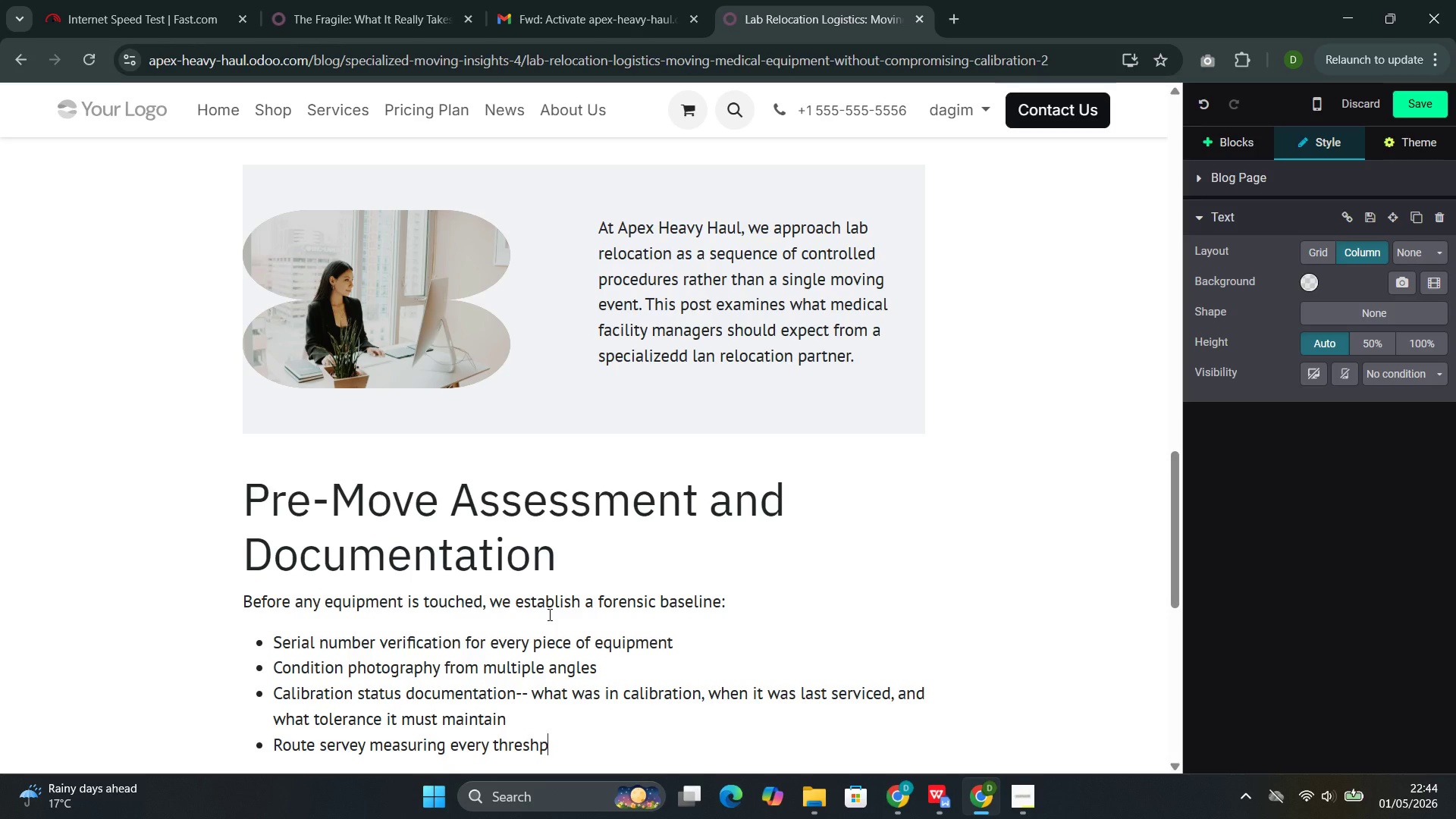 
key(Backspace)
type(old )
 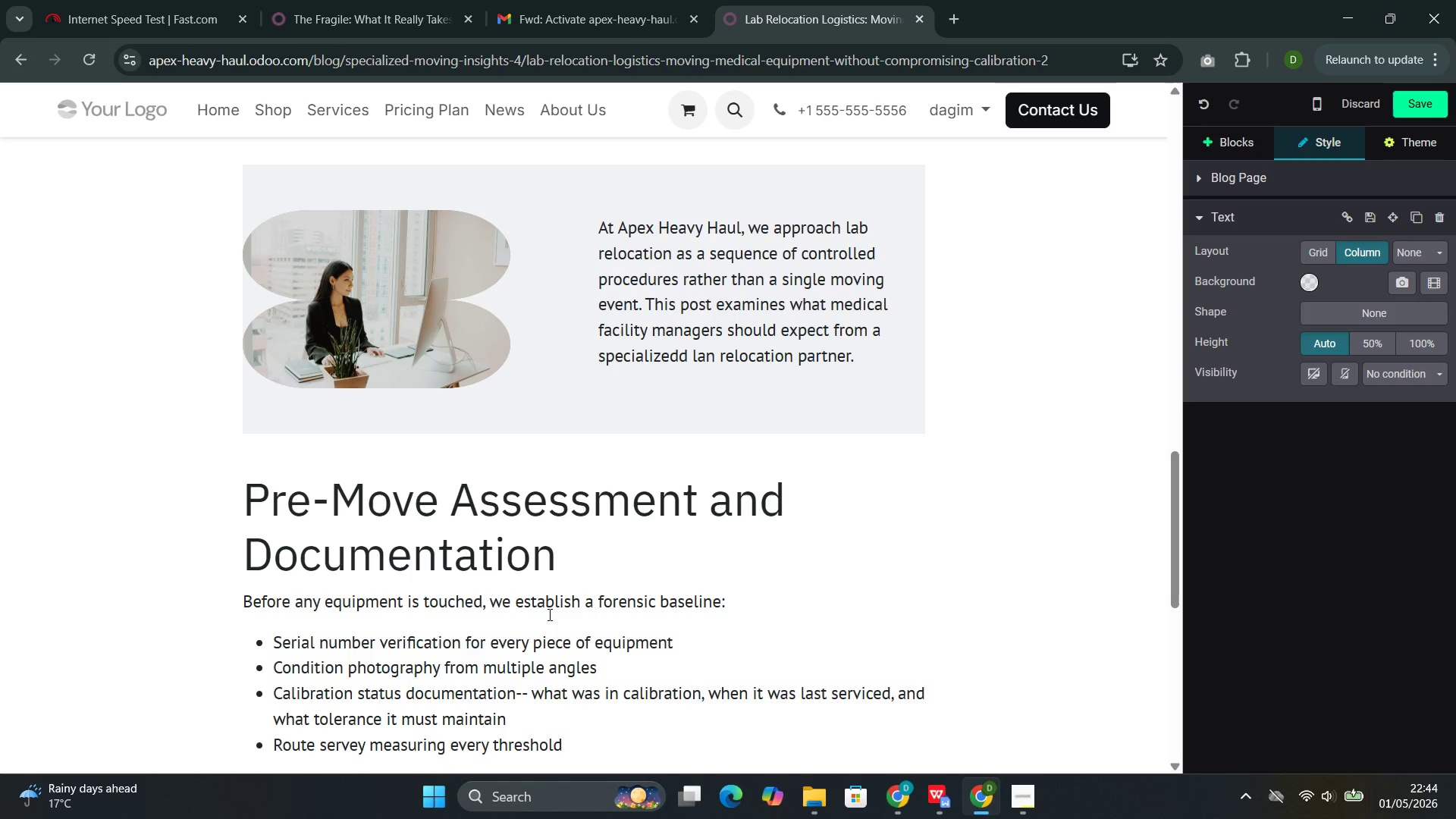 
wait(13.33)
 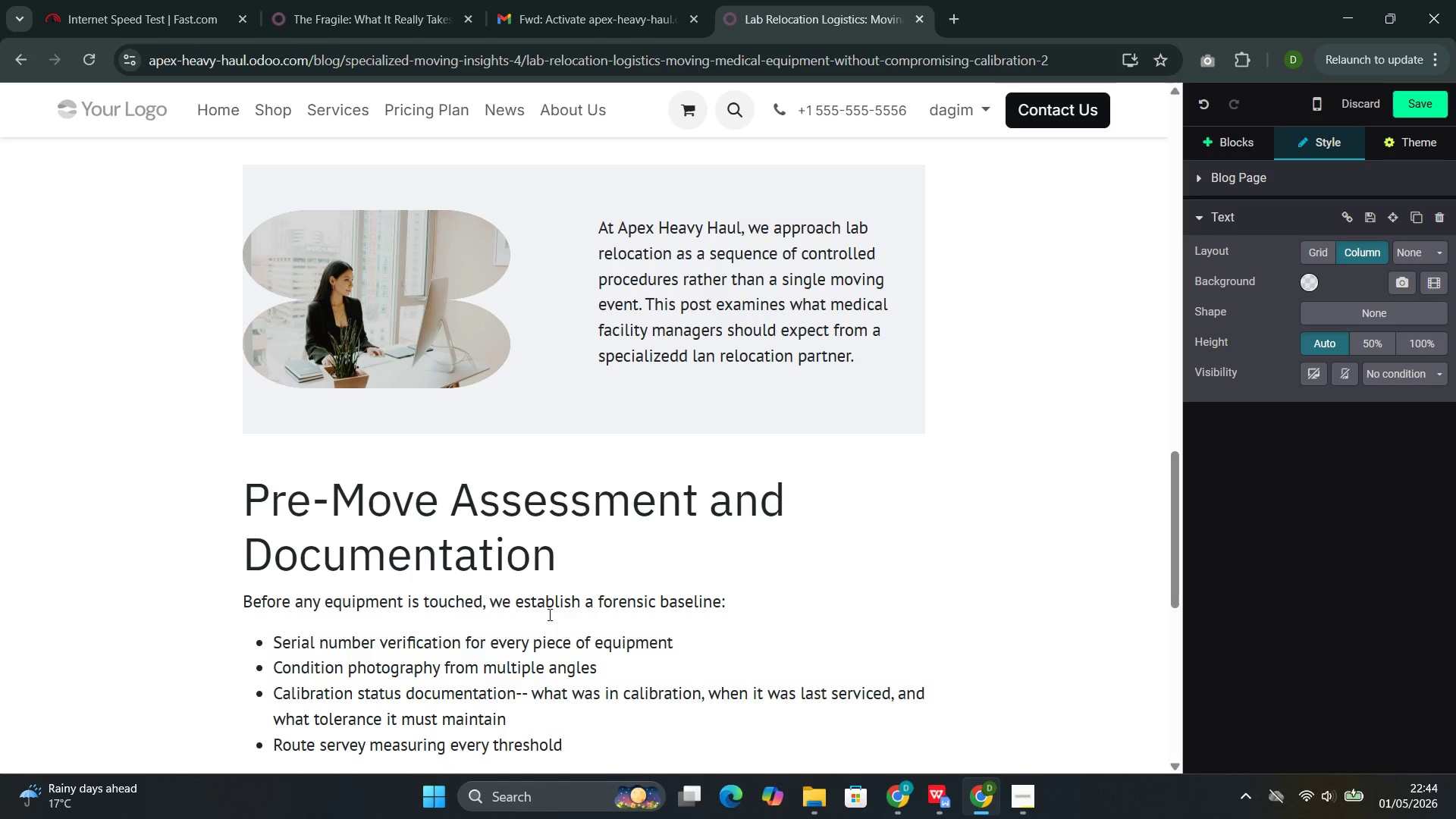 
key(Backspace)
type(, elevator dimension, and cornr)
key(Backspace)
type(er radius between current location and destination)
 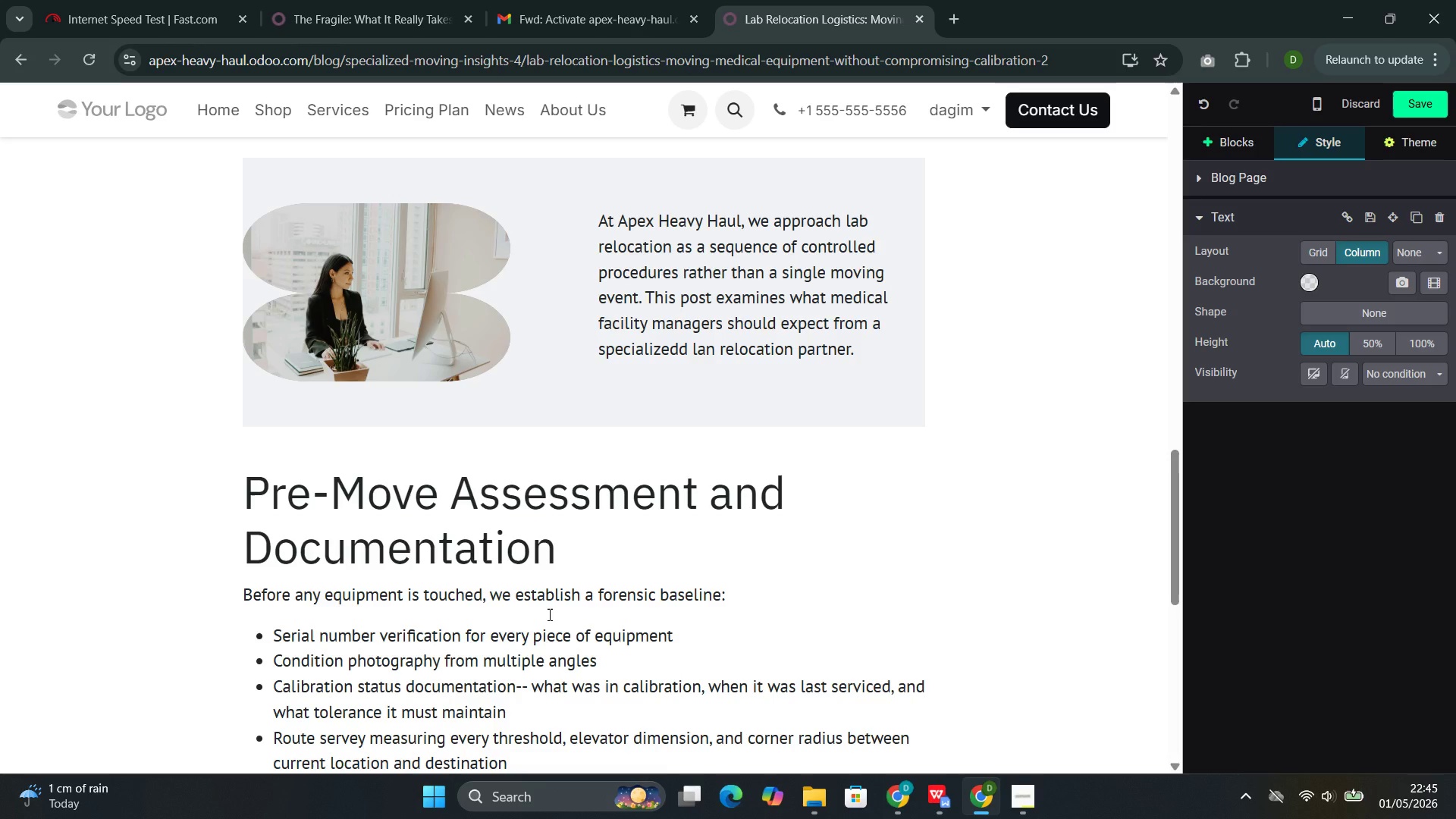 
key(Enter)
 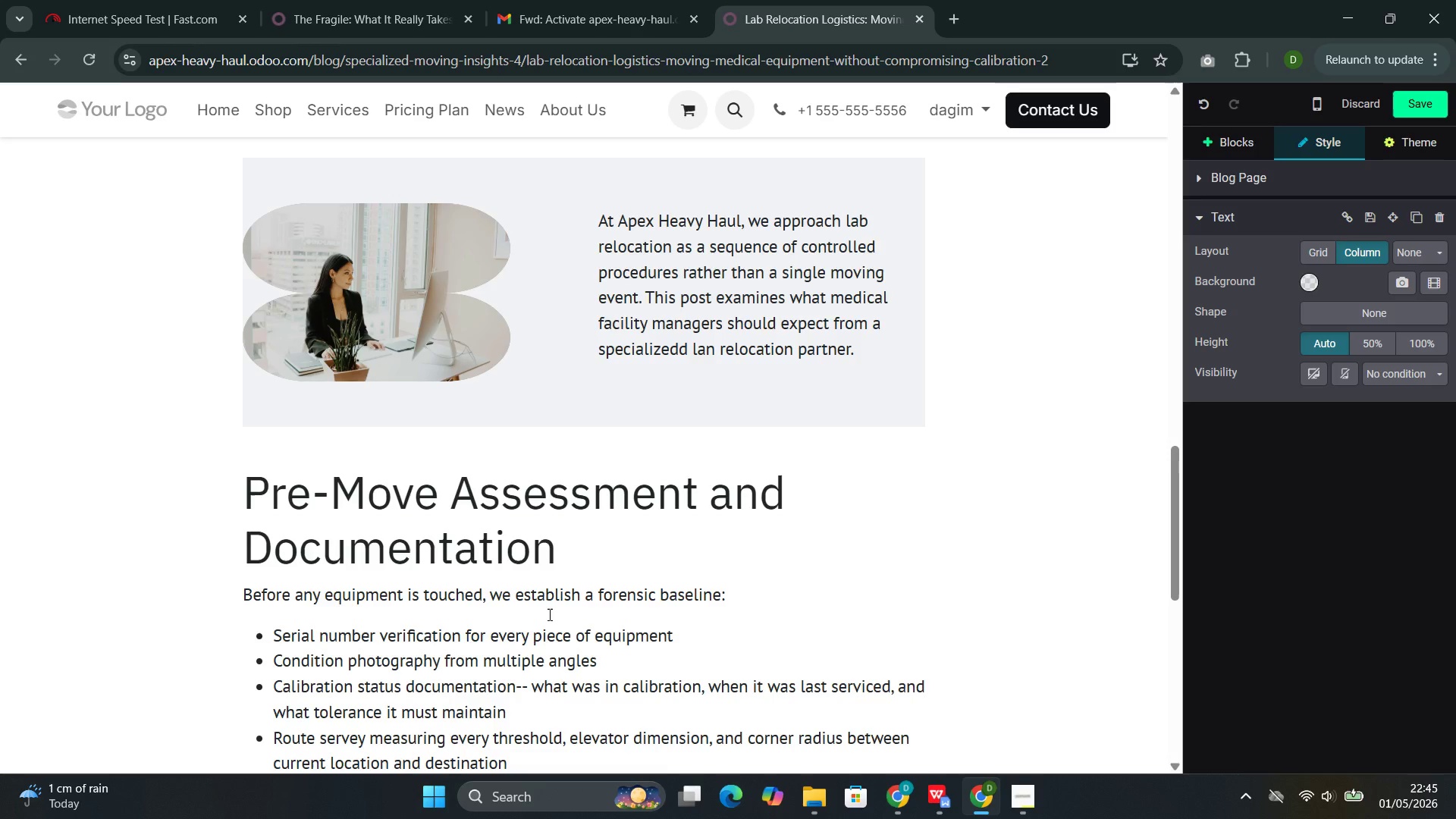 
key(Backspace)
 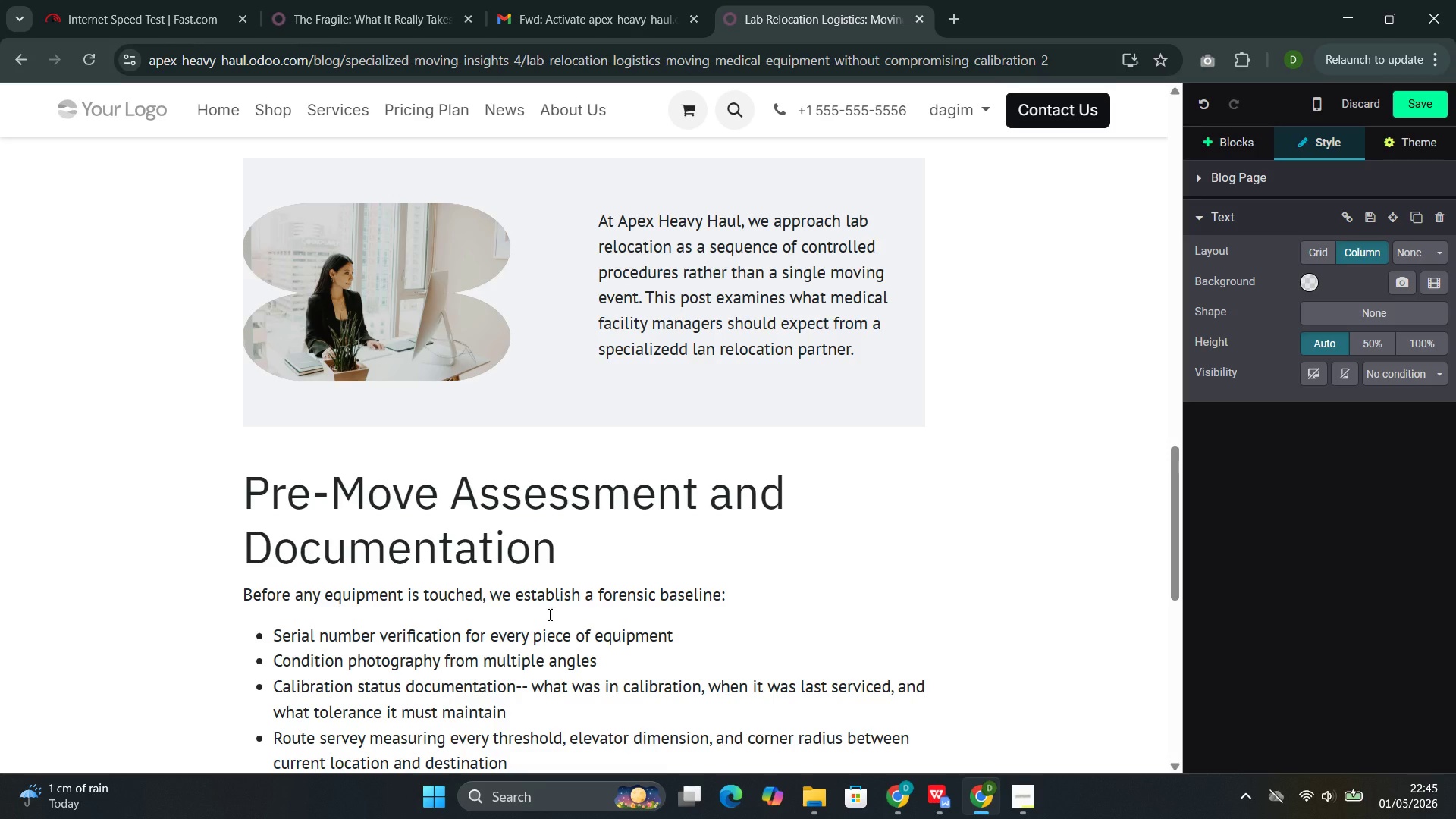 
key(Backspace)
 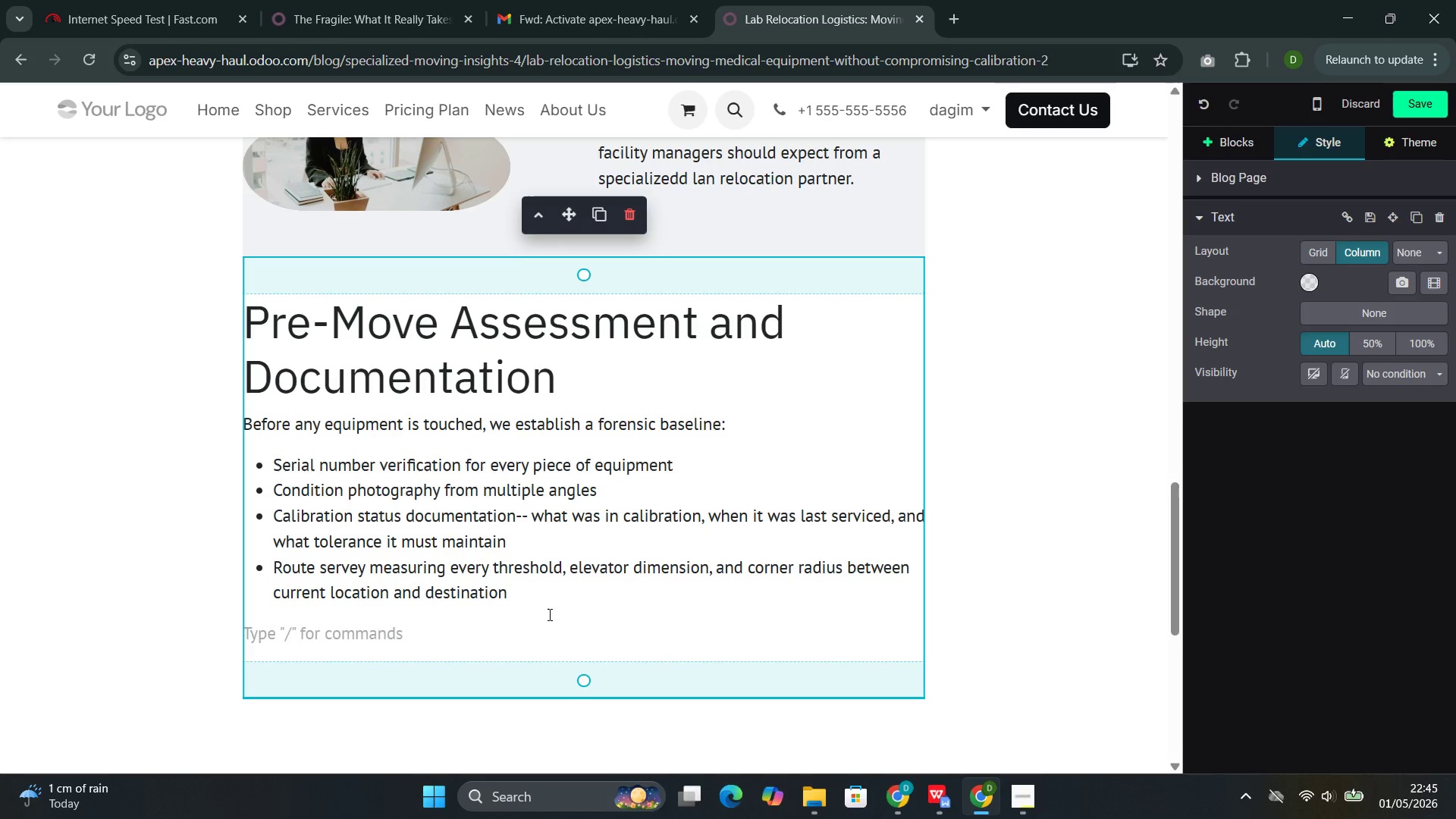 
wait(33.73)
 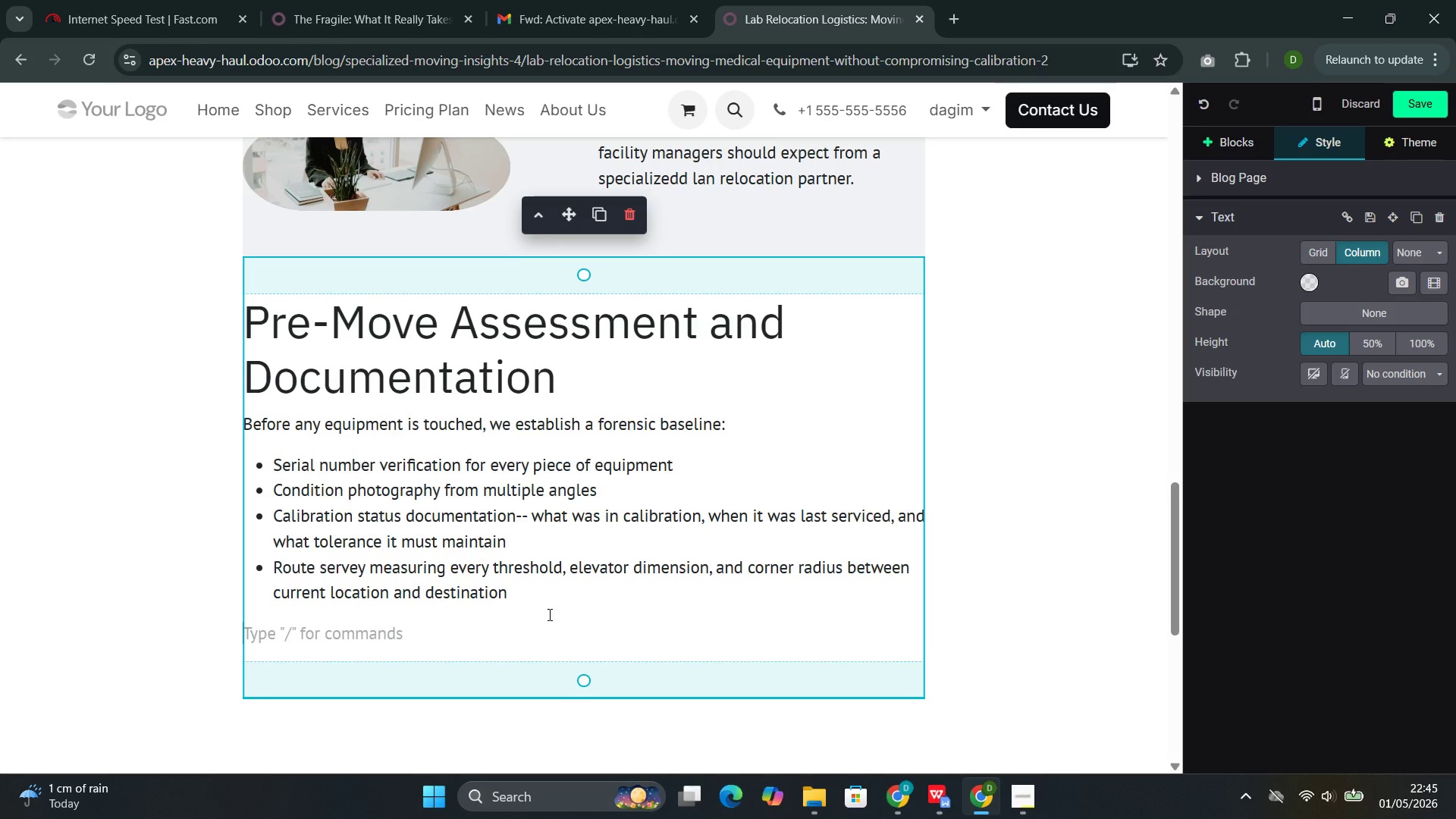 
type(This documentation )
 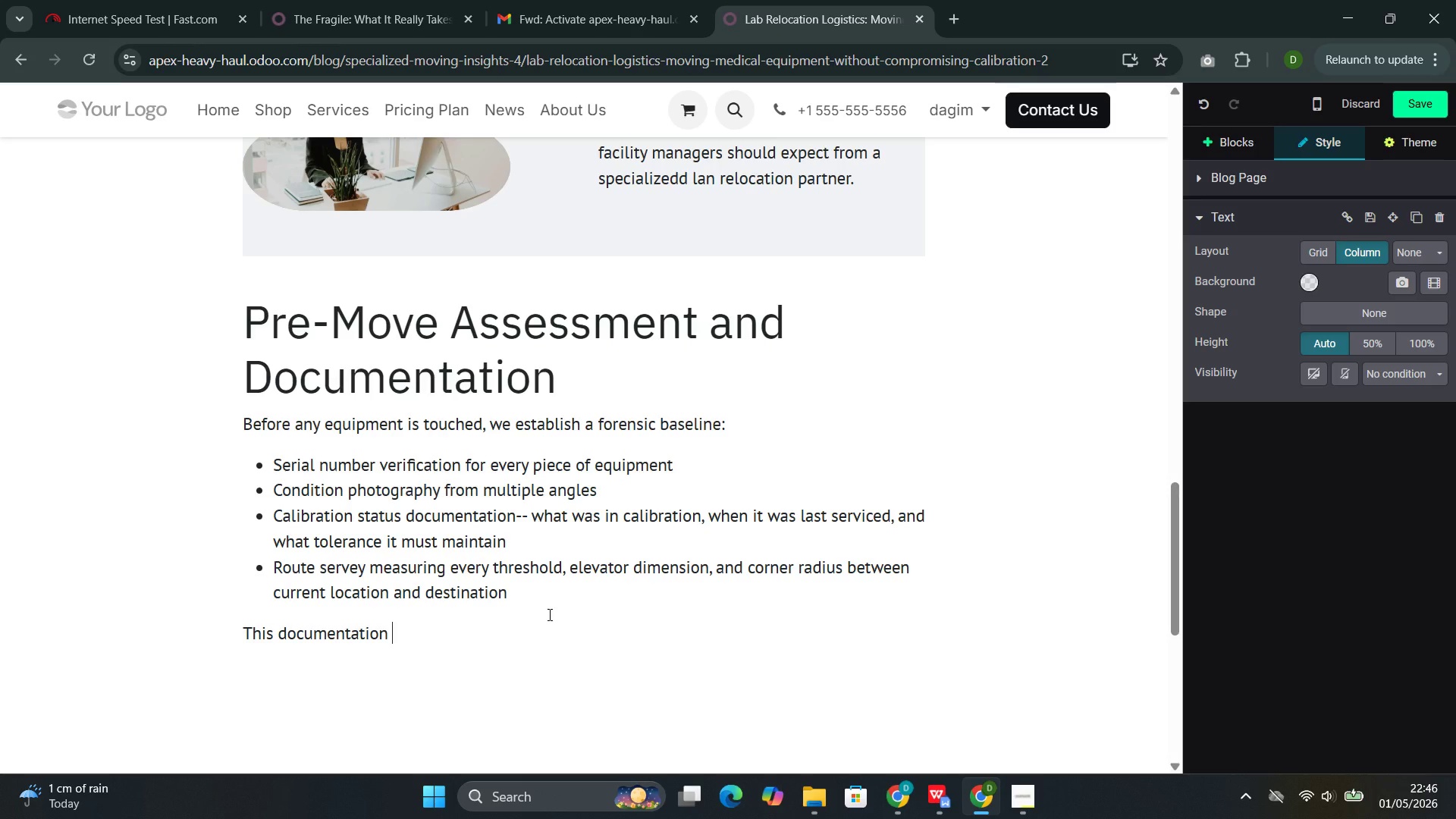 
type(creates a chain of custody the)
key(Backspace)
type(at protects )
 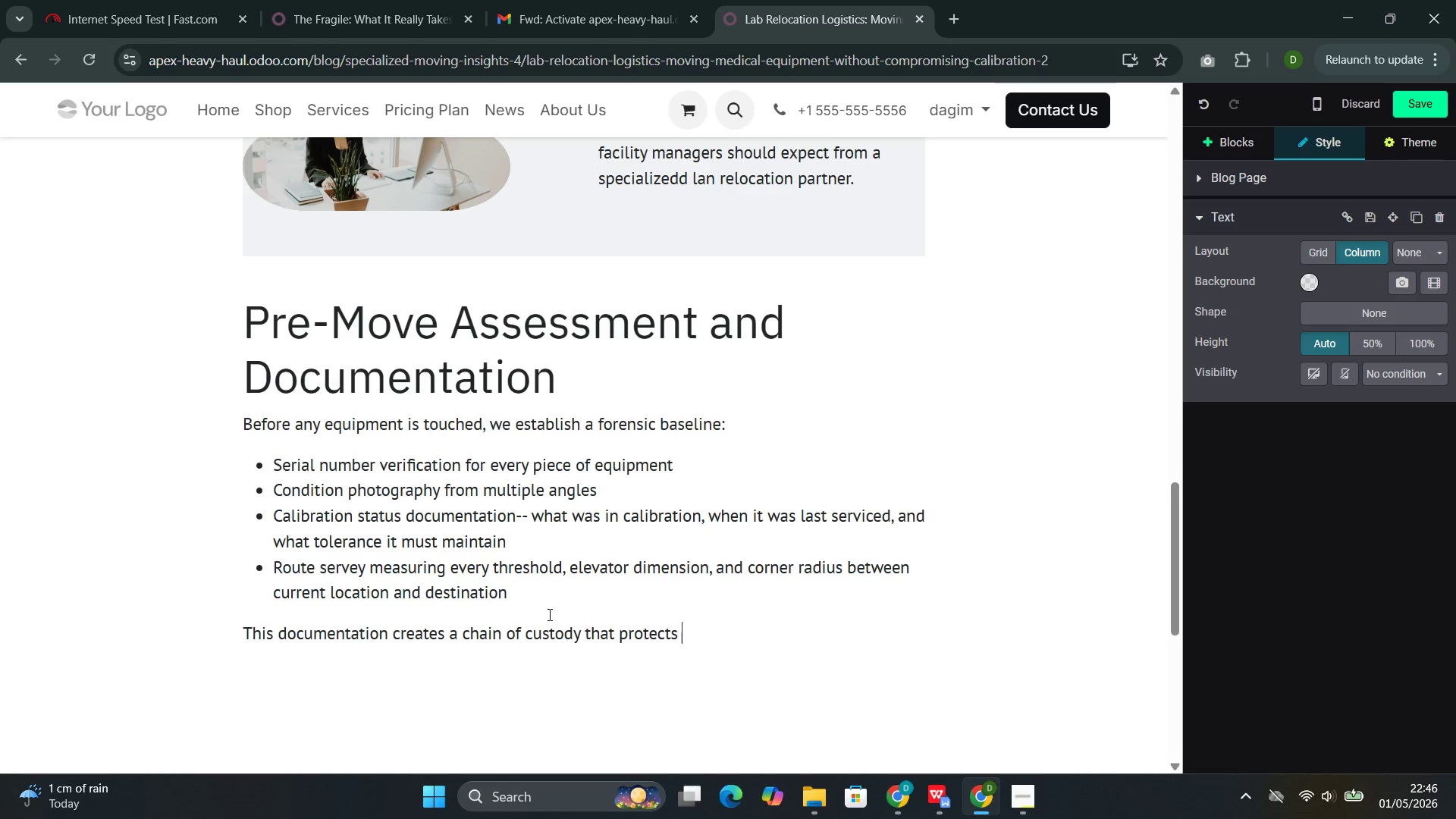 
type(both)
 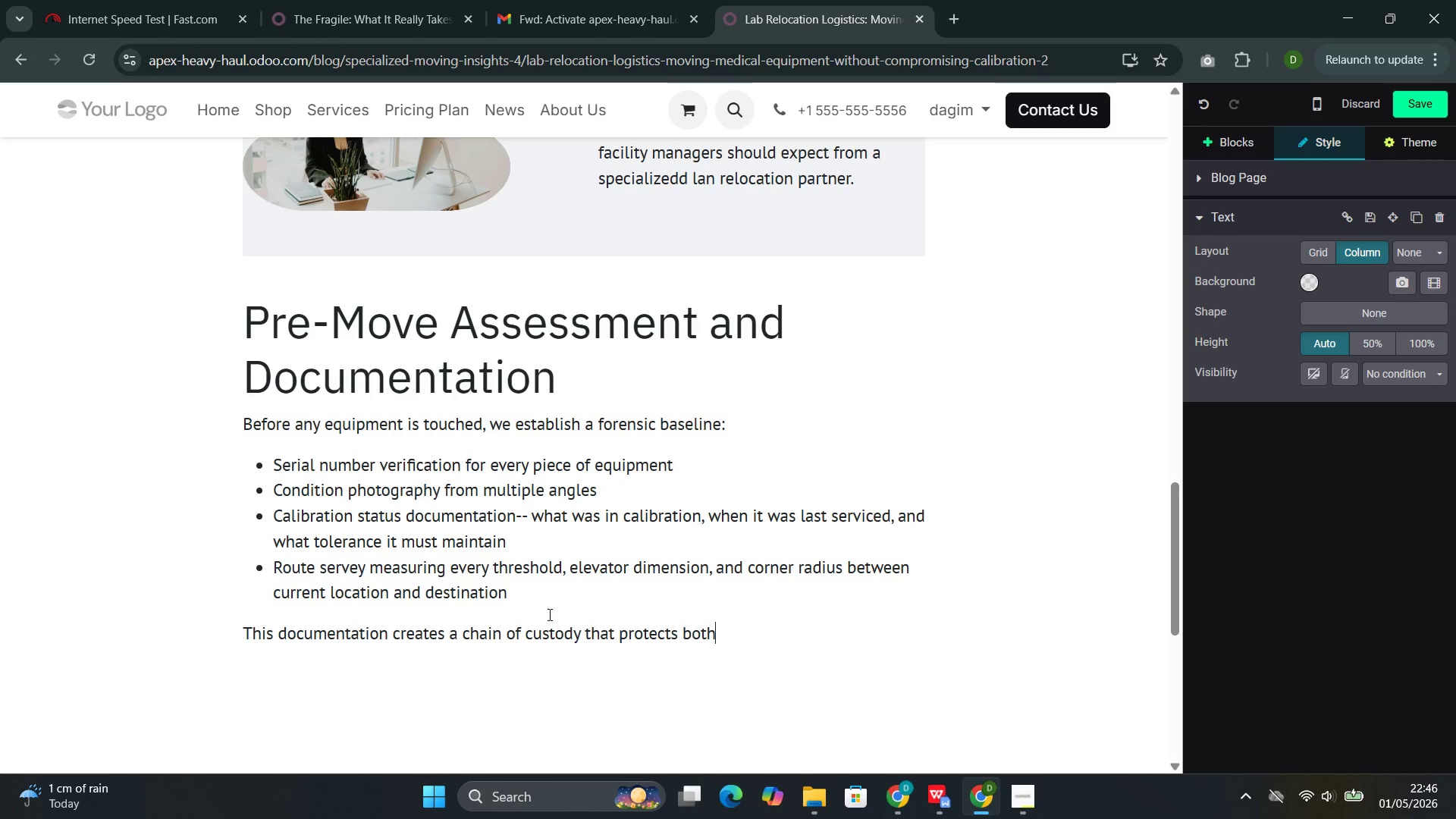 
type( the )
 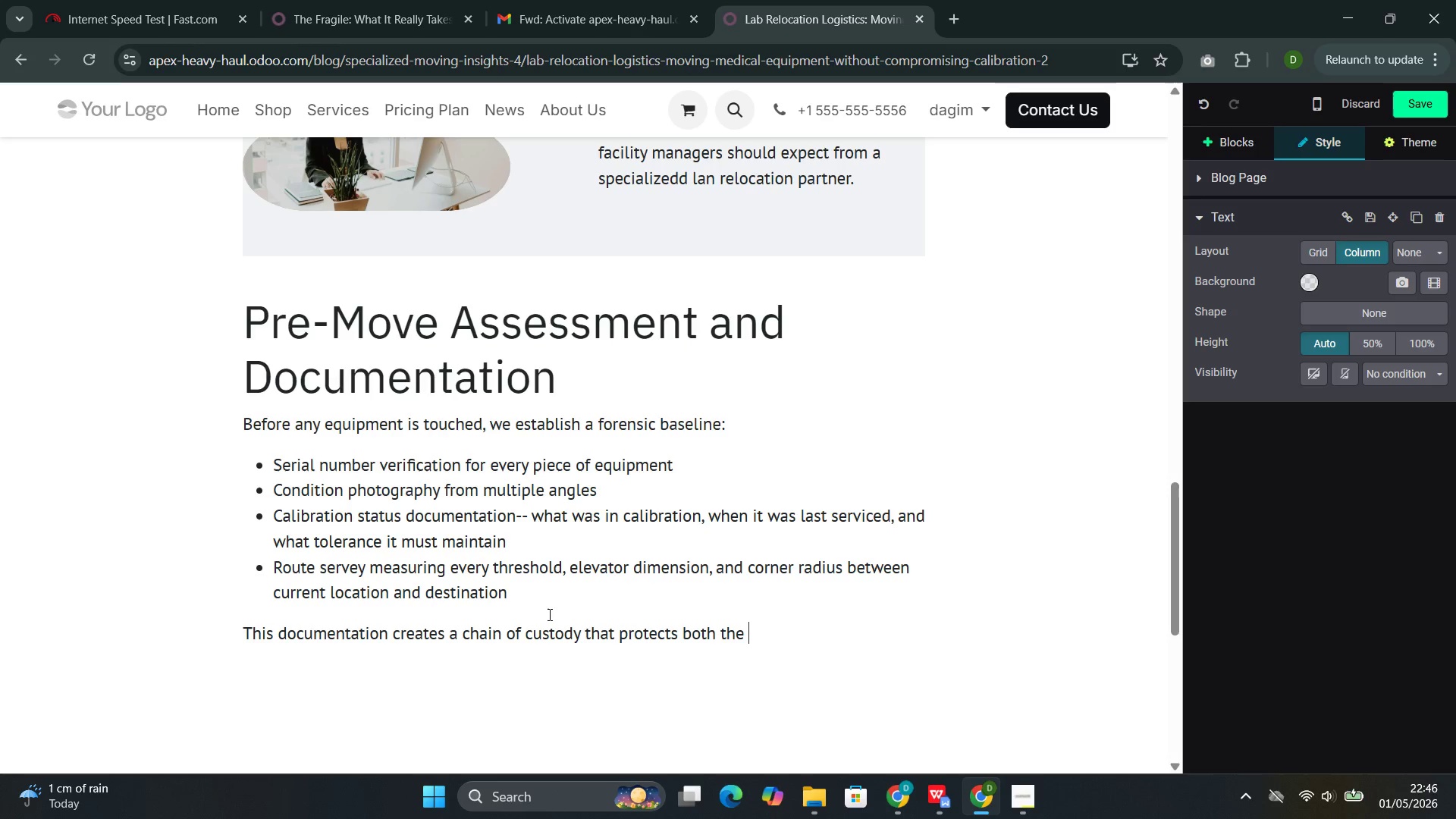 
type(faxility and the moving team--addresso)
key(Backspace)
type(ing the )
 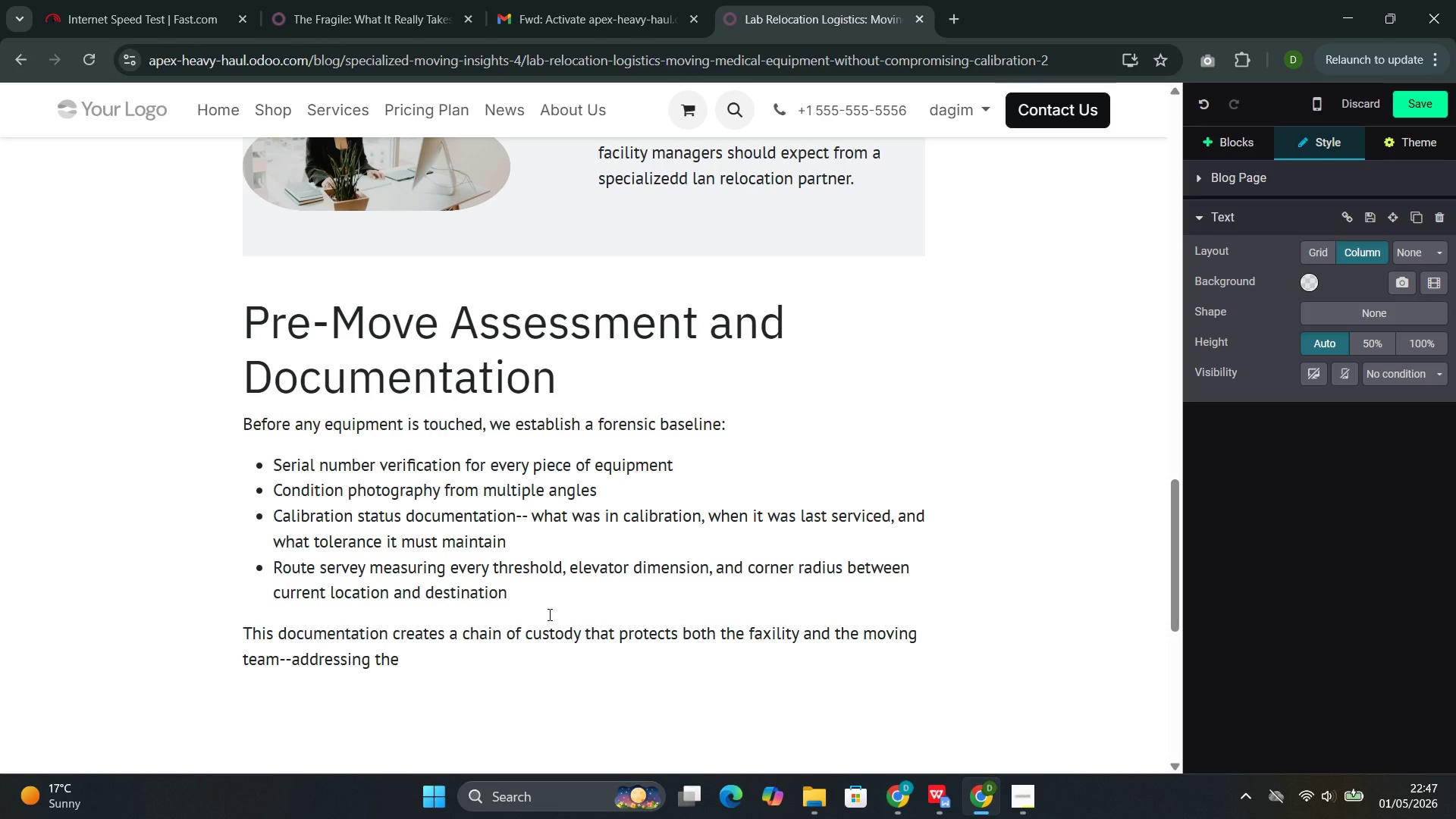 
wait(5.27)
 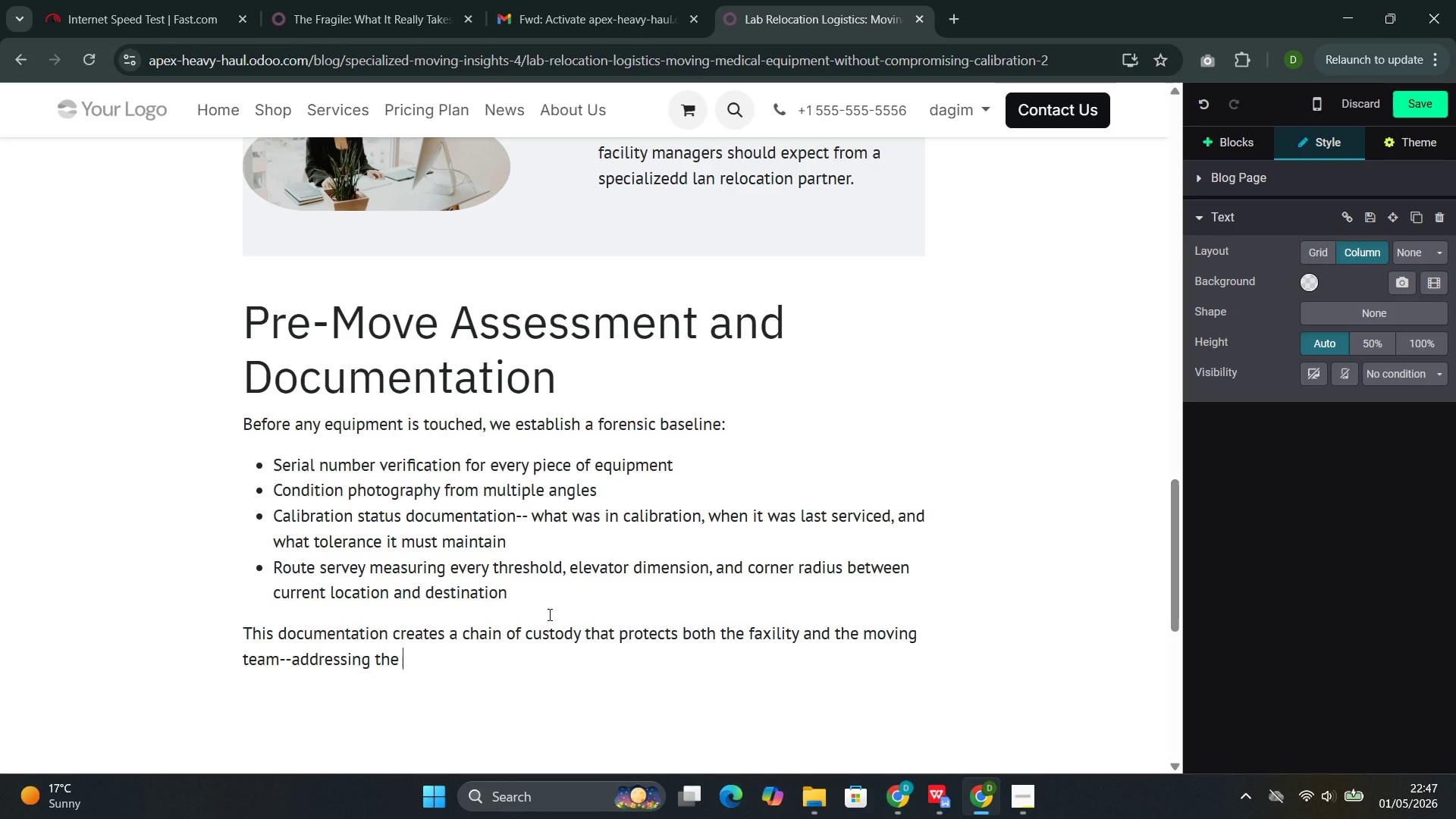 
type(concern about in)
 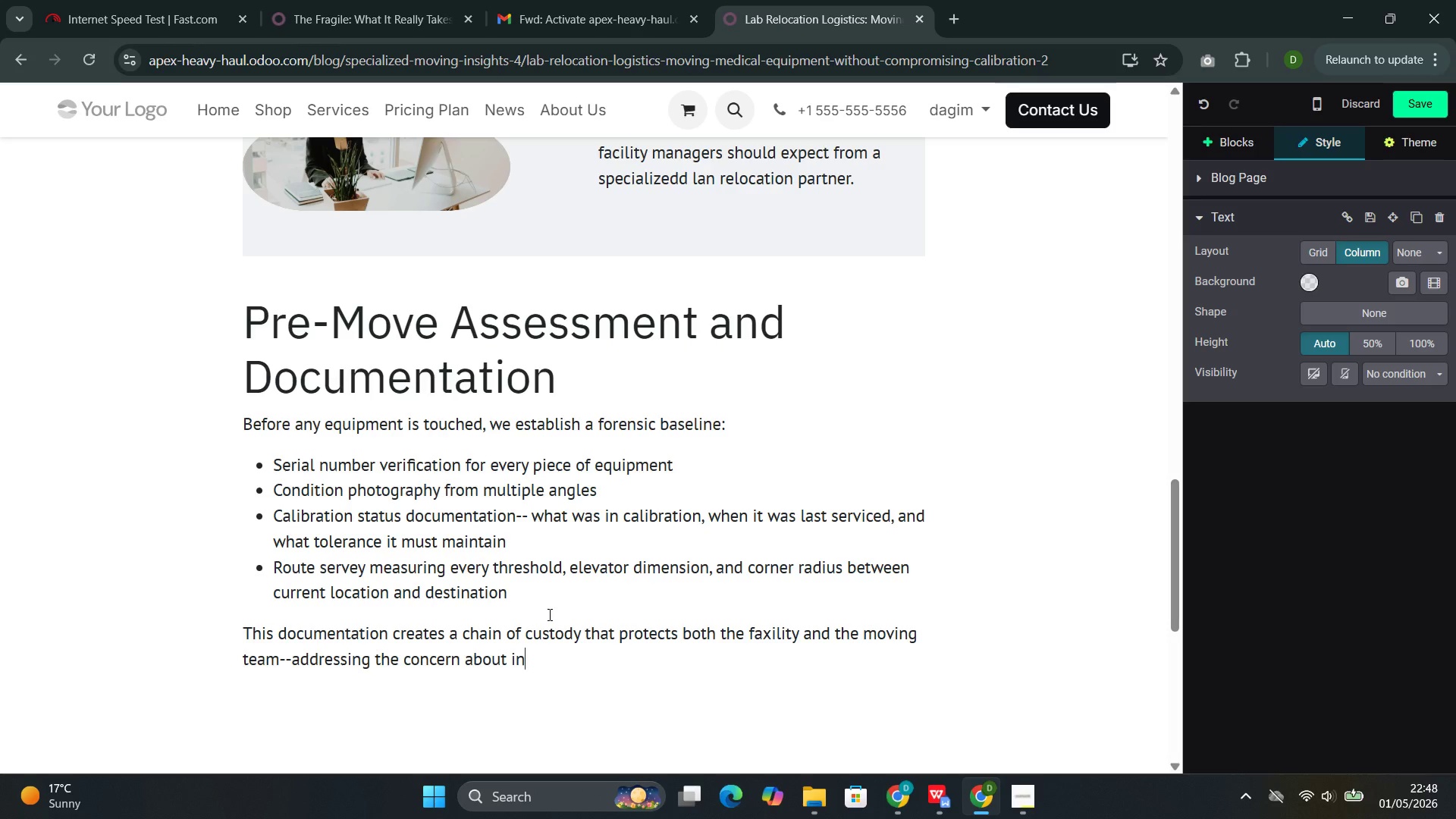 
wait(43.53)
 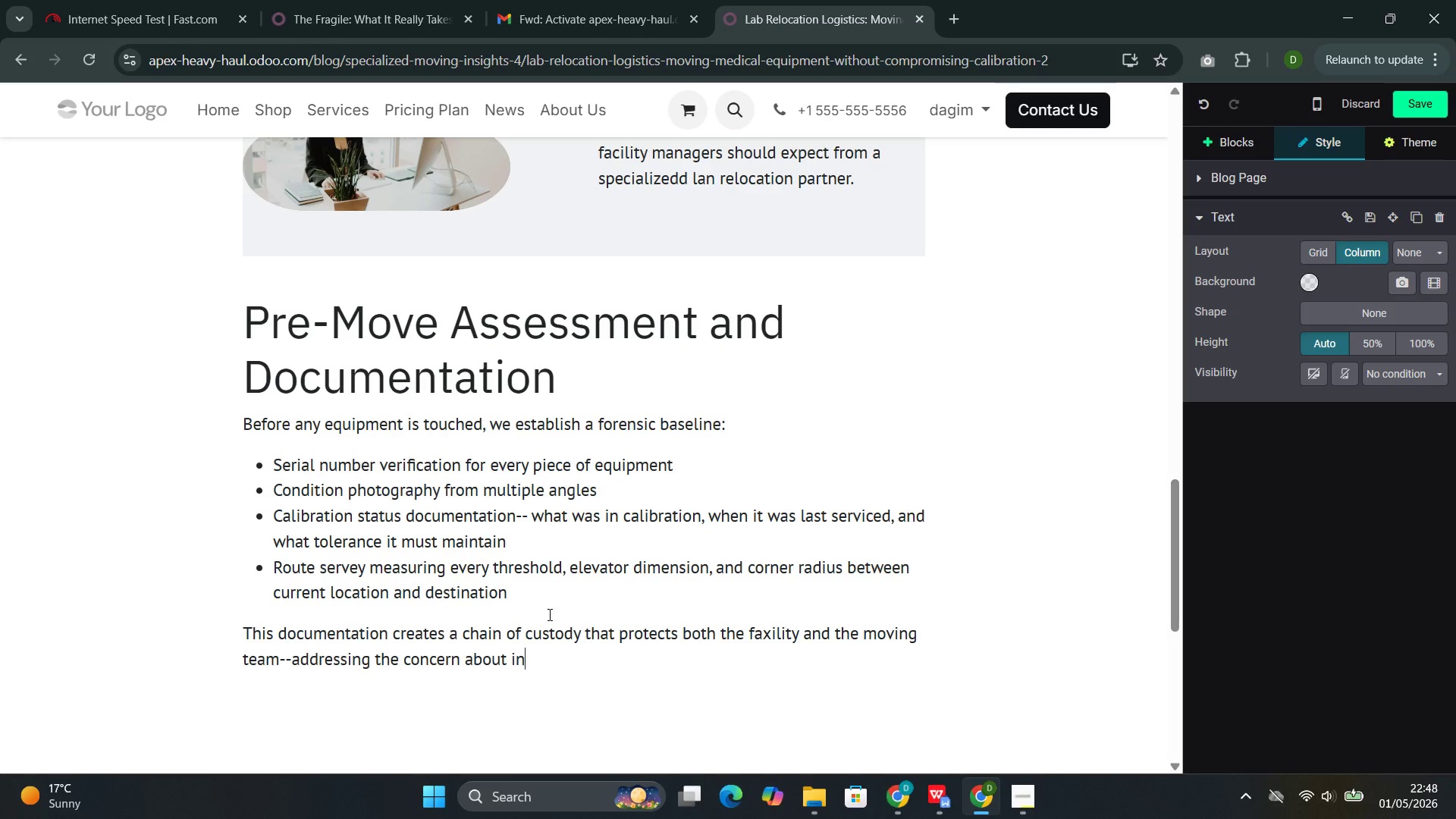 
type(experienced )
 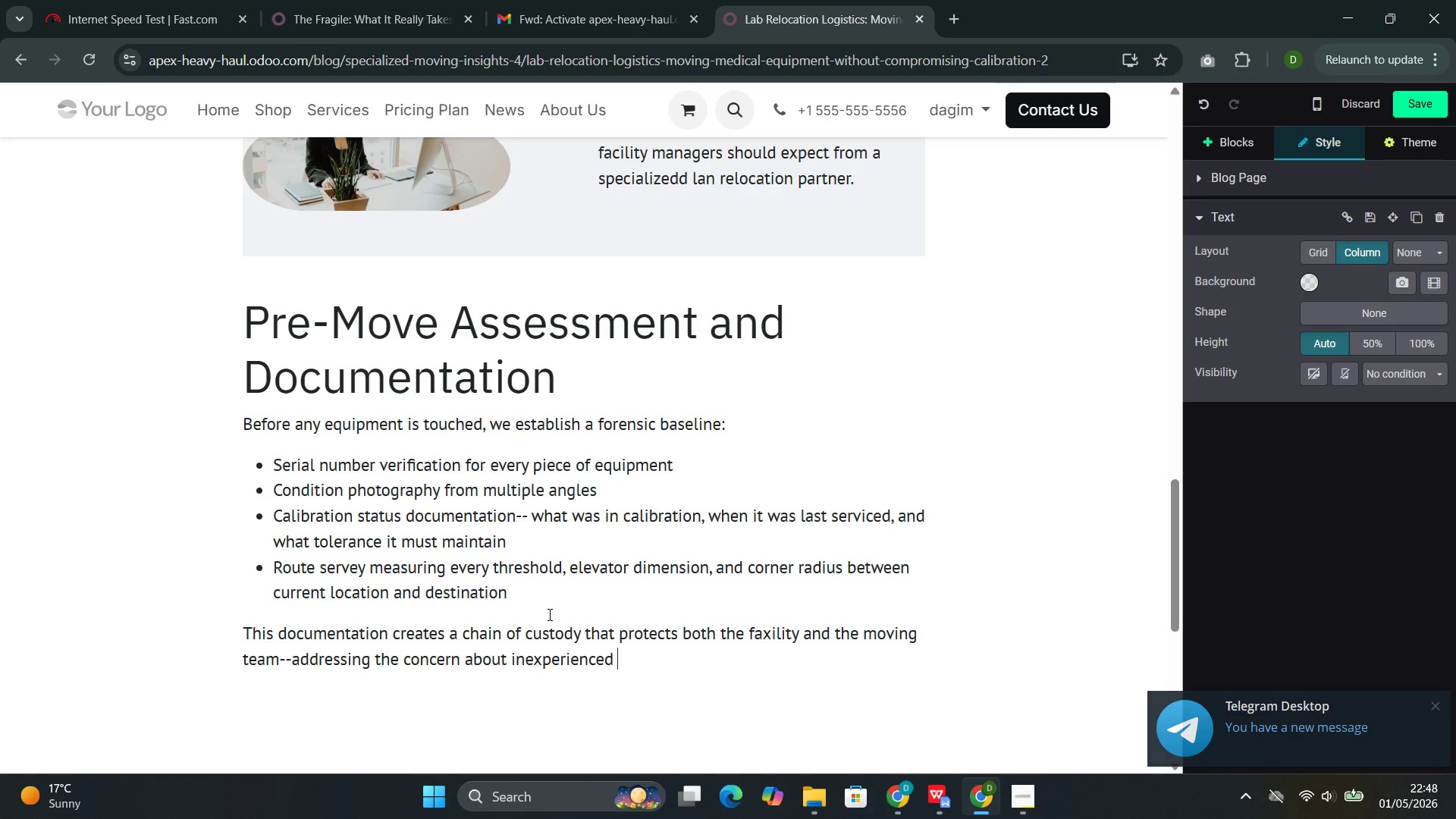 
key(Space)
 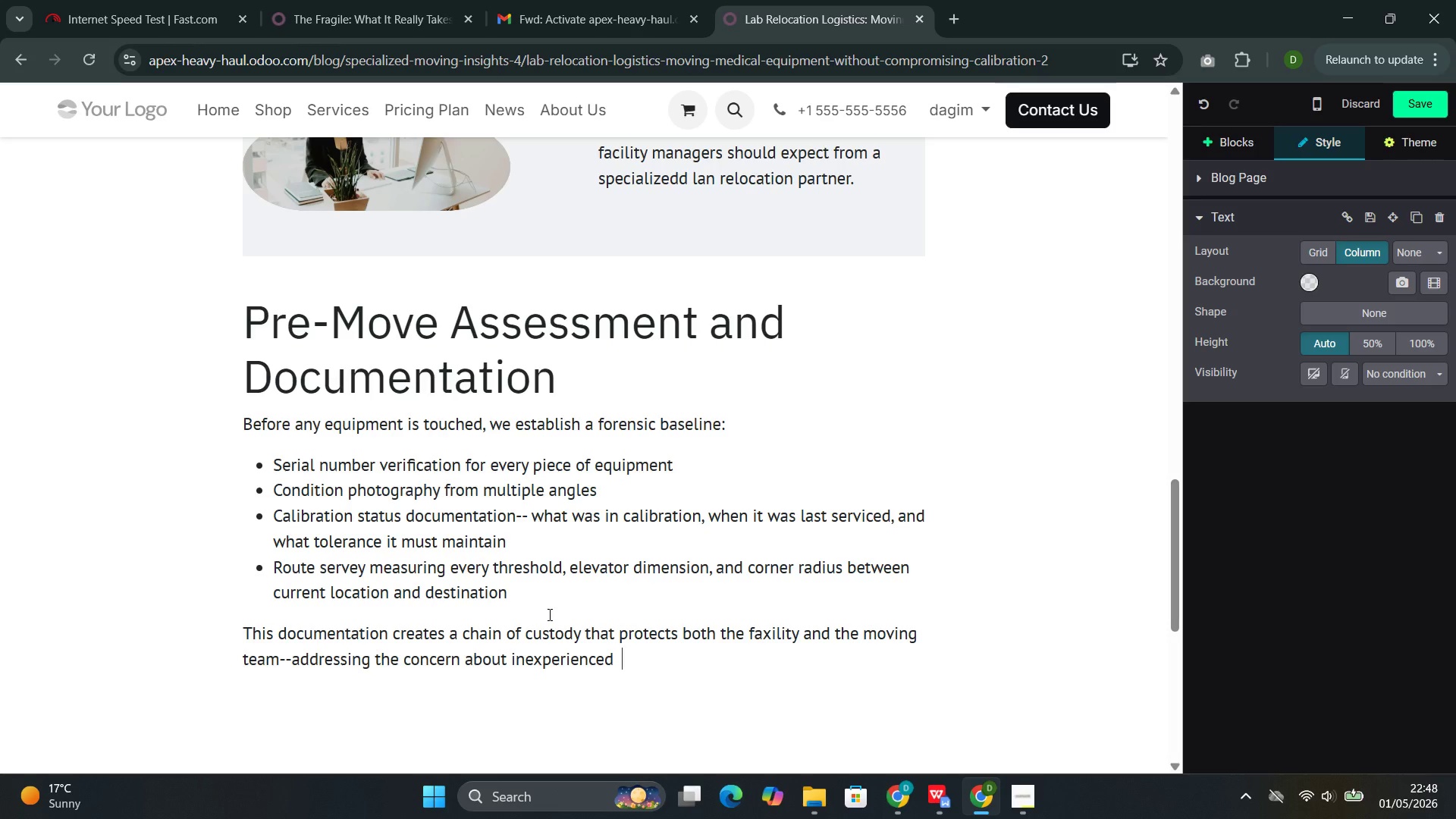 
wait(22.89)
 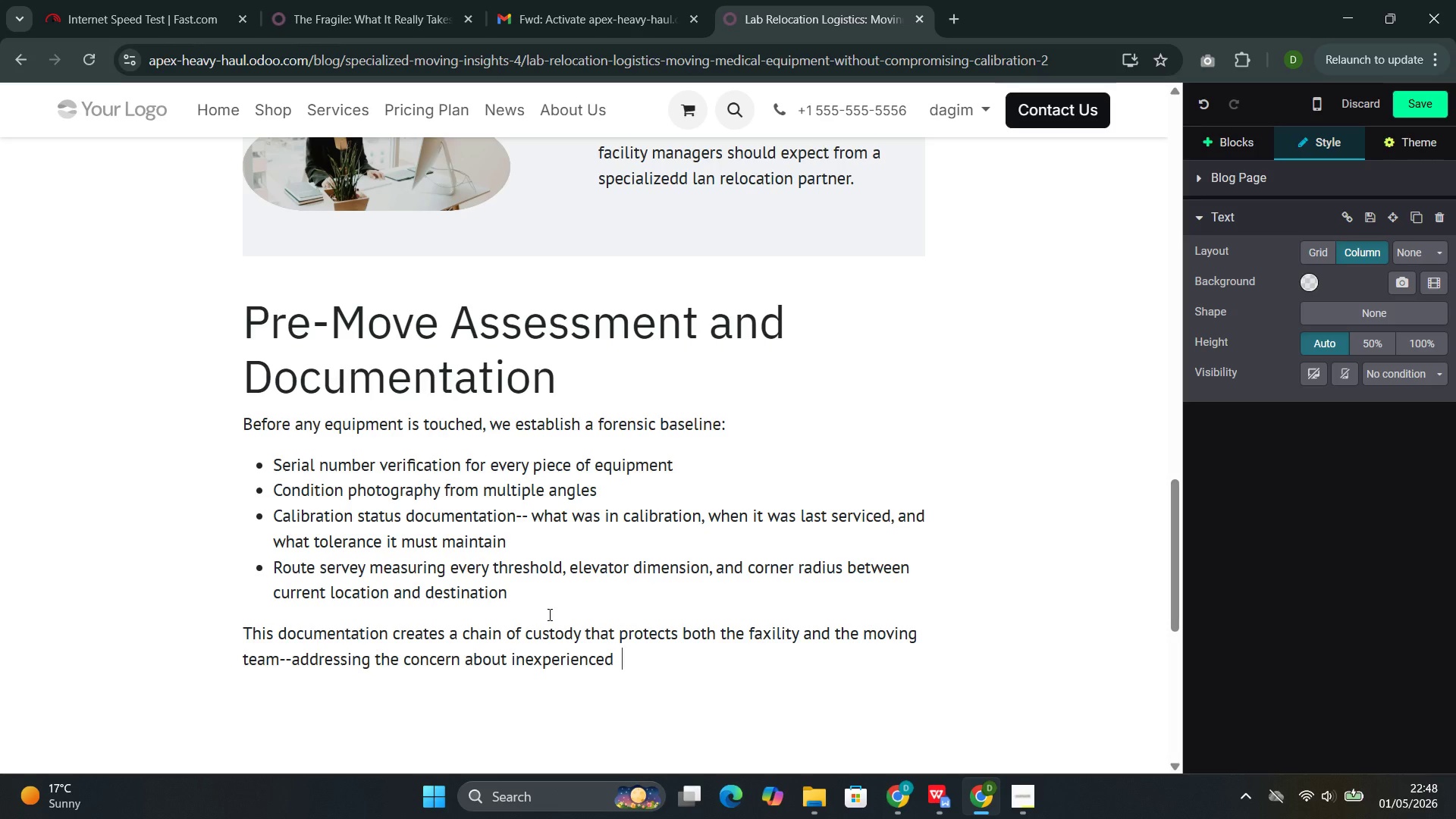 
type(movers )
 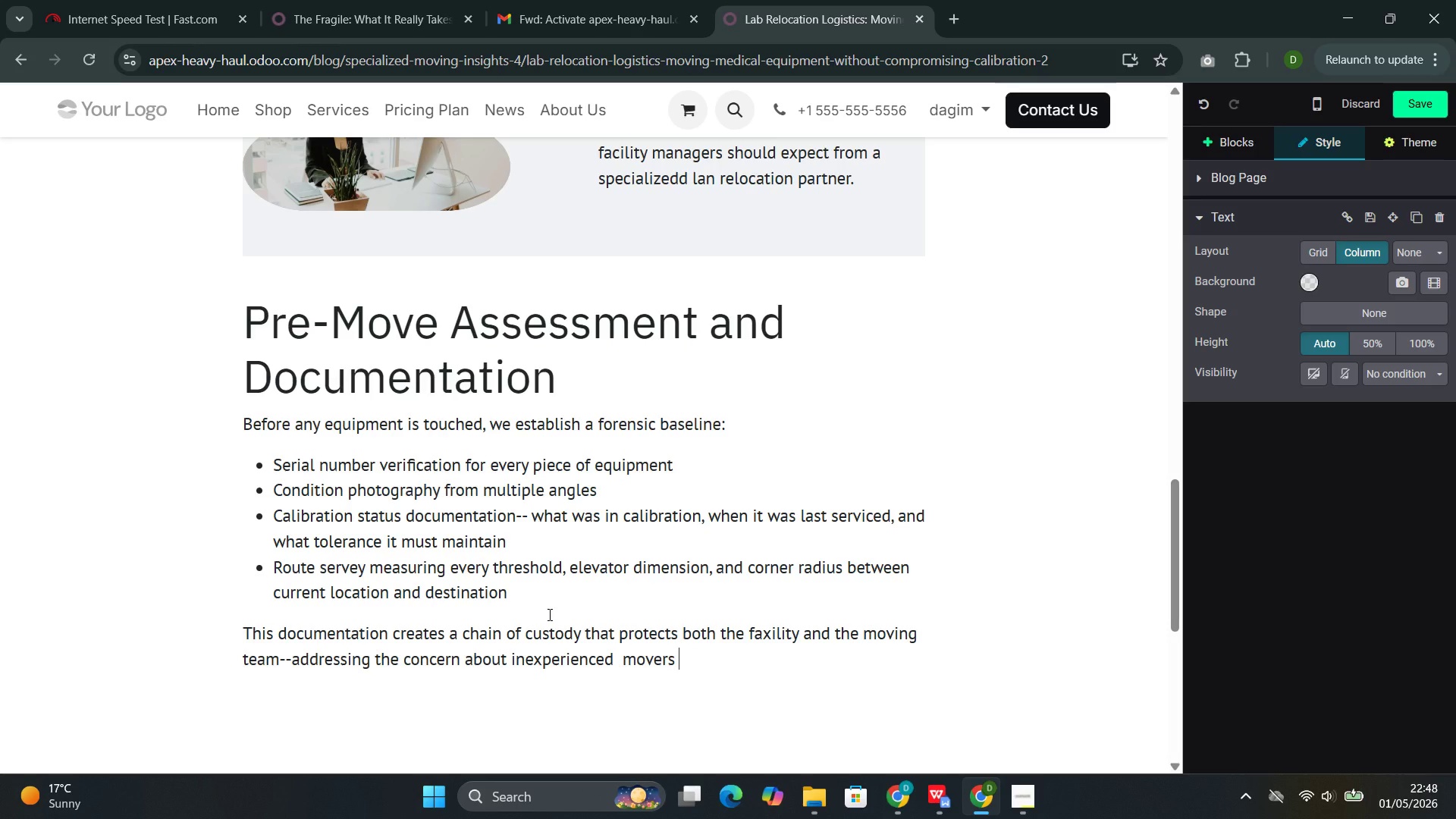 
type(causing )
 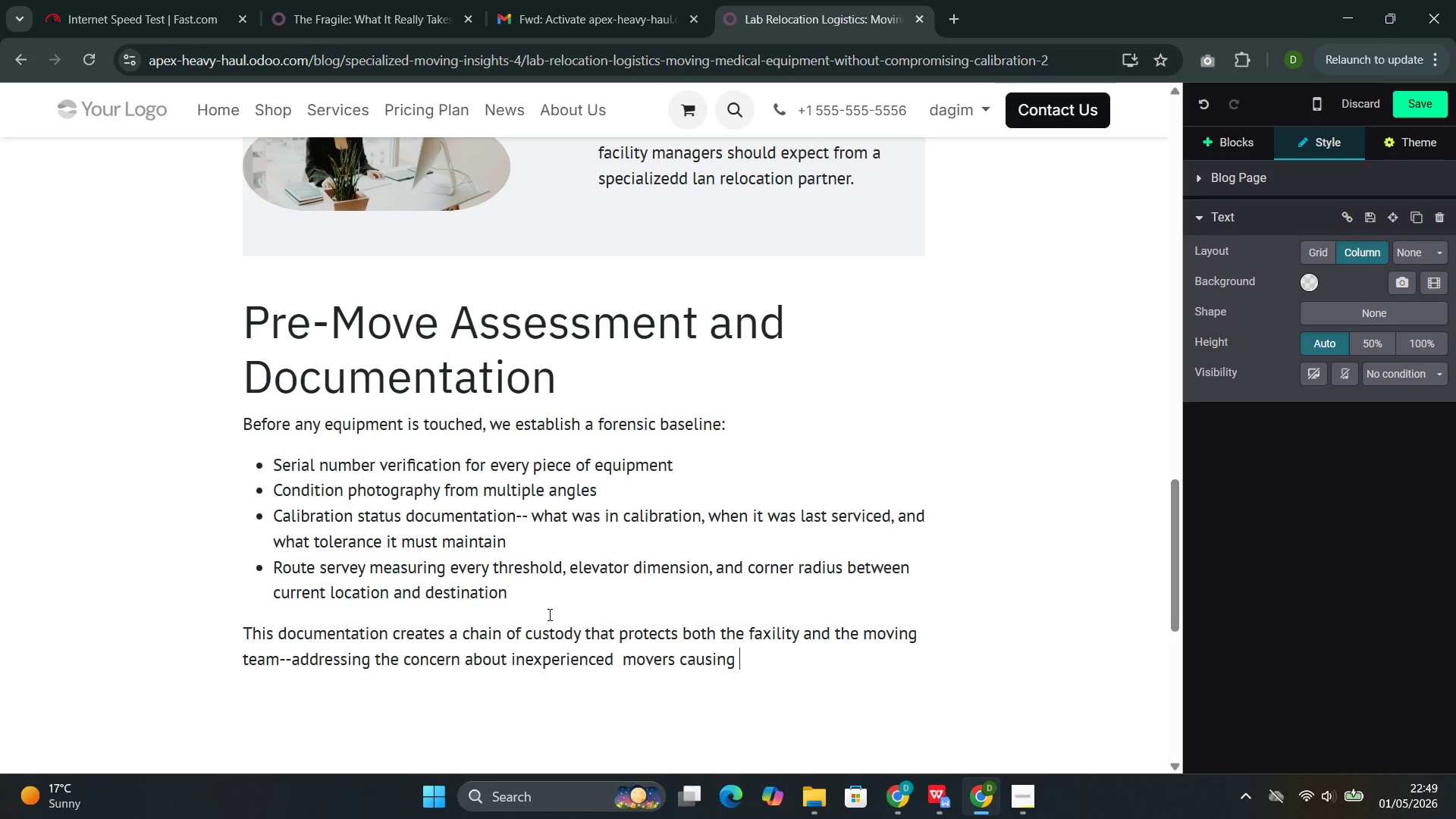 
type(calib)
 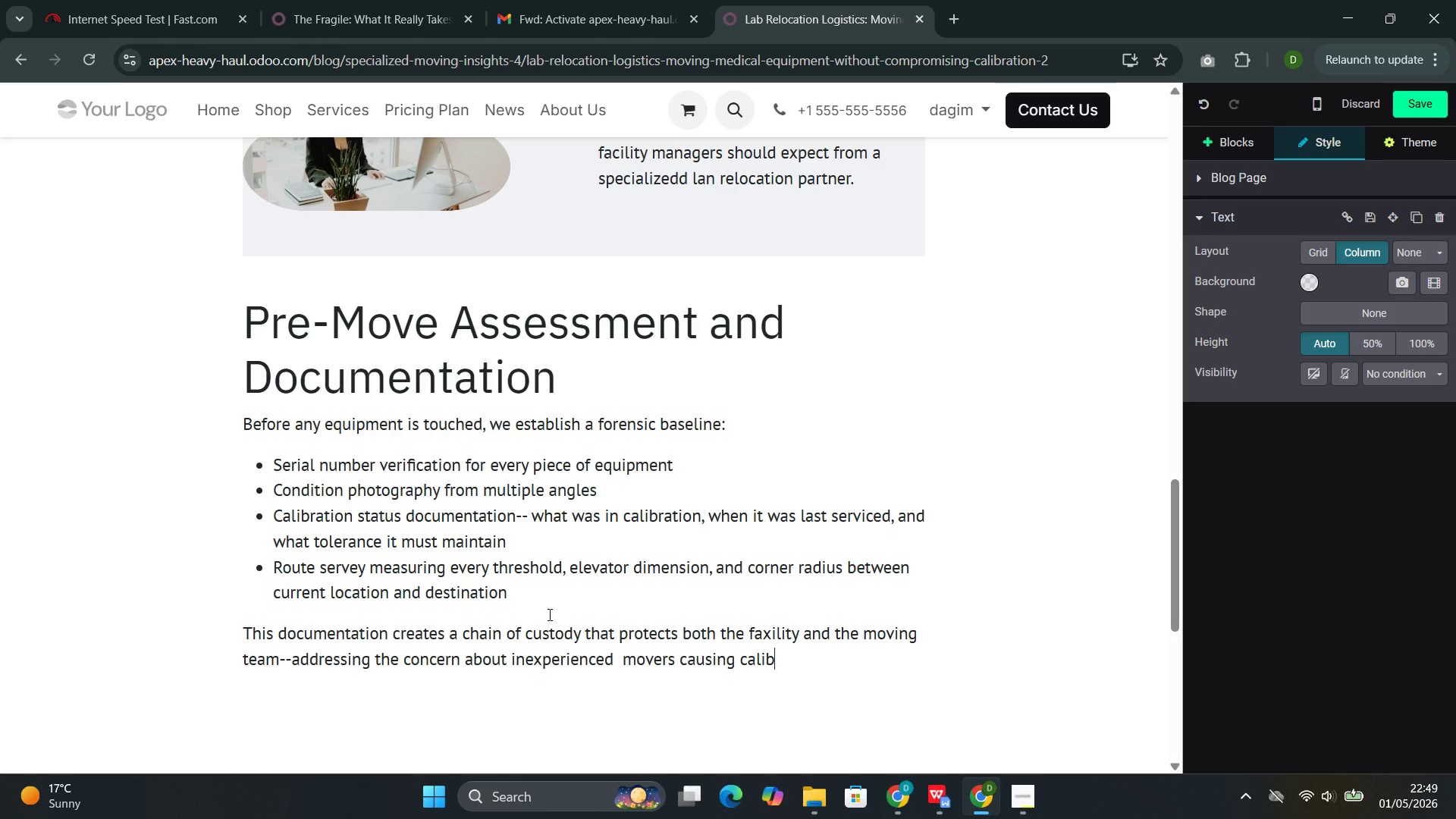 
type(ration isuue)
key(Backspace)
key(Backspace)
type(e)
key(Backspace)
key(Backspace)
type(sue)
 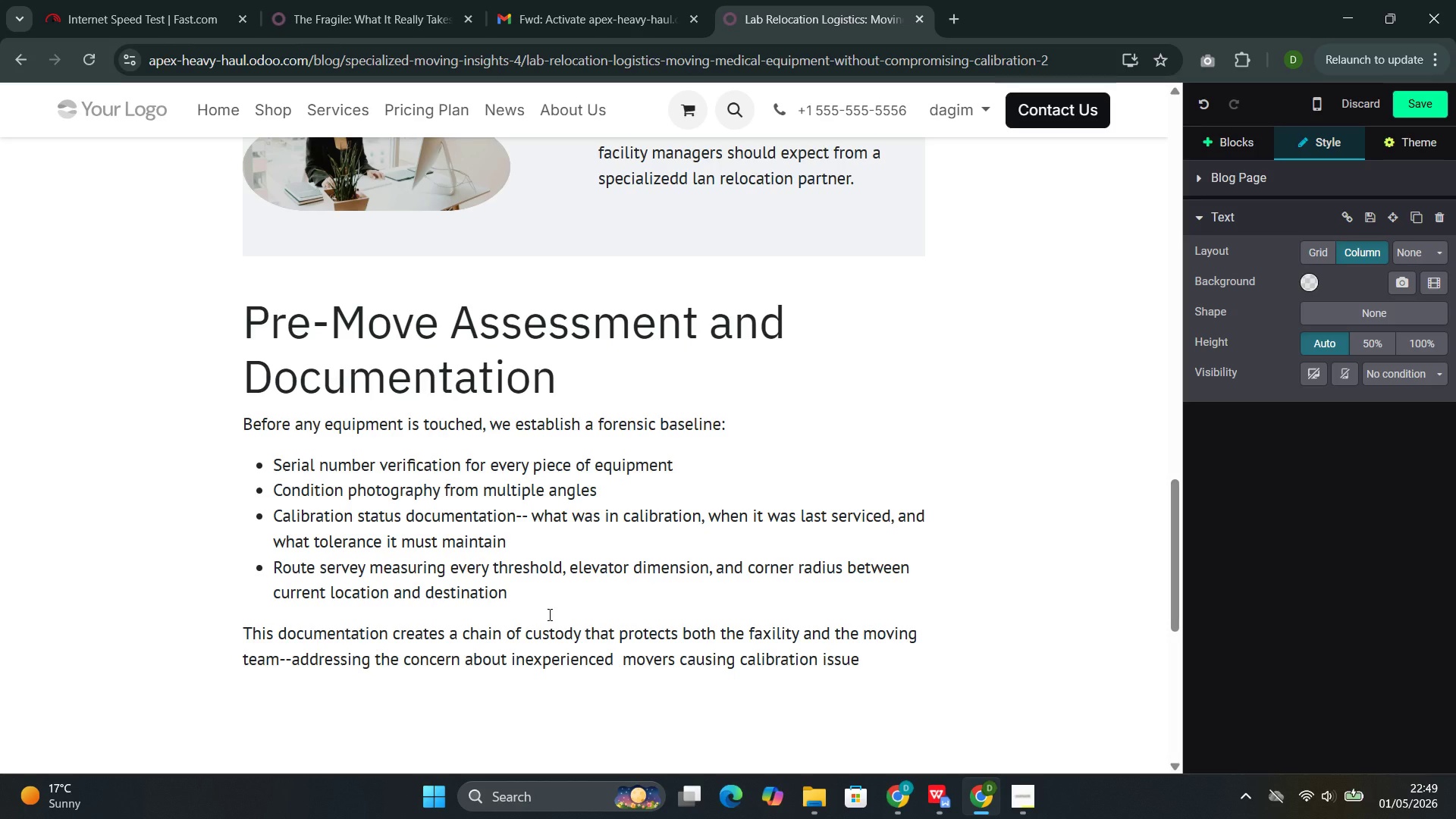 
wait(13.09)
 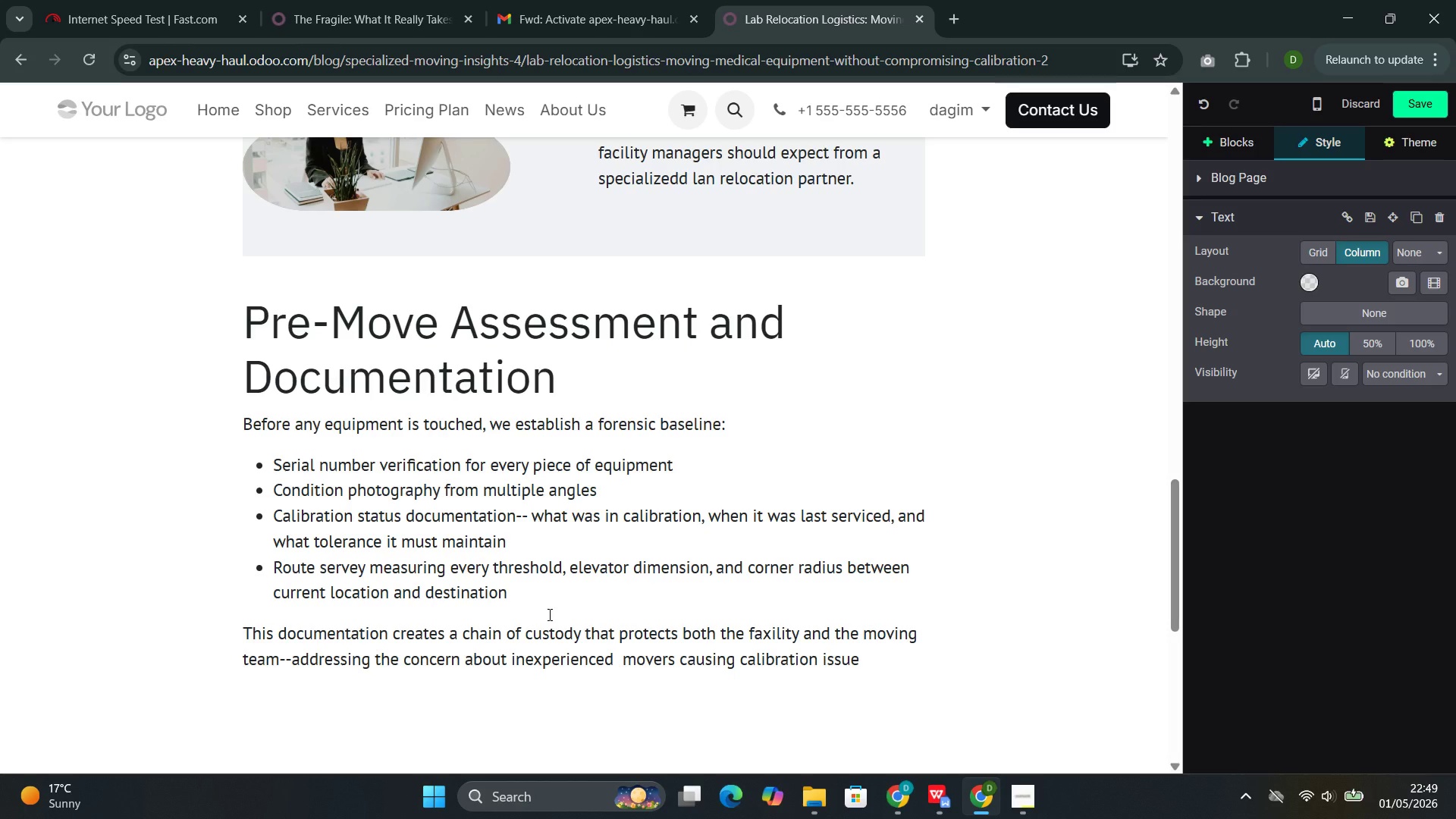 
type(s by establishing accountability fo)
key(Backspace)
type(rom the start )
key(Backspace)
type(.)
 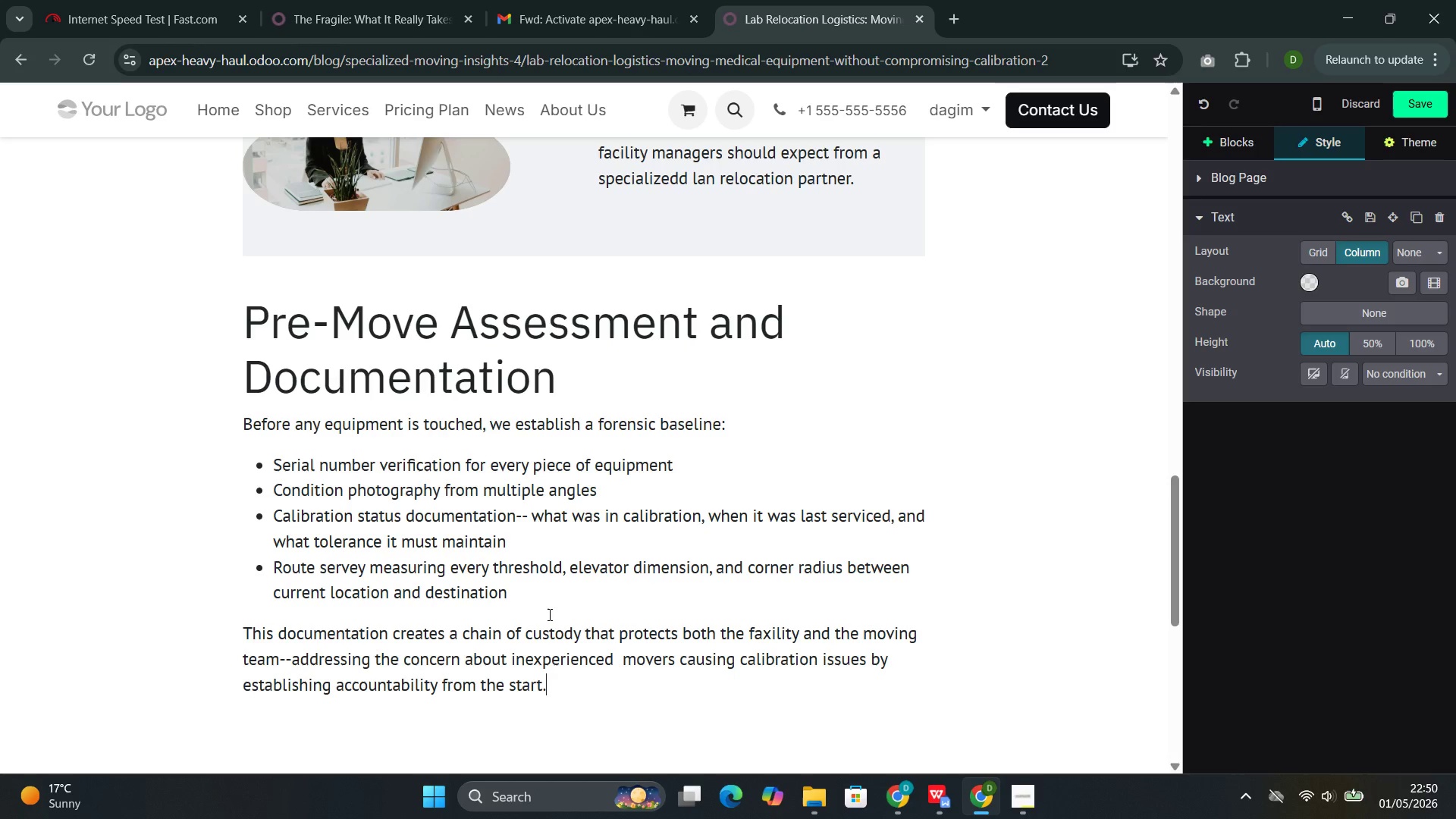 
wait(22.3)
 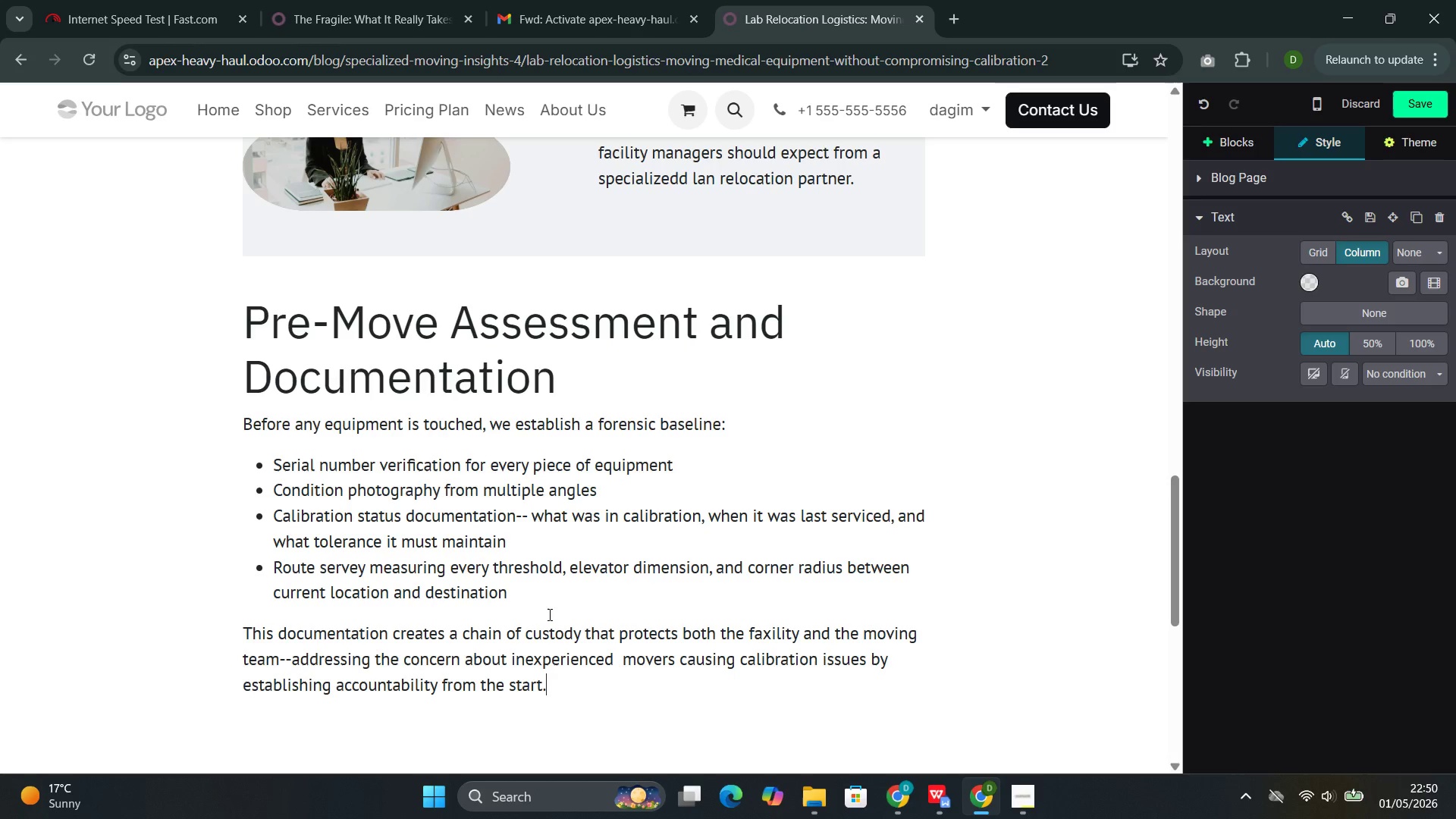 
left_click([1203, 153])
 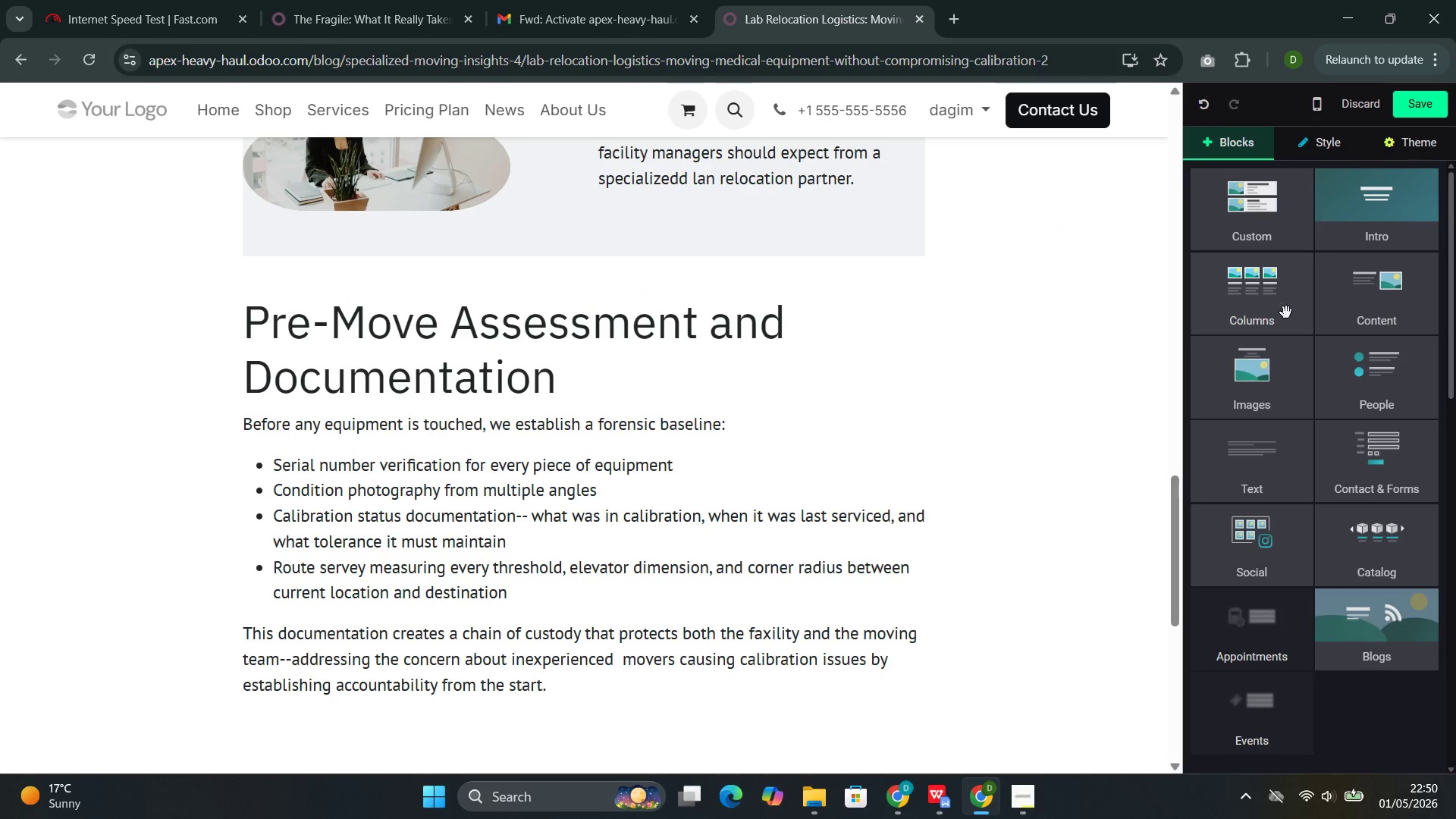 
left_click([1284, 315])
 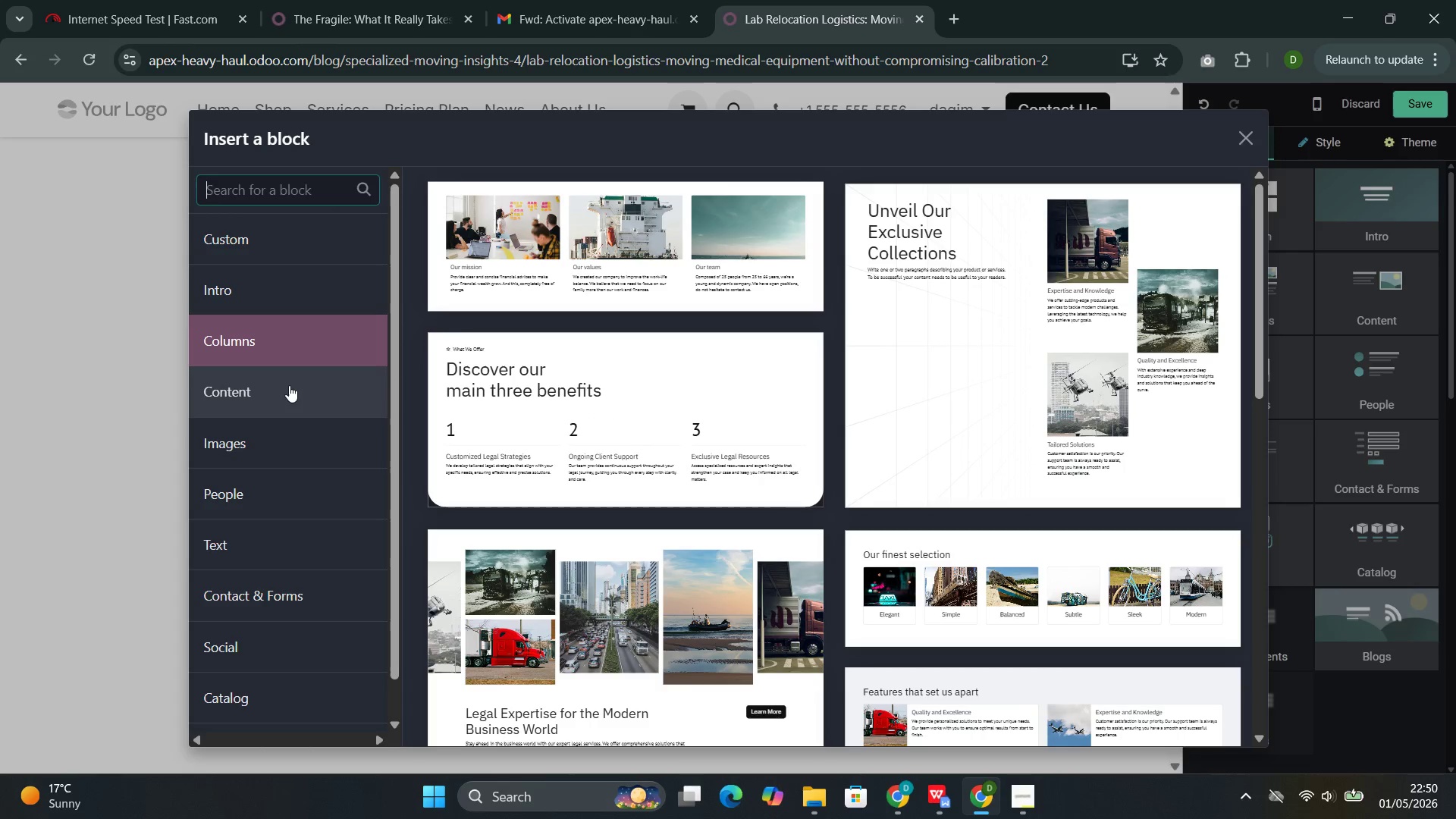 
left_click([289, 385])
 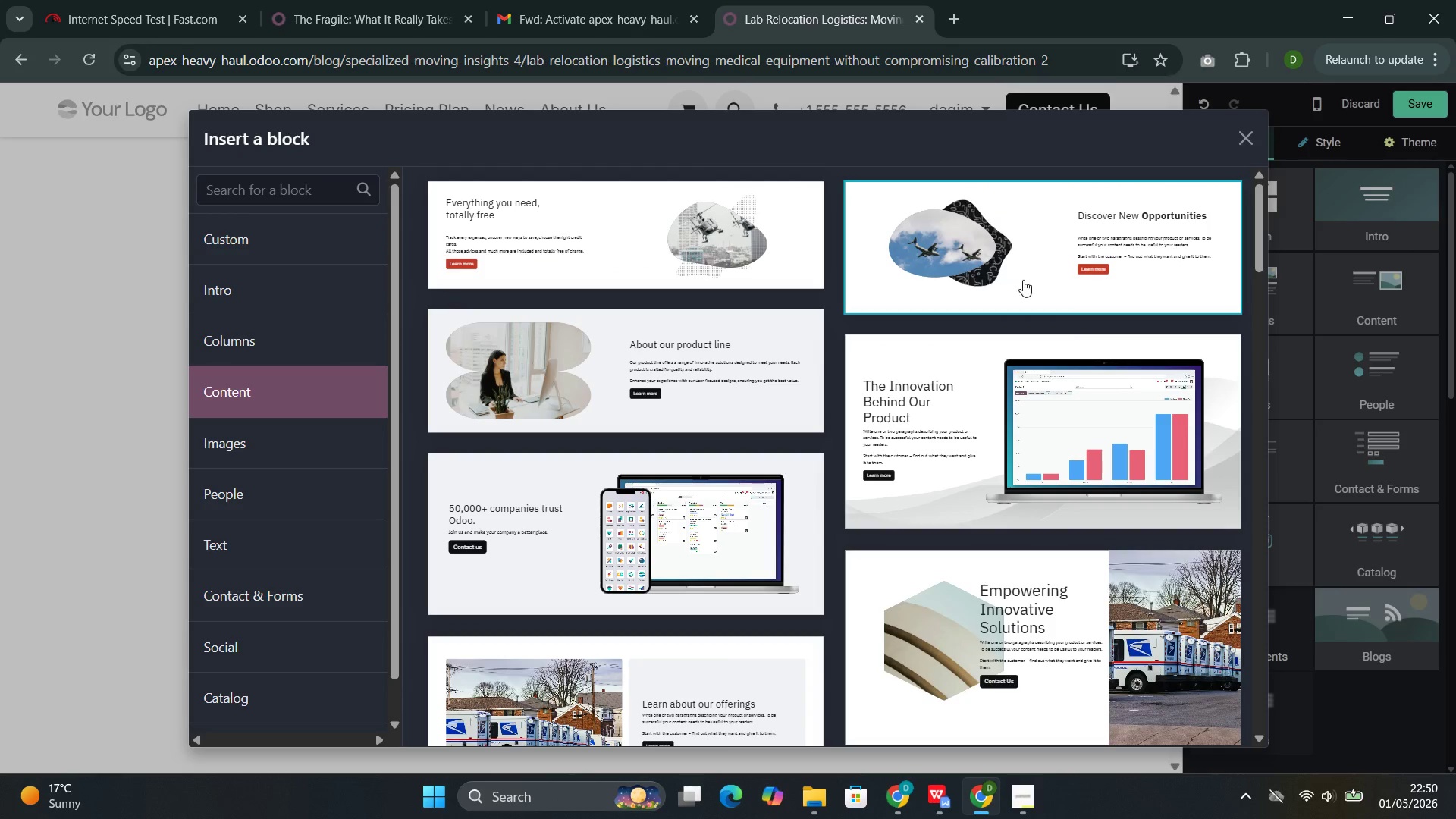 
left_click([667, 265])
 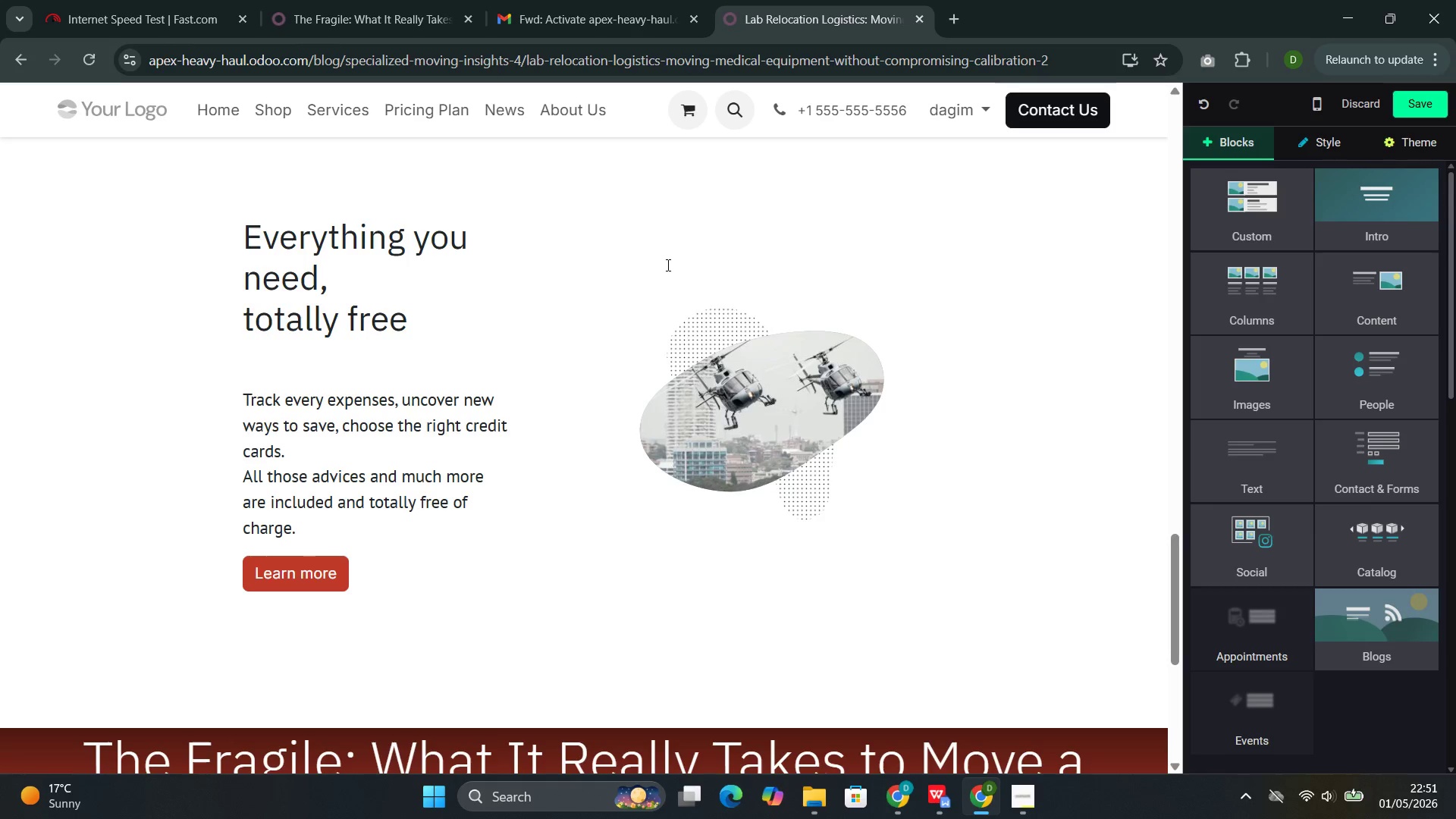 
wait(31.44)
 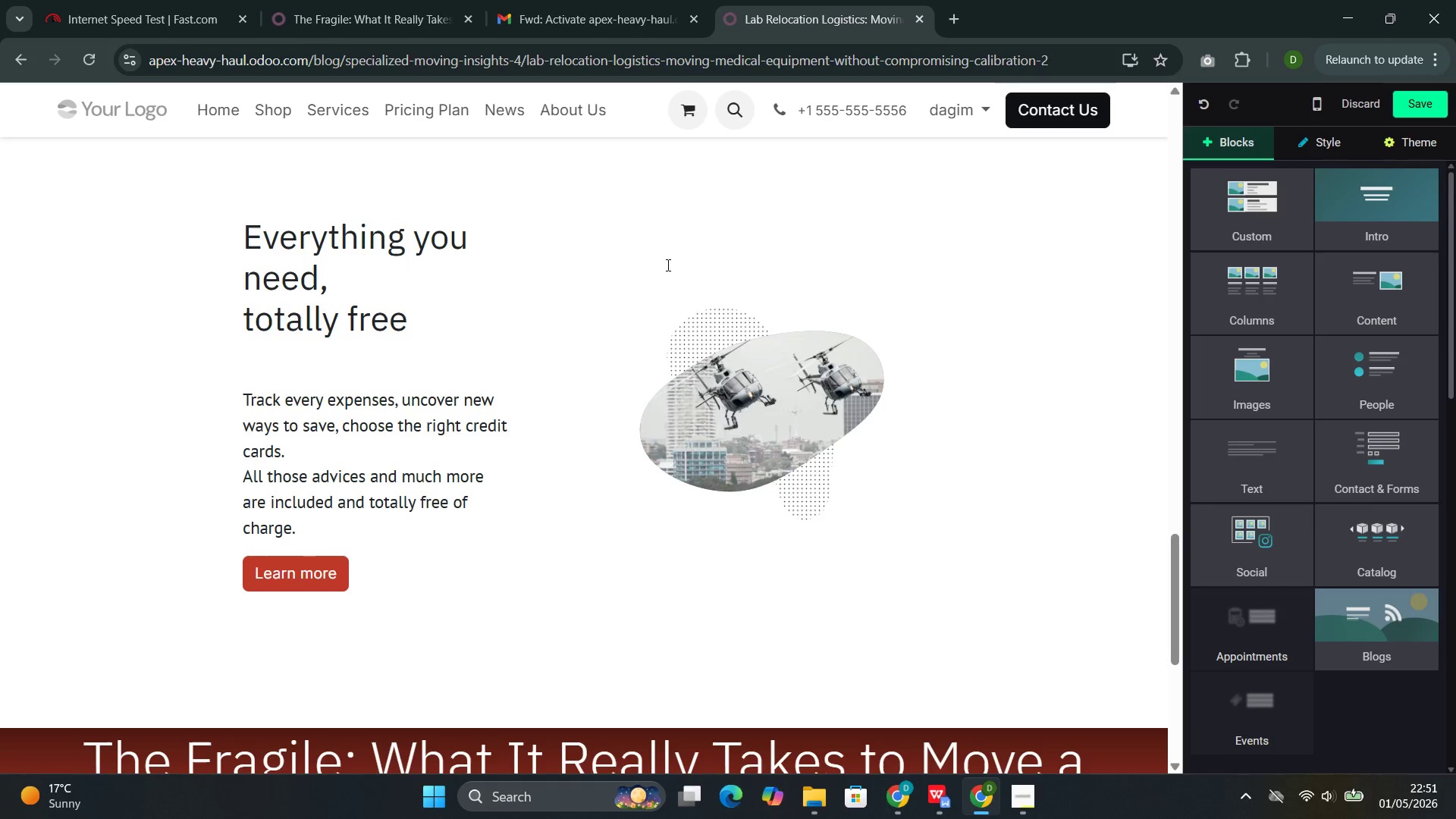 
left_click_drag(start_coordinate=[433, 321], to_coordinate=[258, 246])
 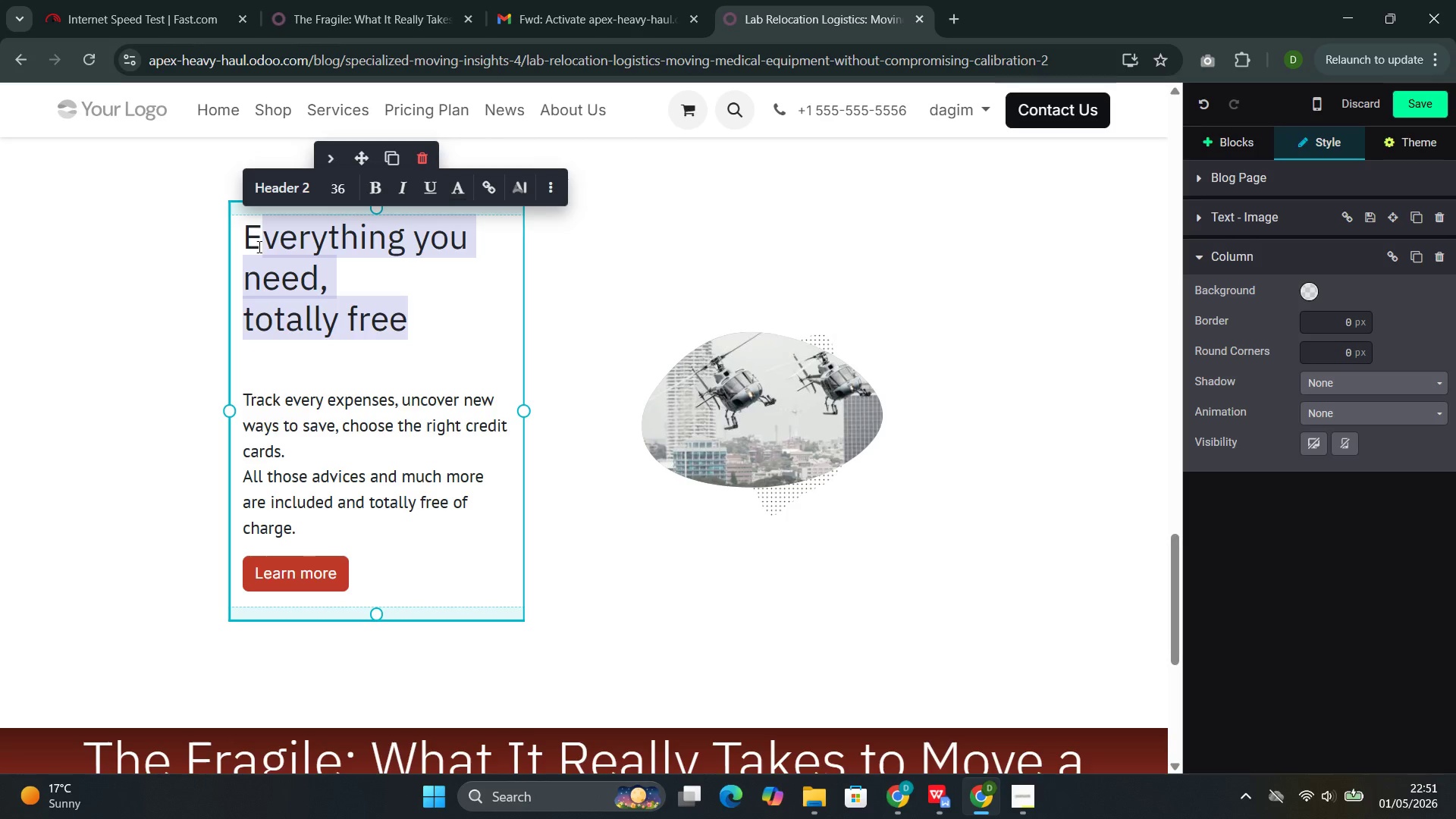 
key(Backspace)
key(Backspace)
type(Specialized )
 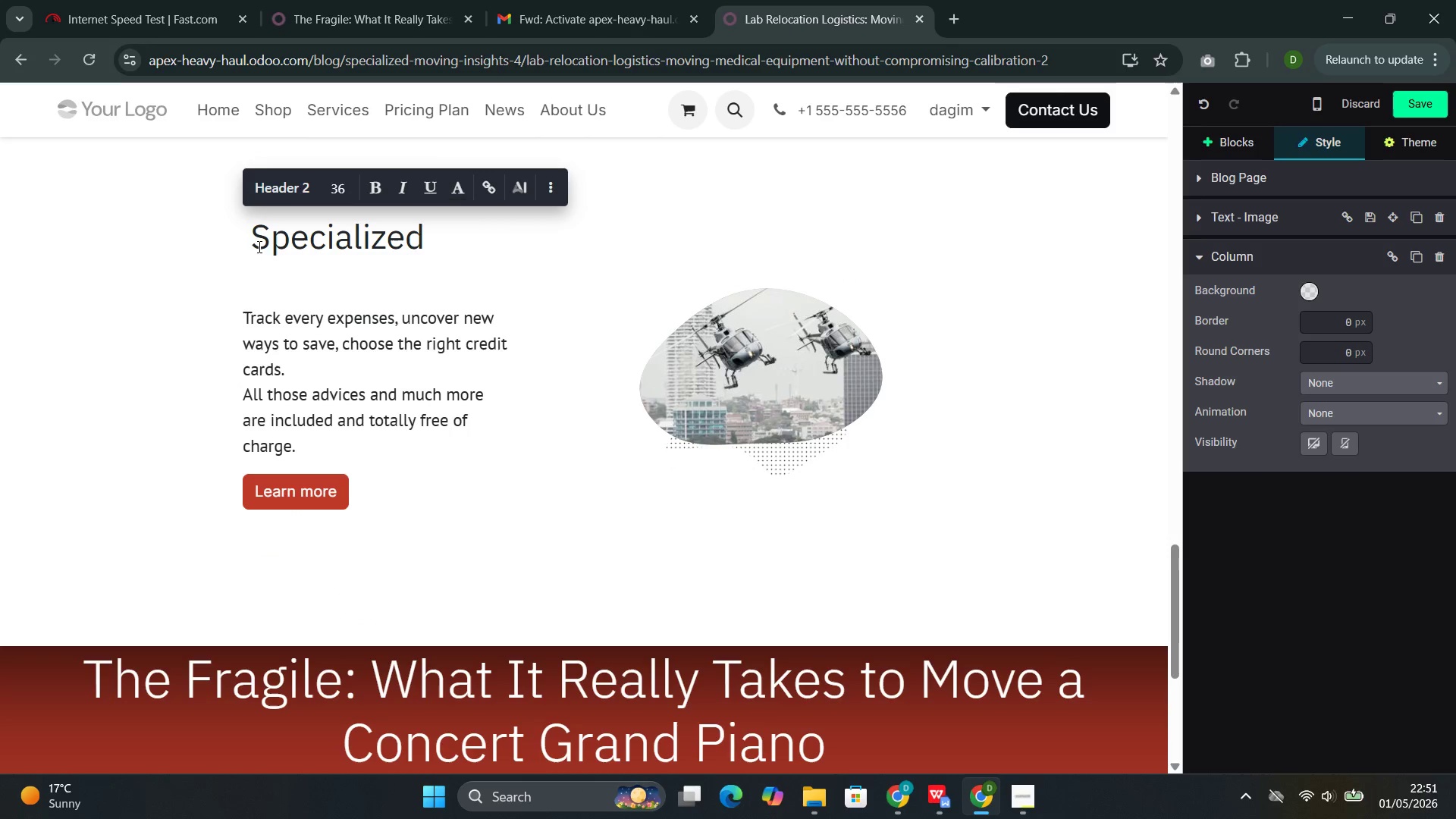 
type(Crafing and Vibration Control)
 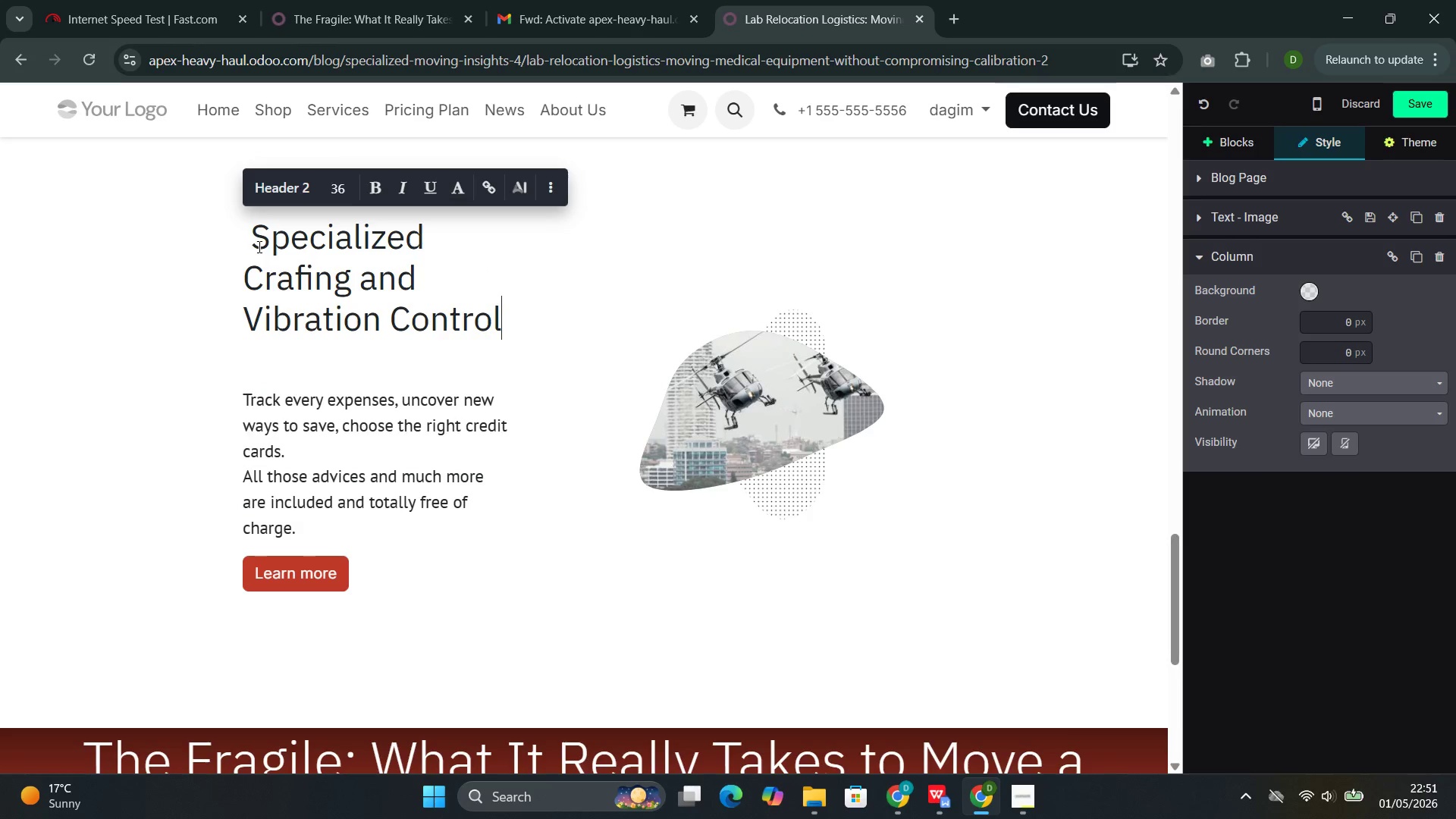 
left_click_drag(start_coordinate=[374, 581], to_coordinate=[256, 403])
 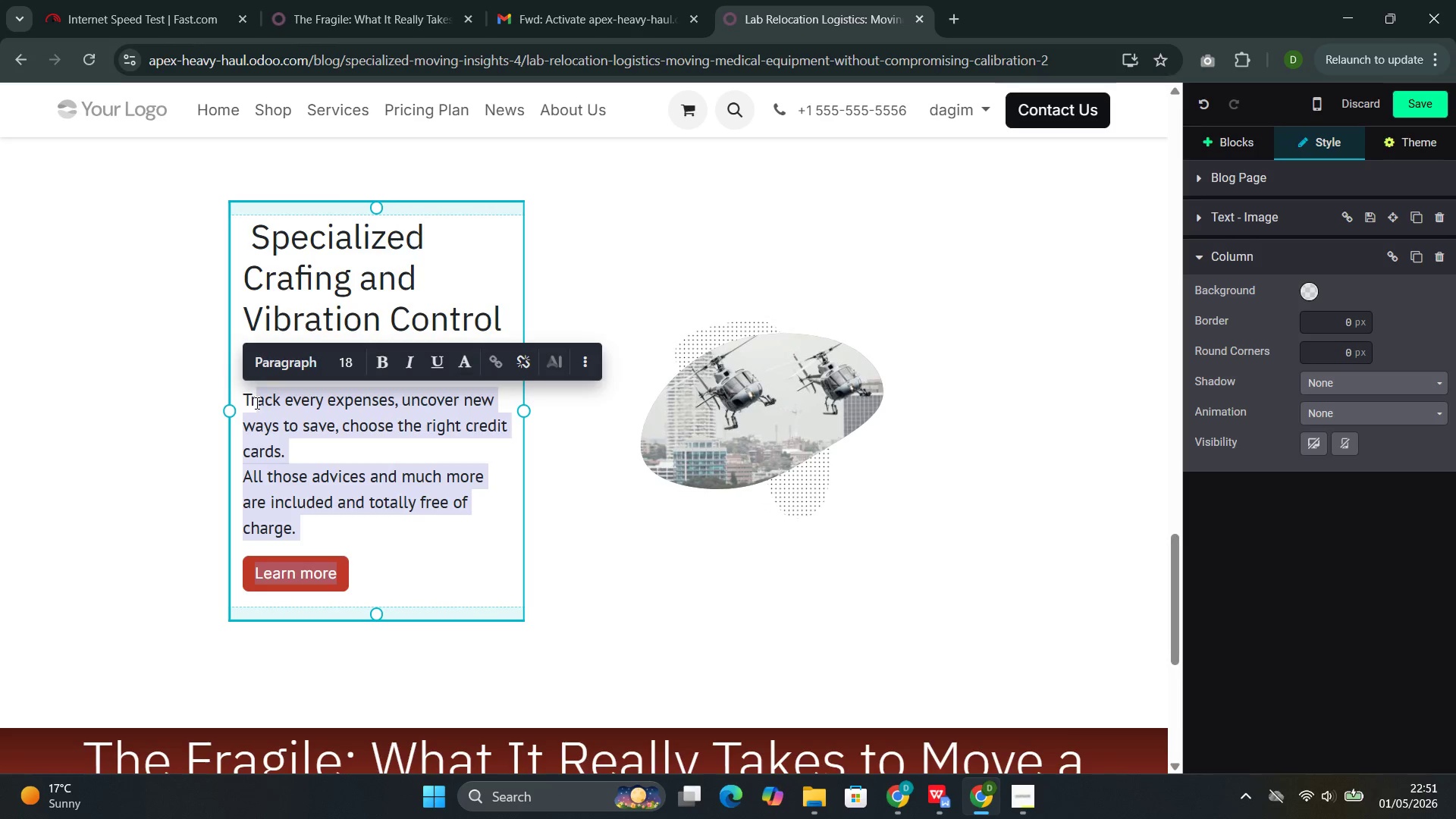 
key(Backspace)
 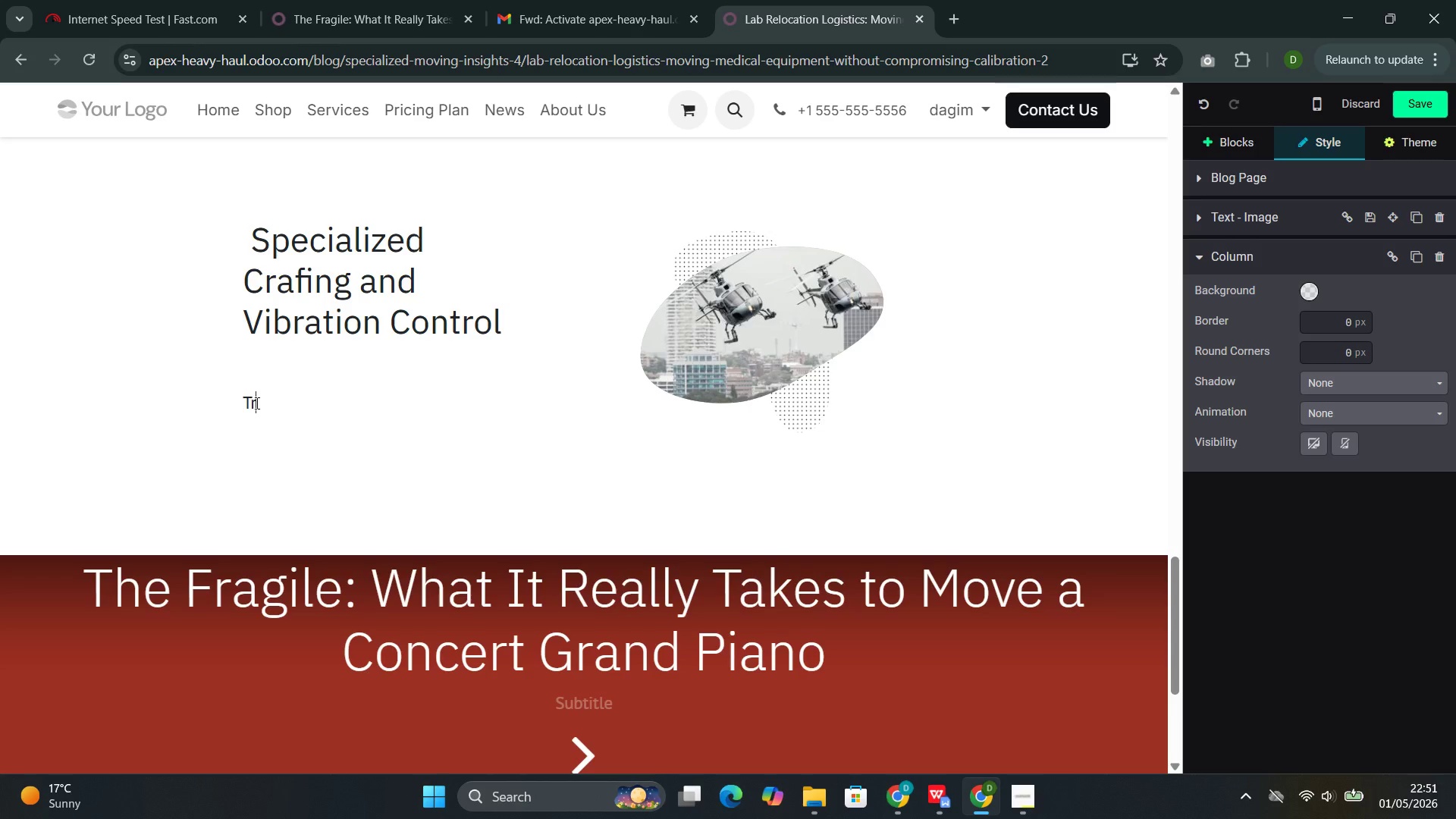 
key(Backspace)
 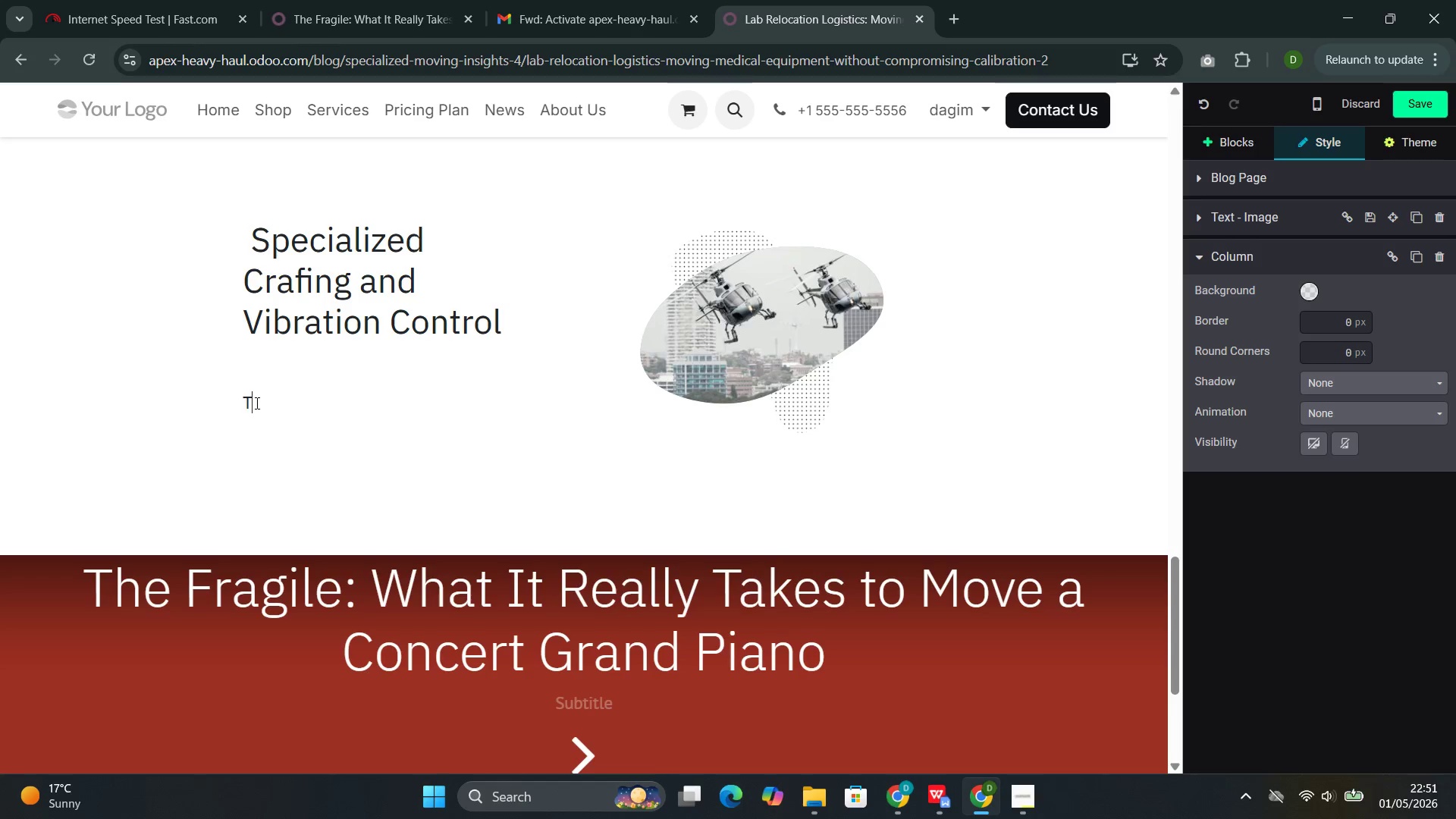 
key(Backspace)
 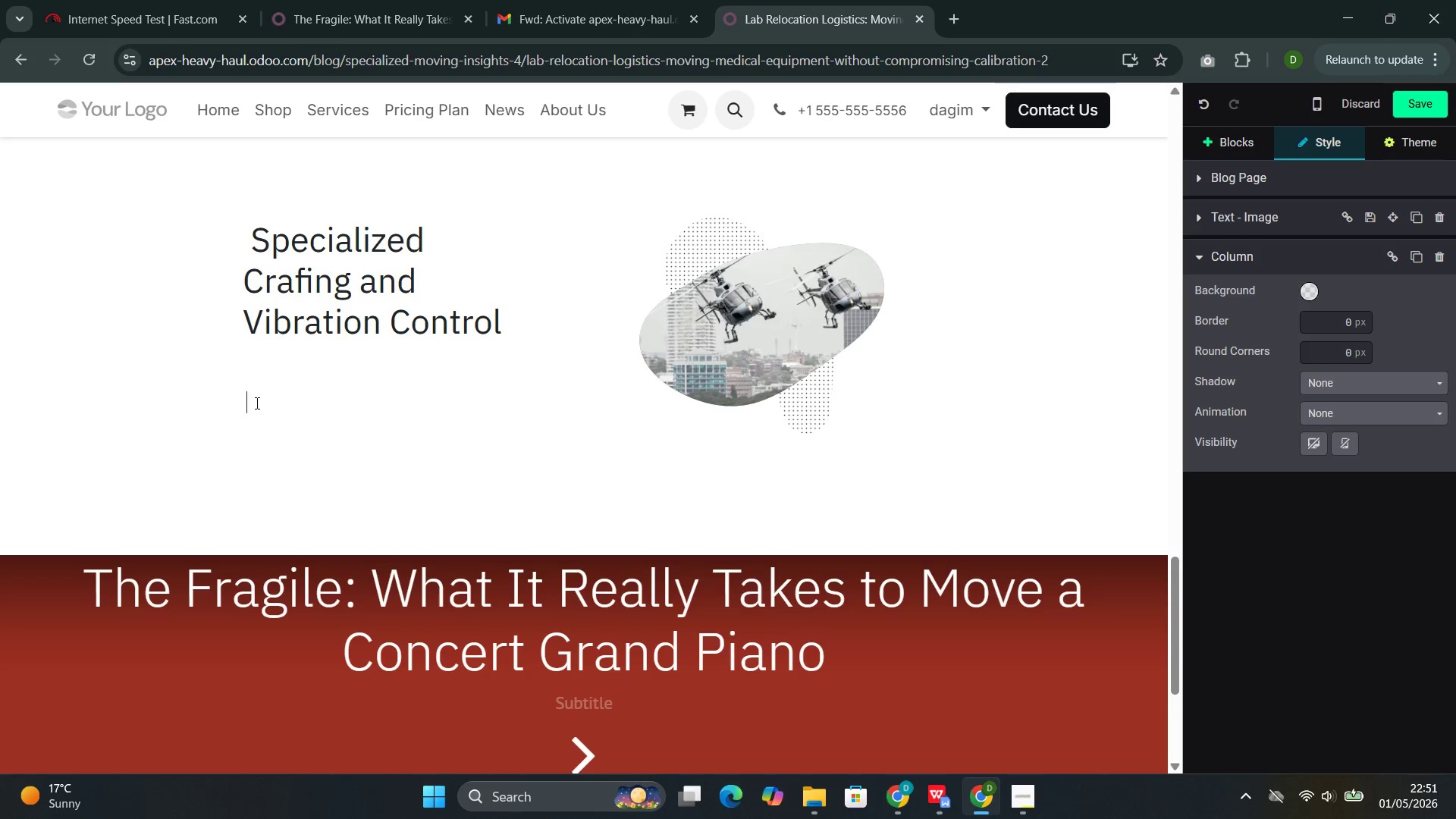 
type(Standard moving creates are designed)
 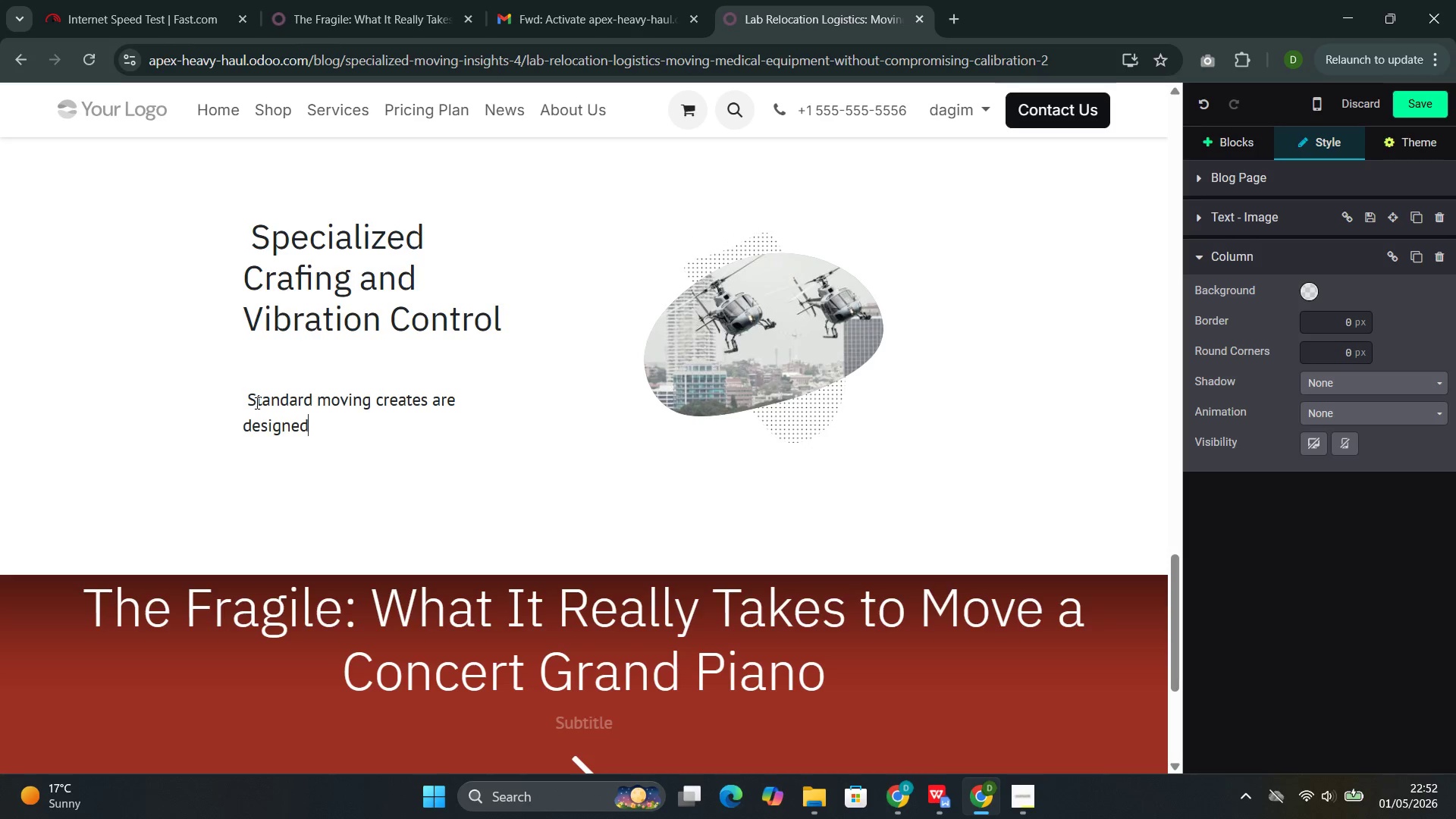 
left_click([253, 401])
 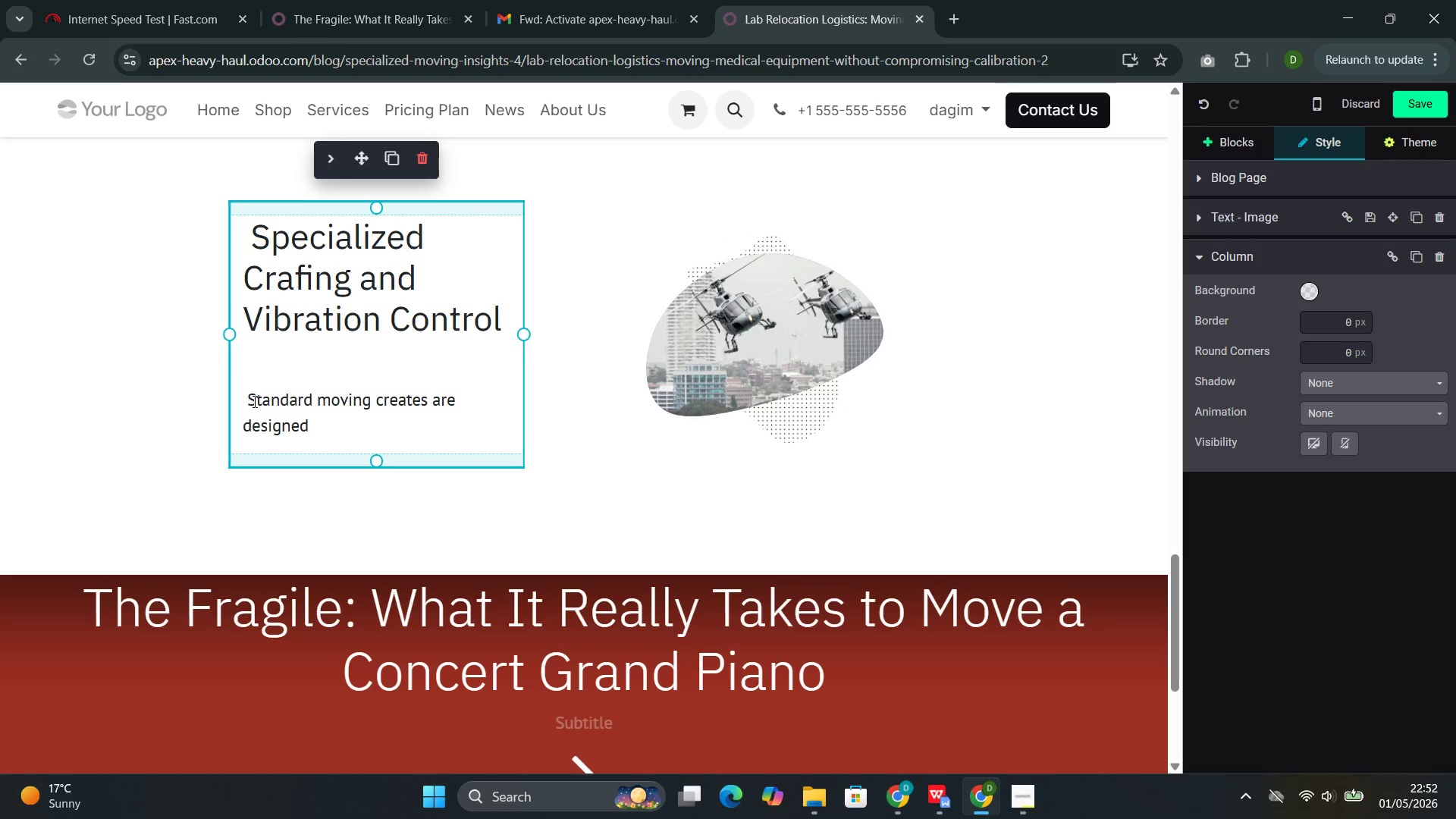 
key(ArrowLeft)
 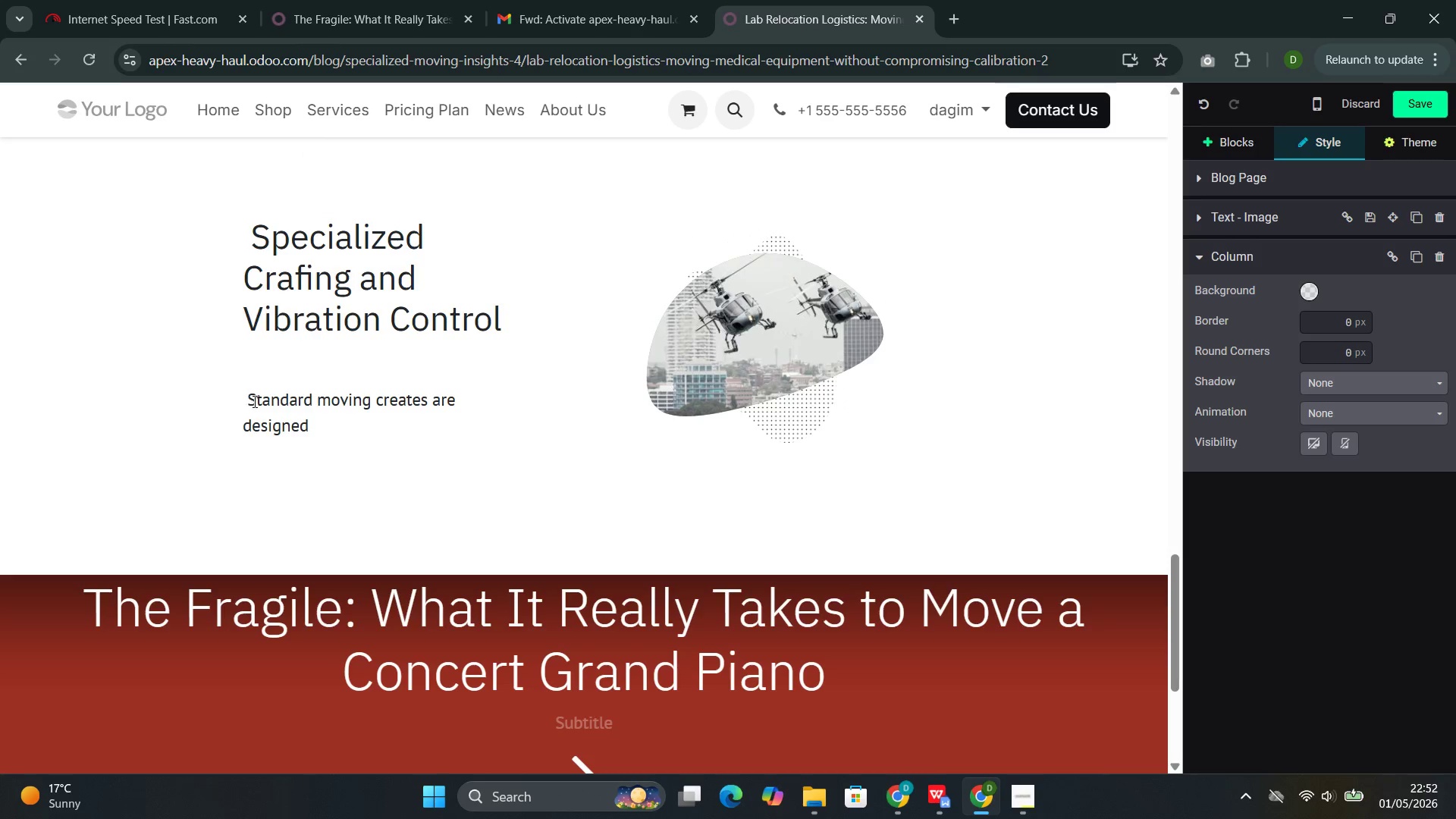 
key(Backspace)
 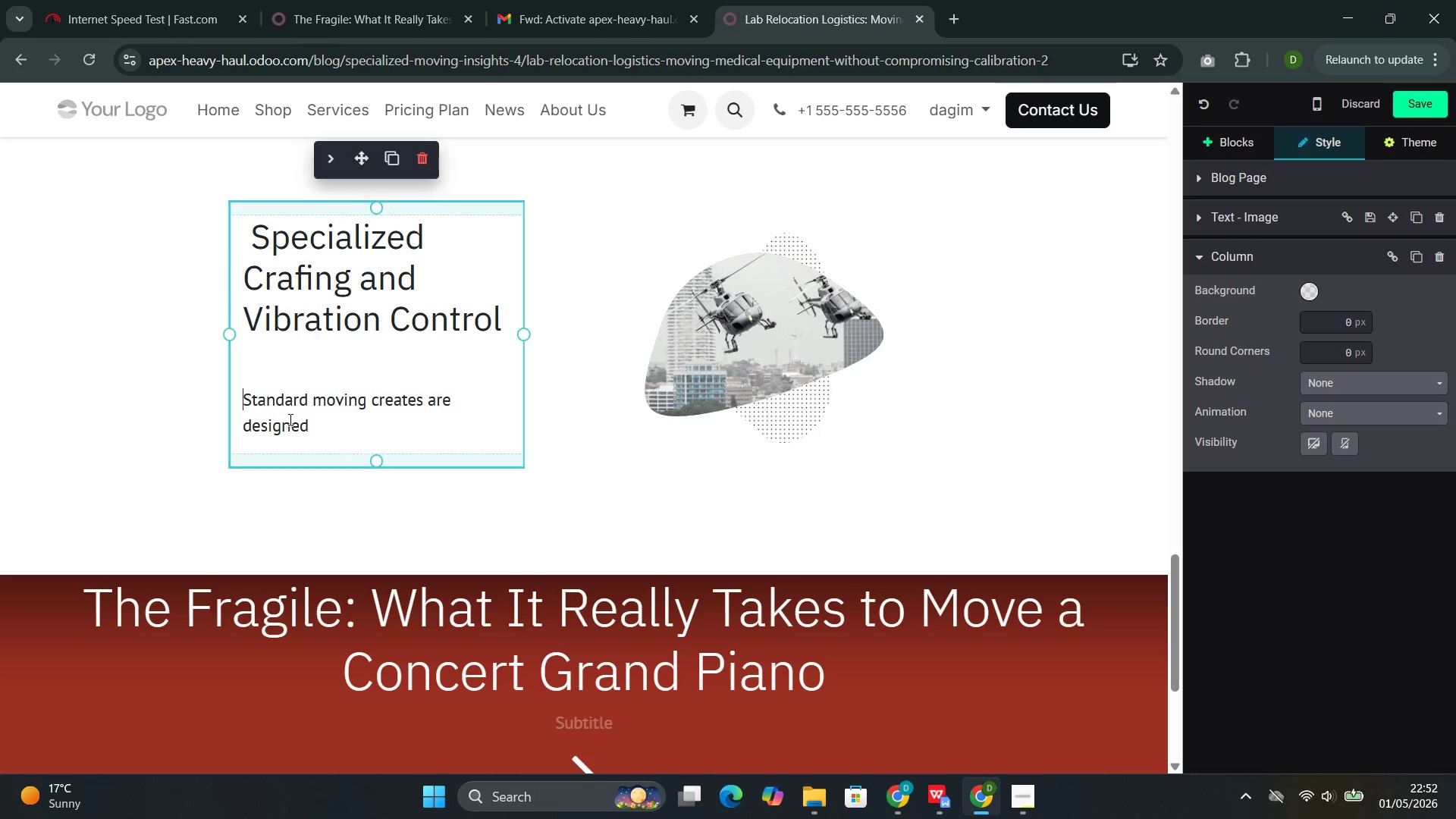 
left_click([315, 426])
 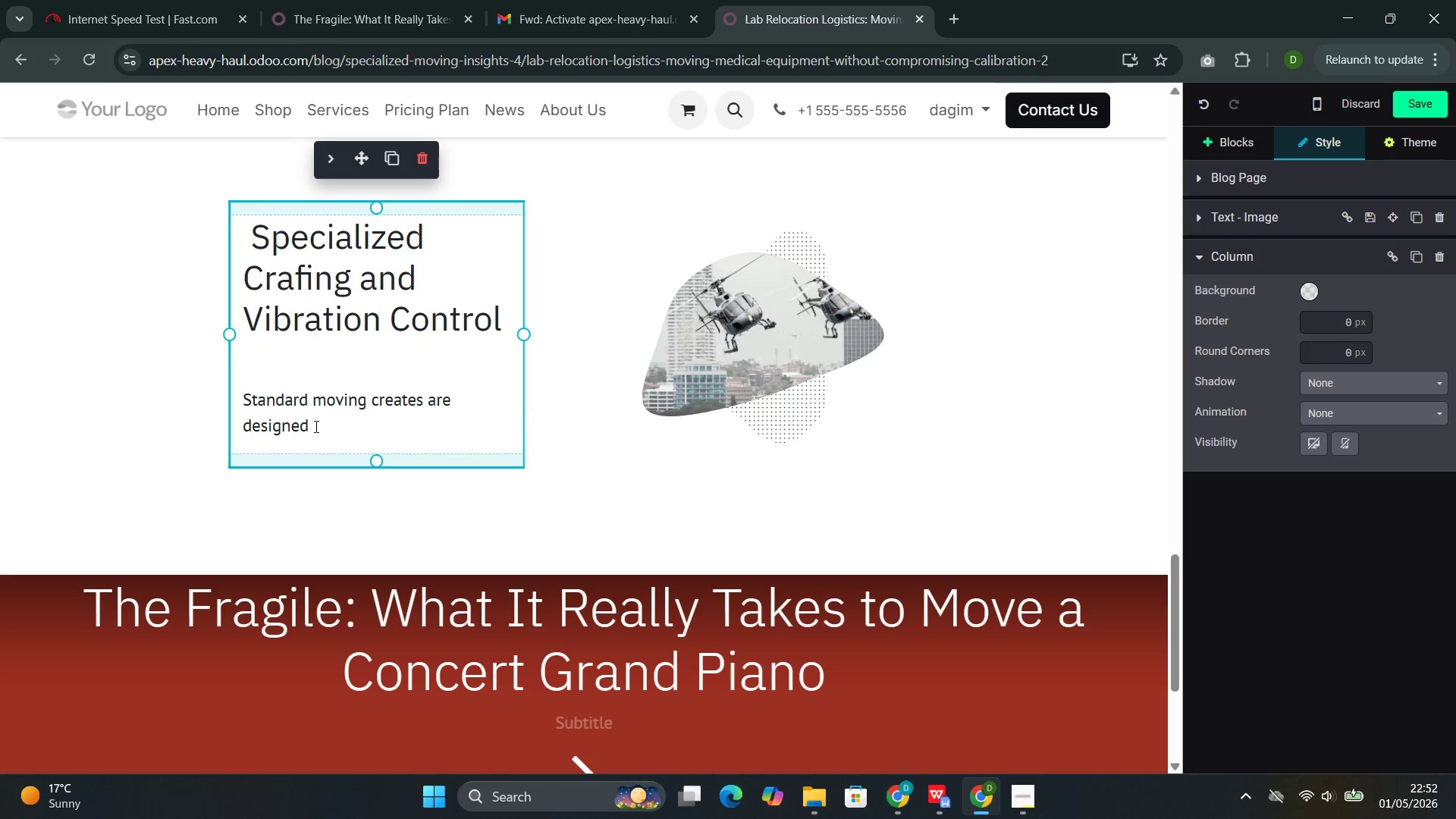 
type( for impact protection. Labora)
 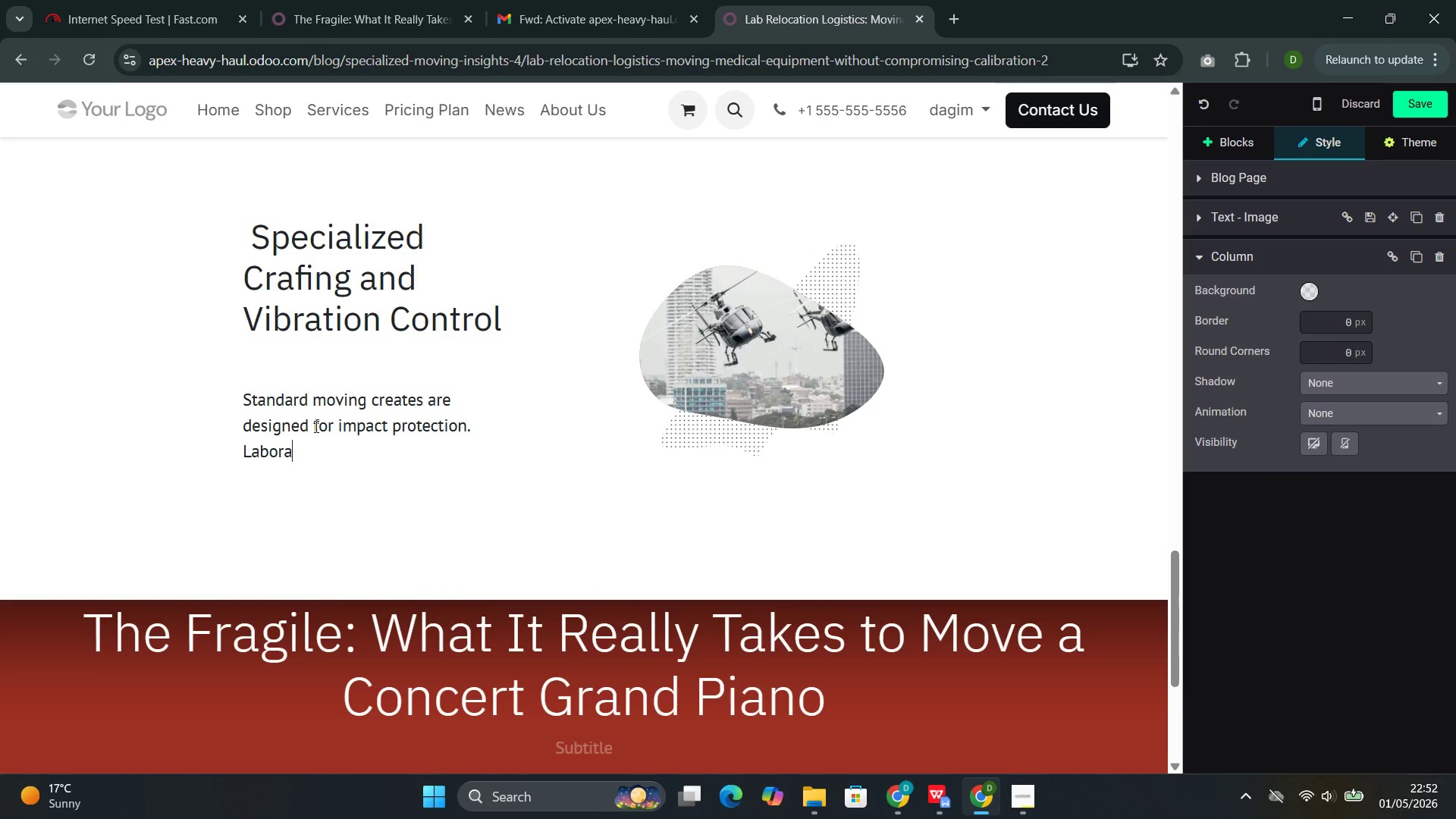 
wait(8.62)
 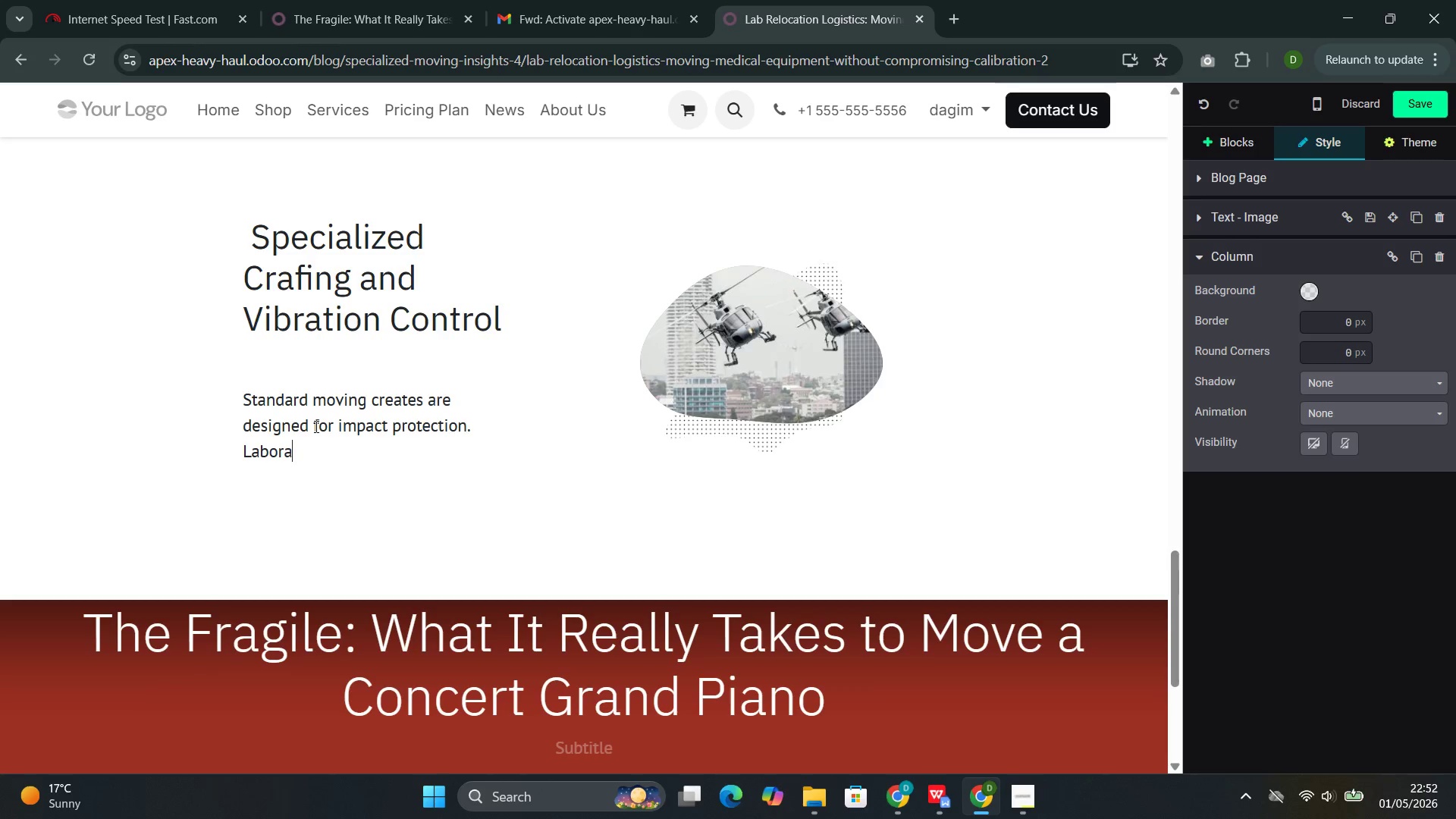 
type(tory )
 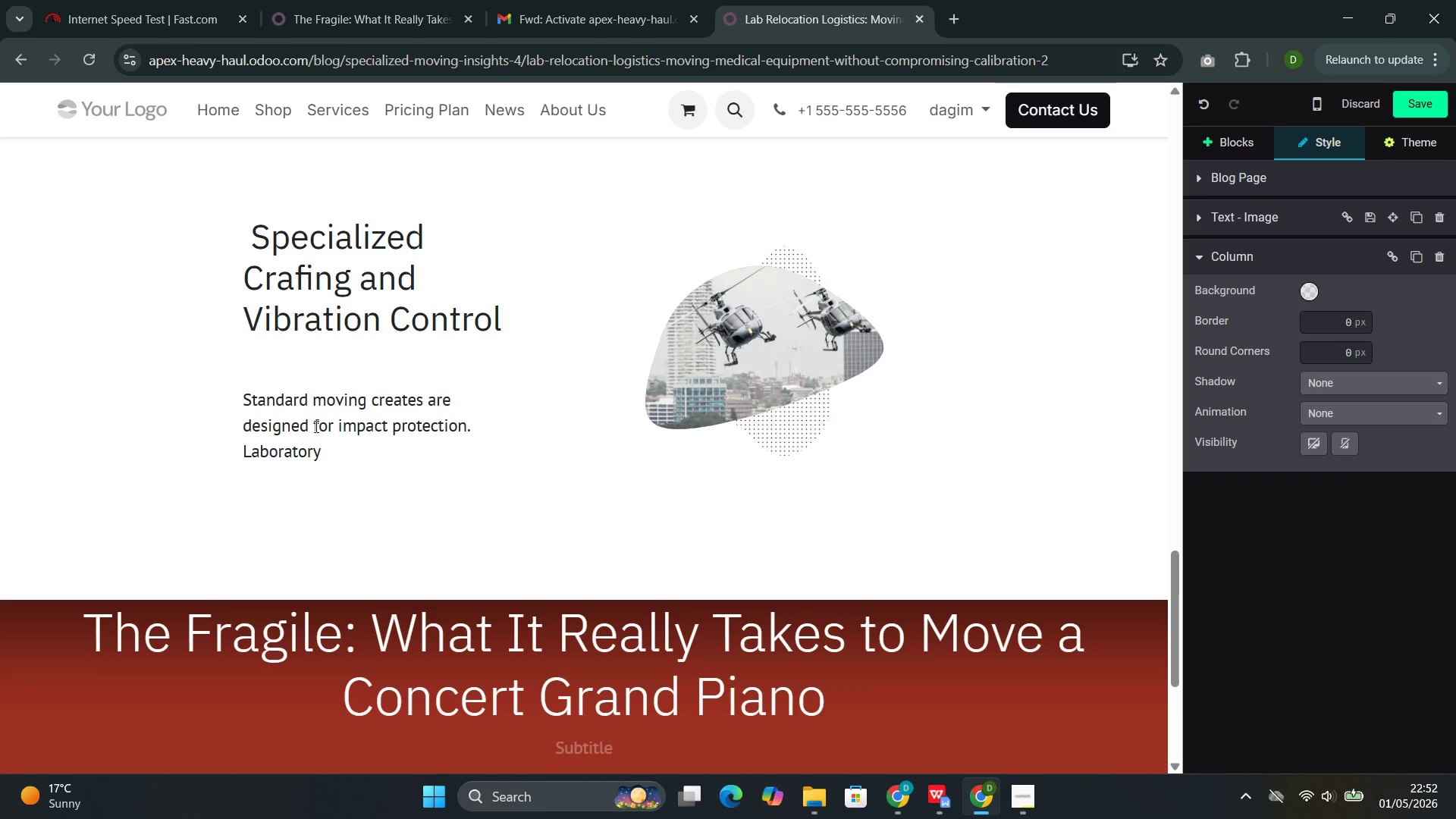 
wait(11.11)
 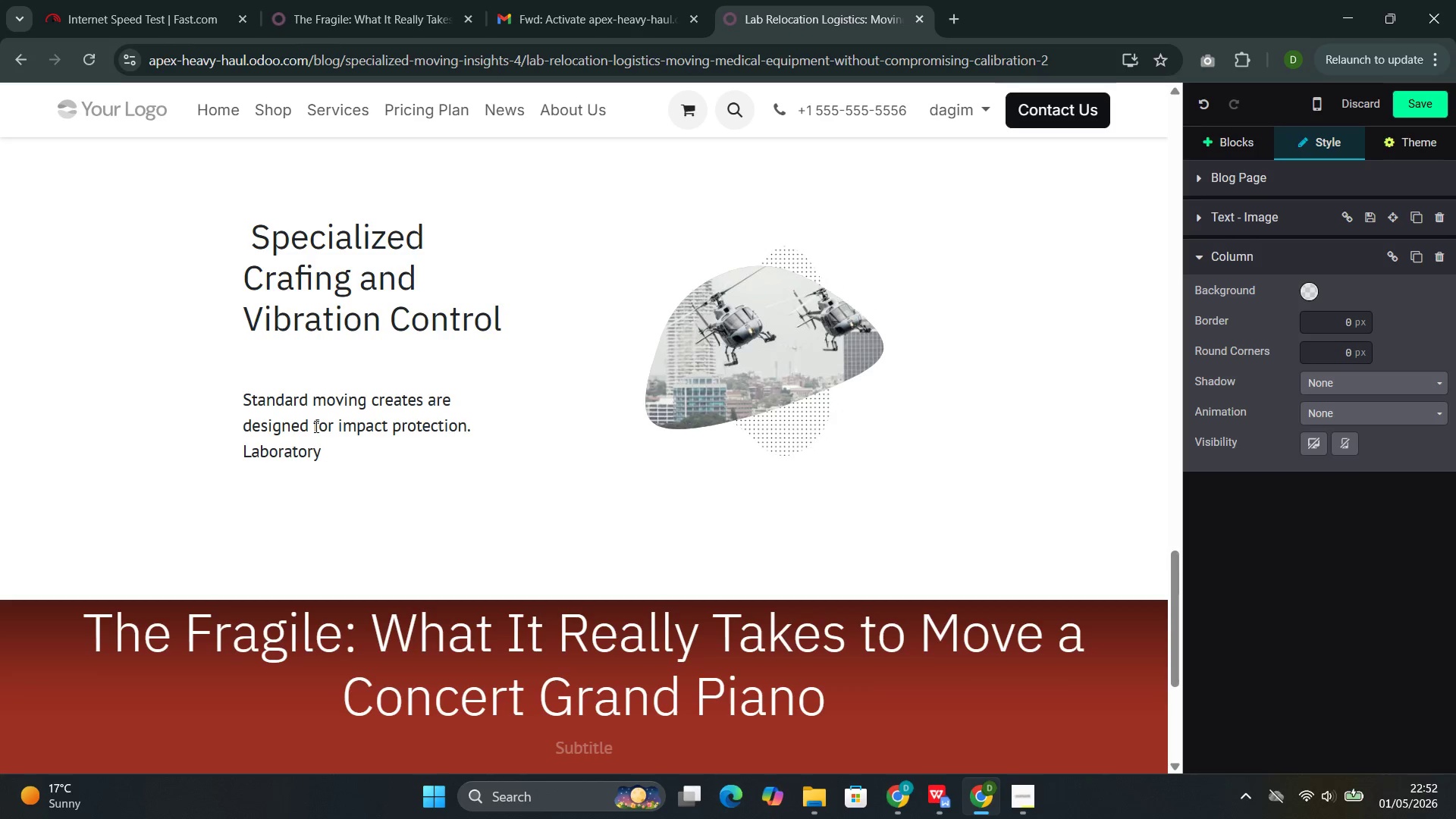 
type(equipment requires vibra)
 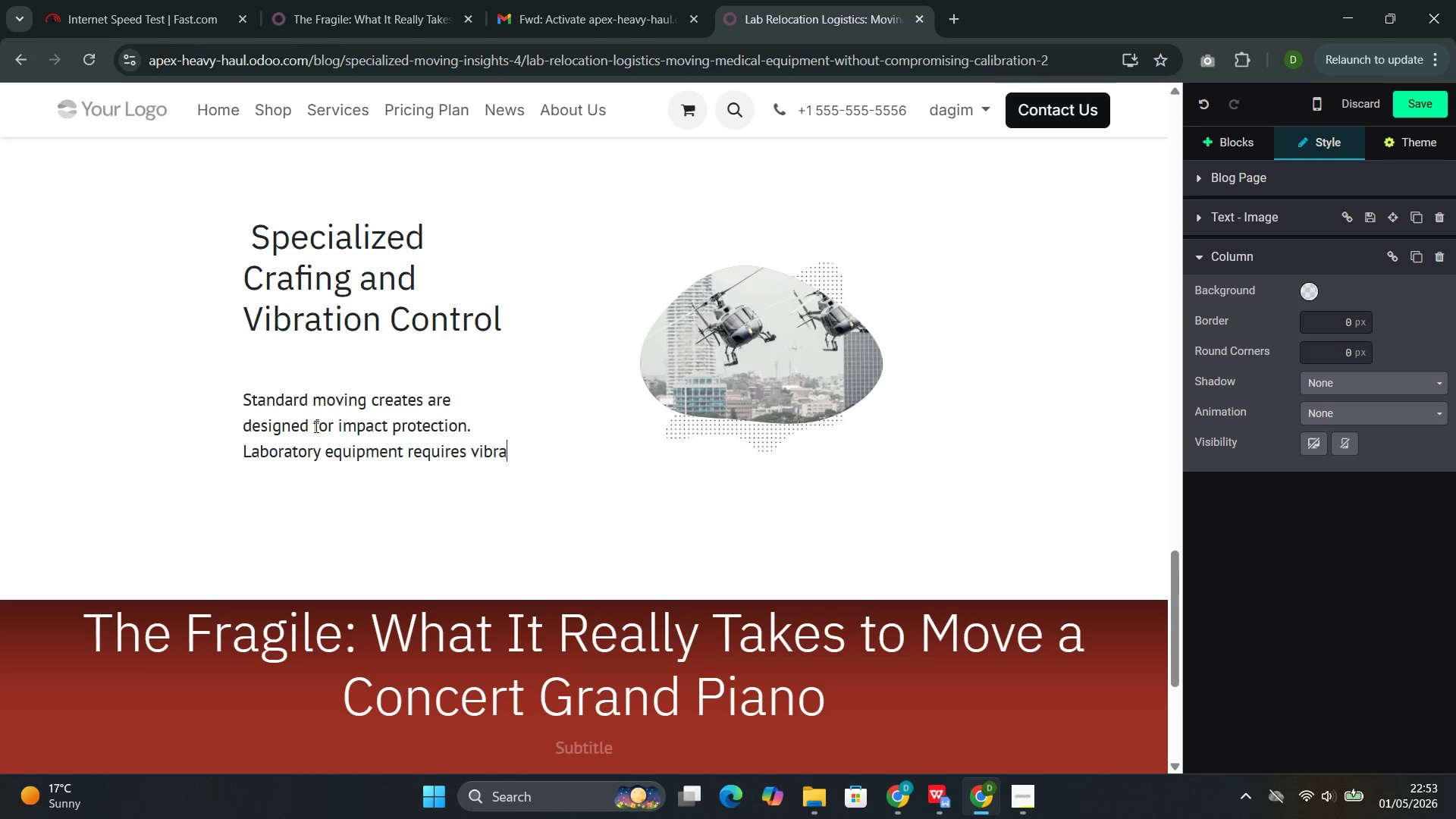 
type(tion dampening as well,)
key(Backspace)
type(. Continuous low-frequency vibration from road travel can misaligh)
key(Backspace)
type(n)
 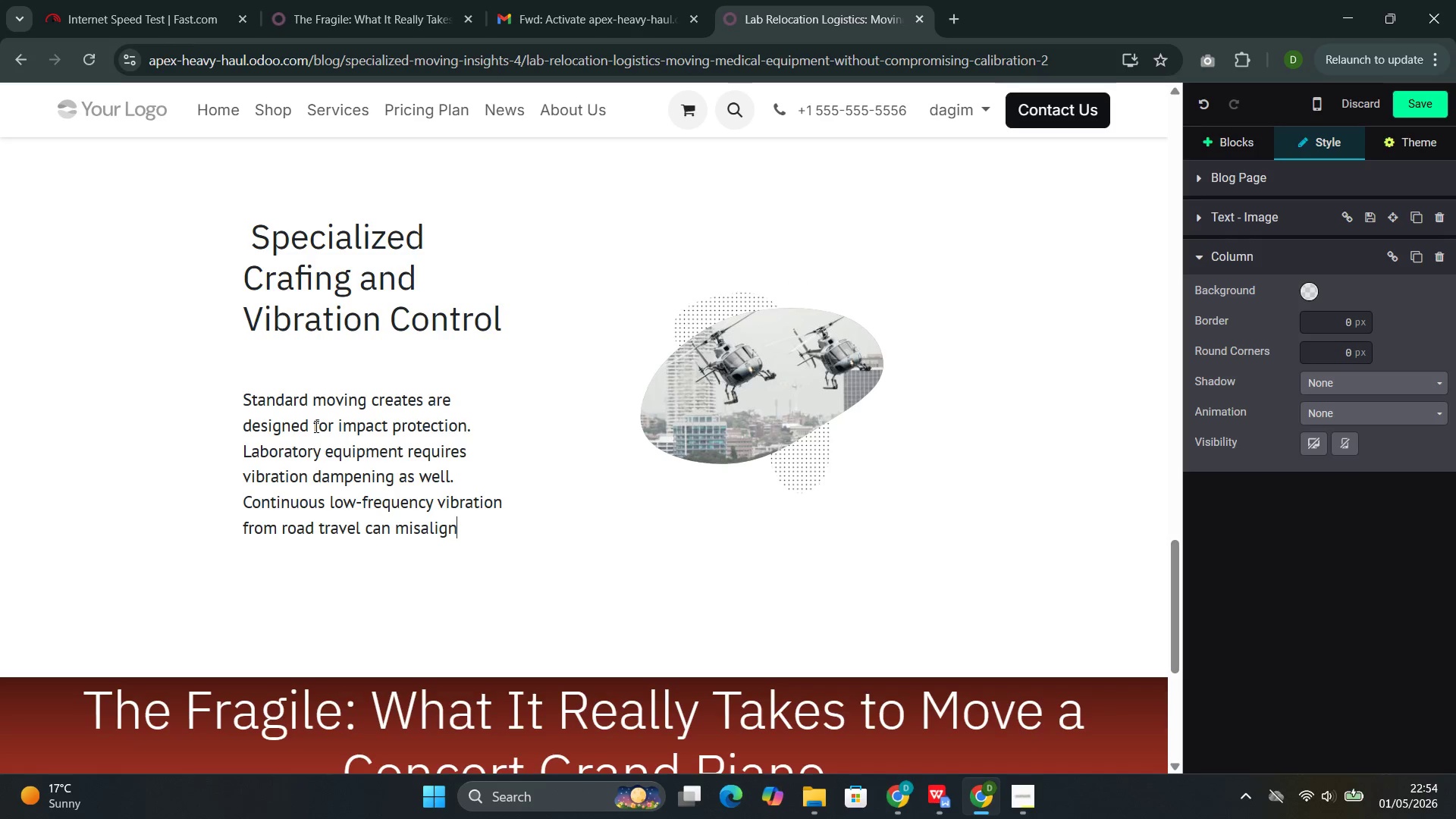 
wait(5.08)
 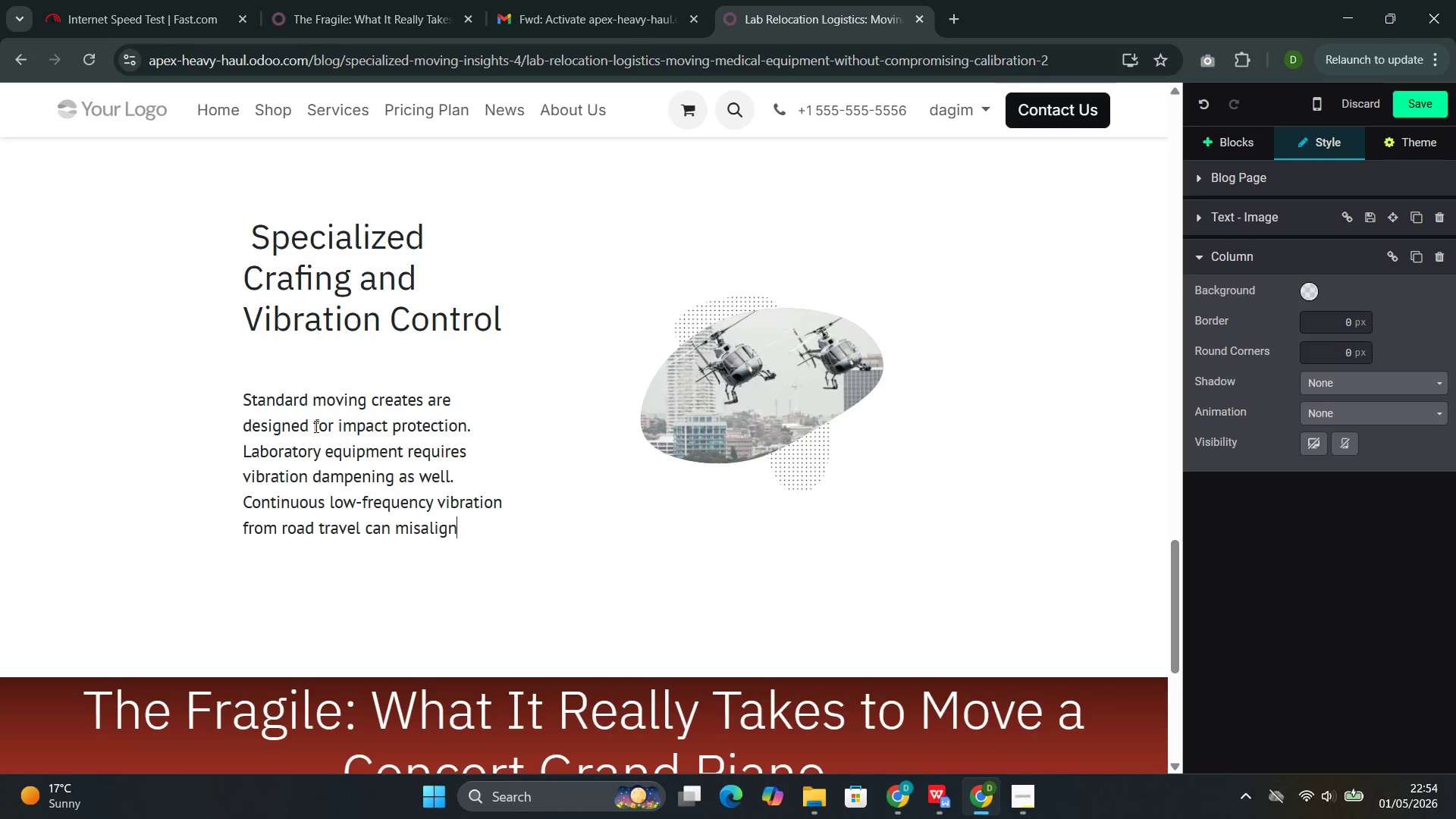 
type( opti)
 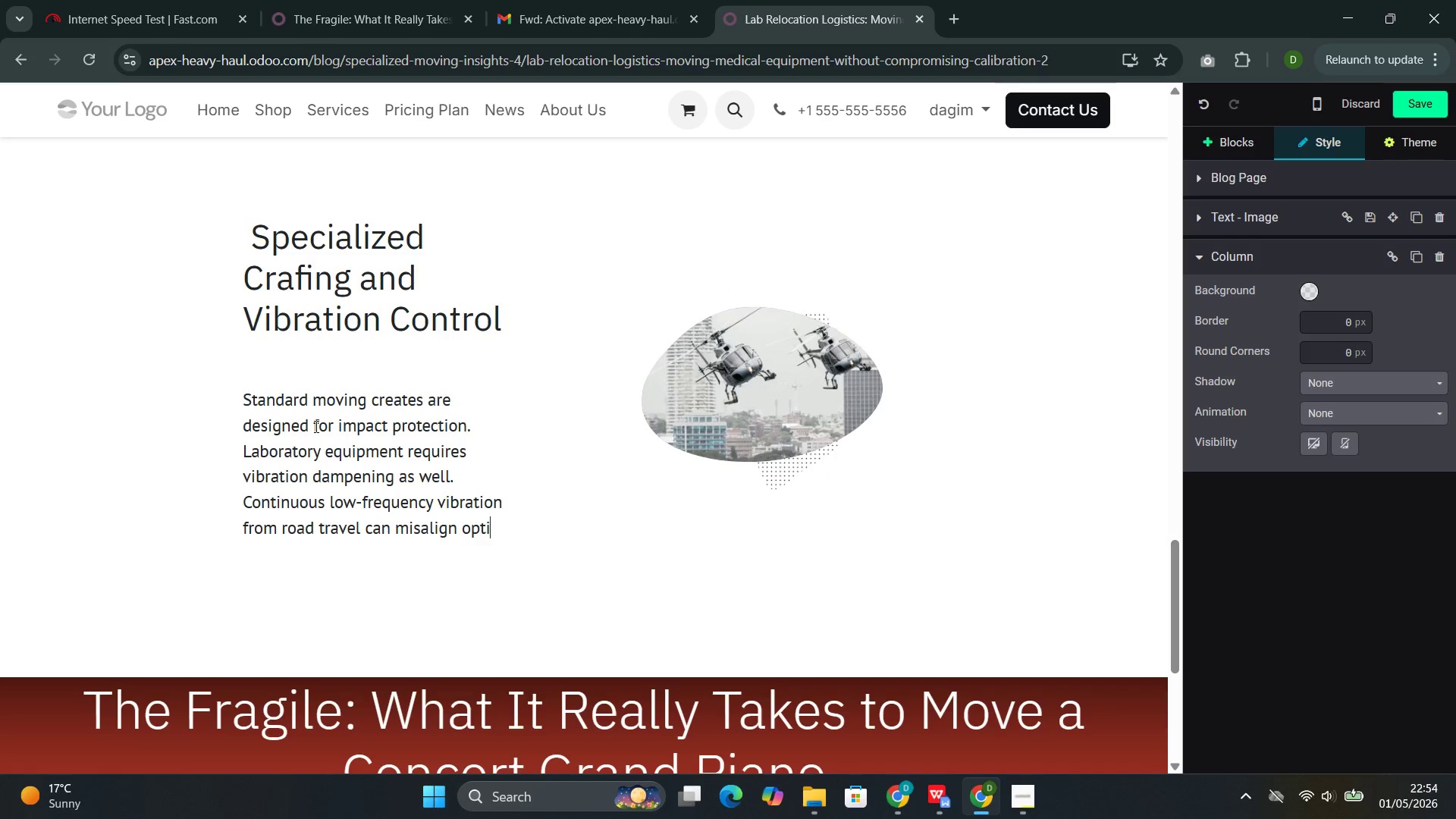 
type(cal components,)
 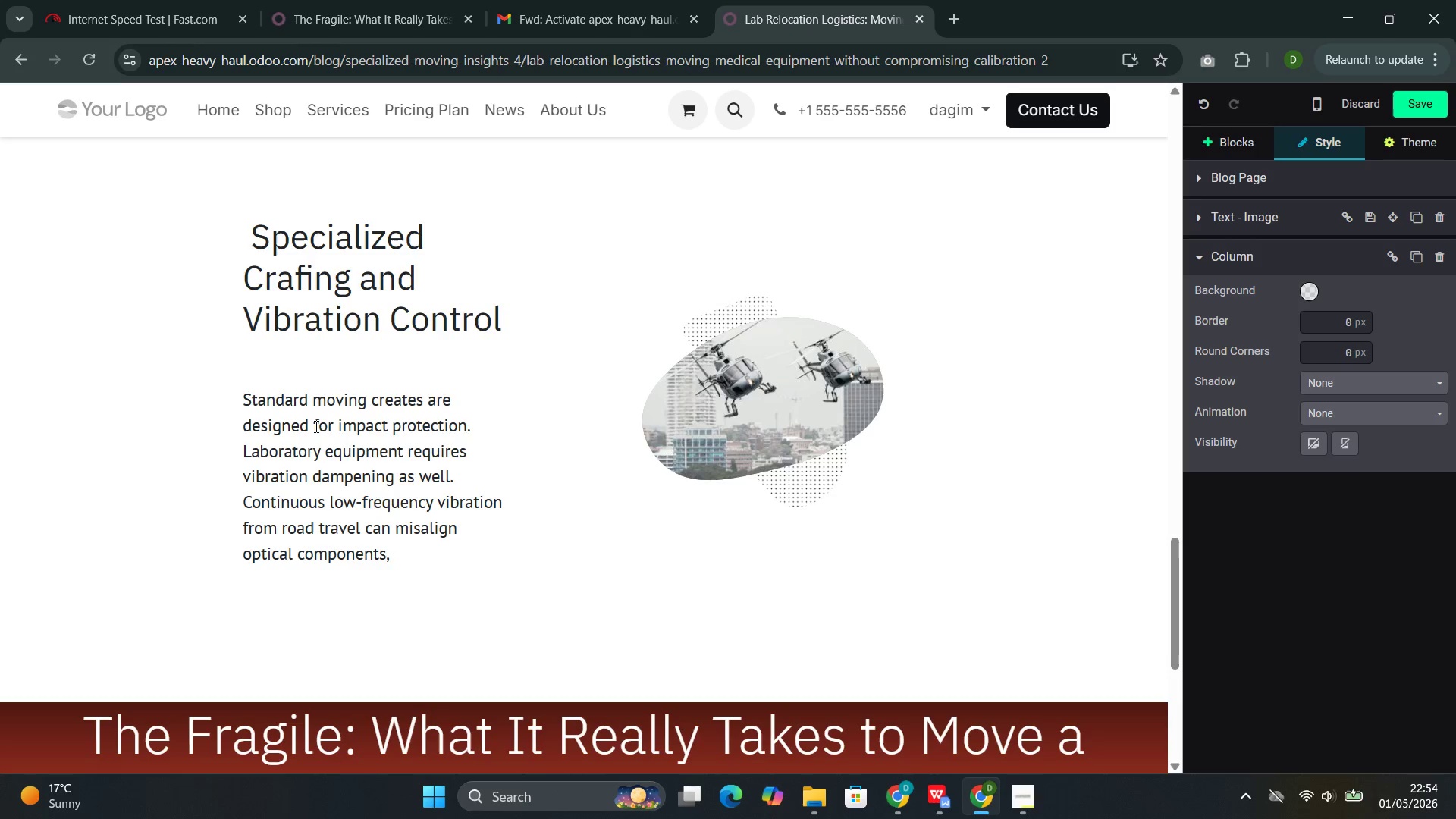 
wait(6.92)
 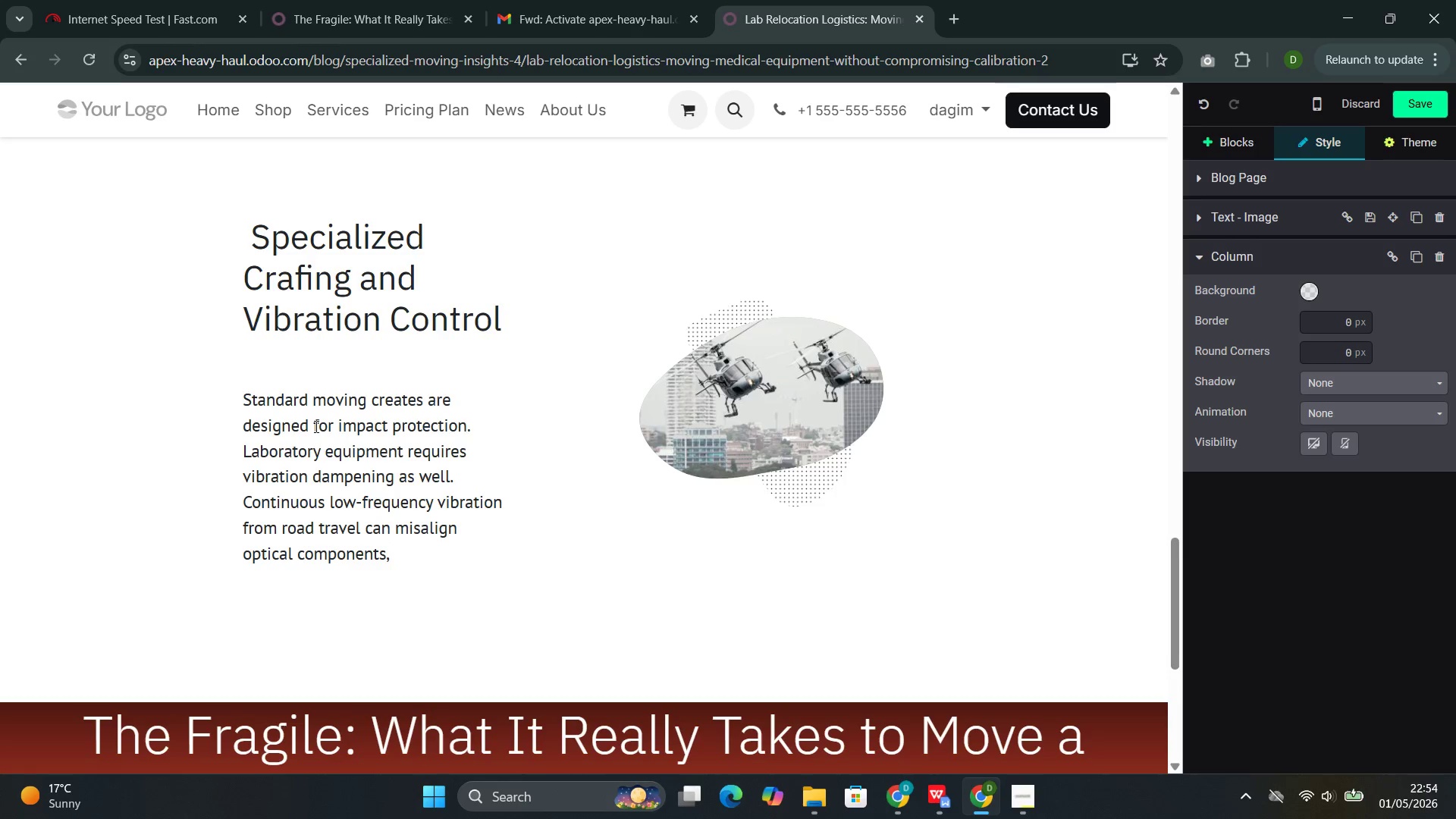 
type( loosen)
 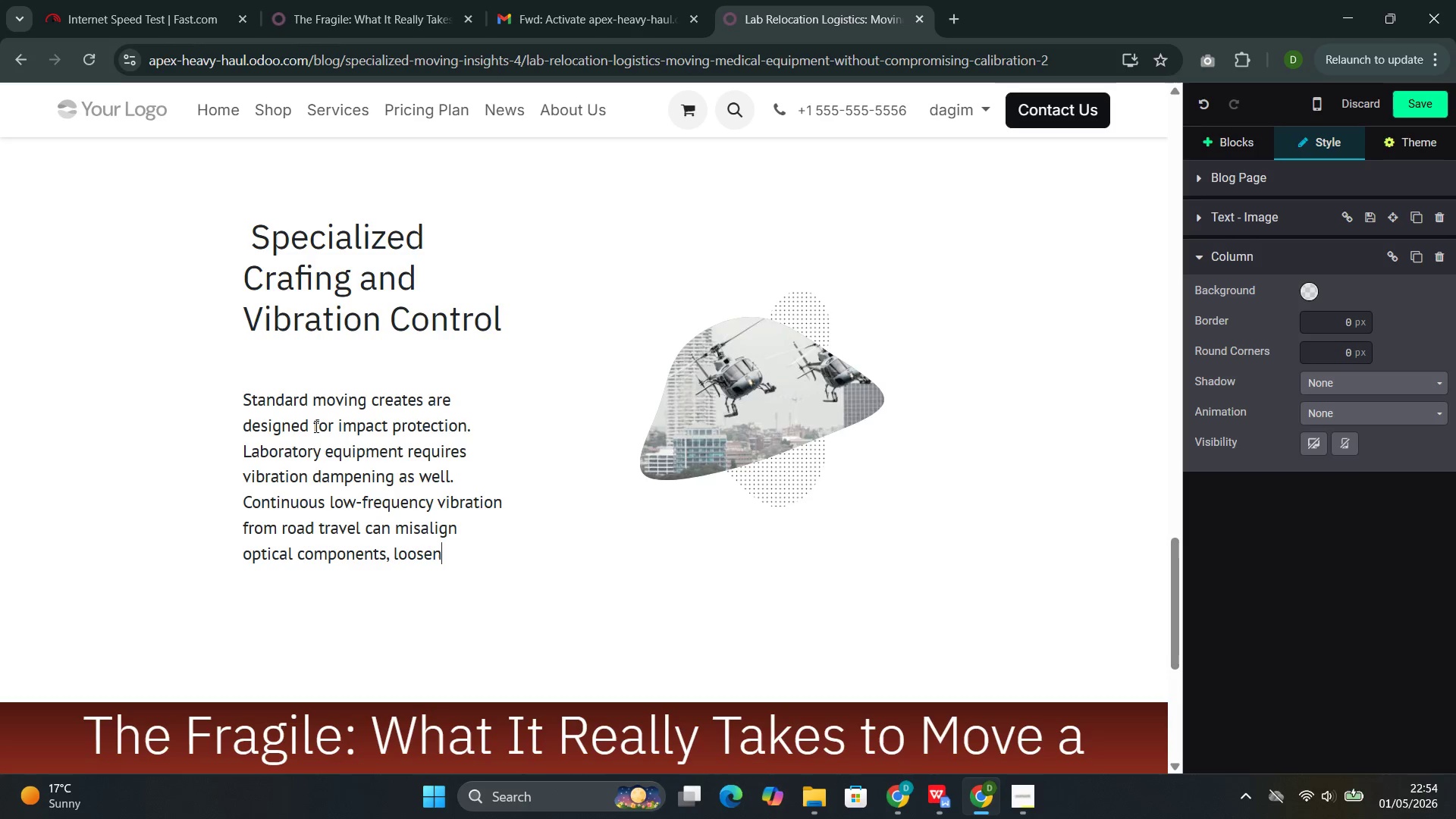 
type(connections,)
 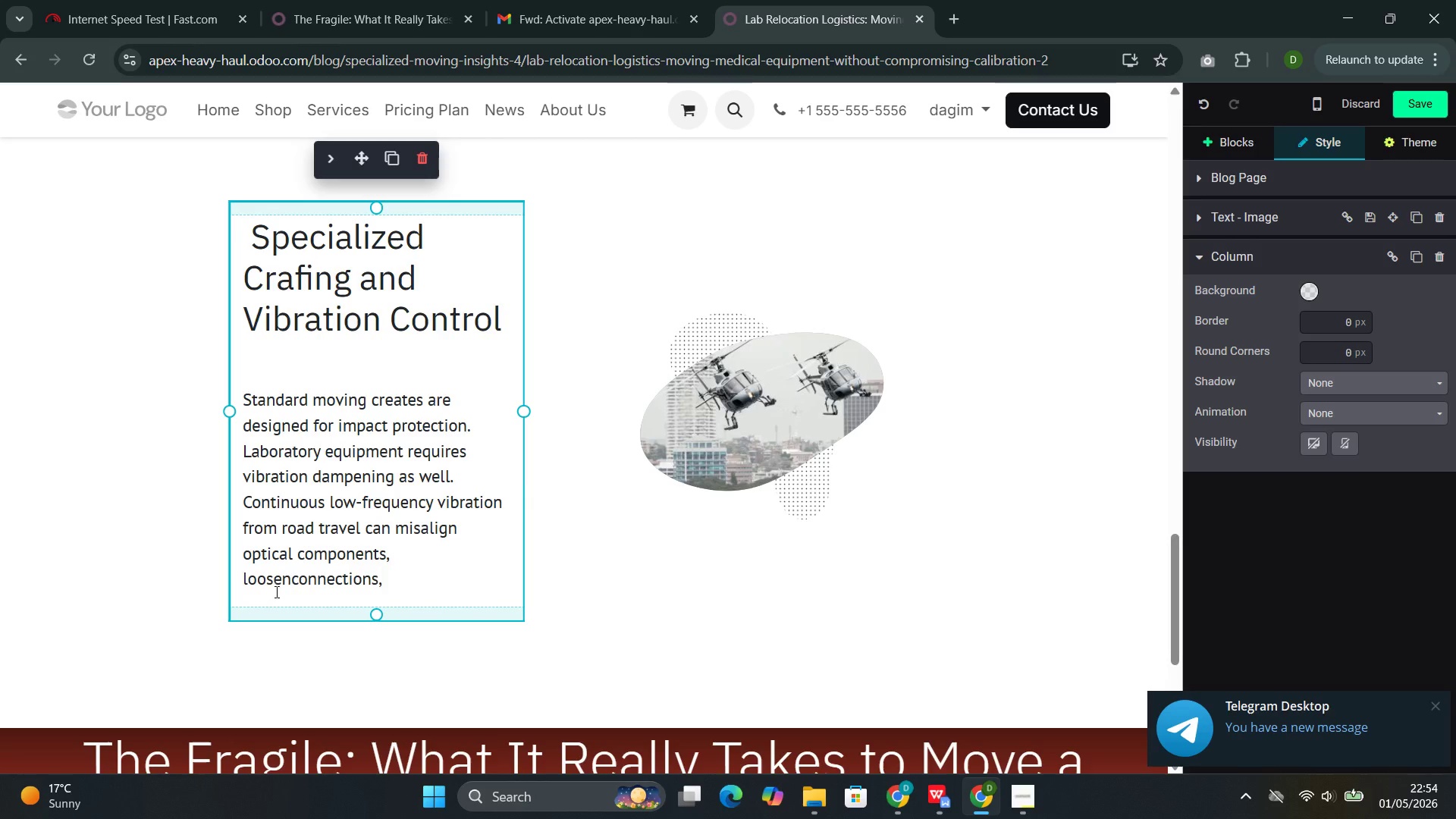 
left_click([293, 579])
 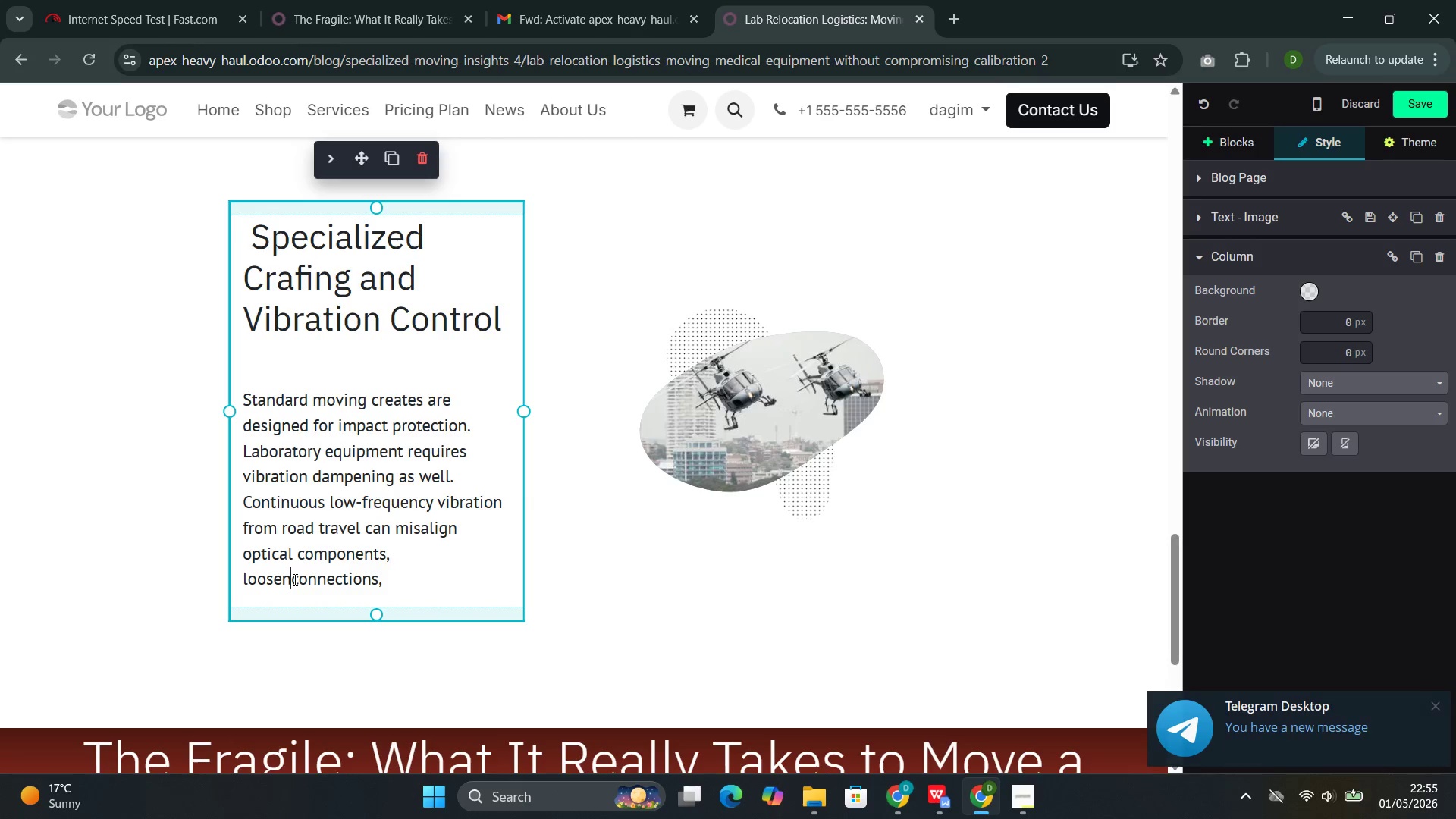 
key(Space)
 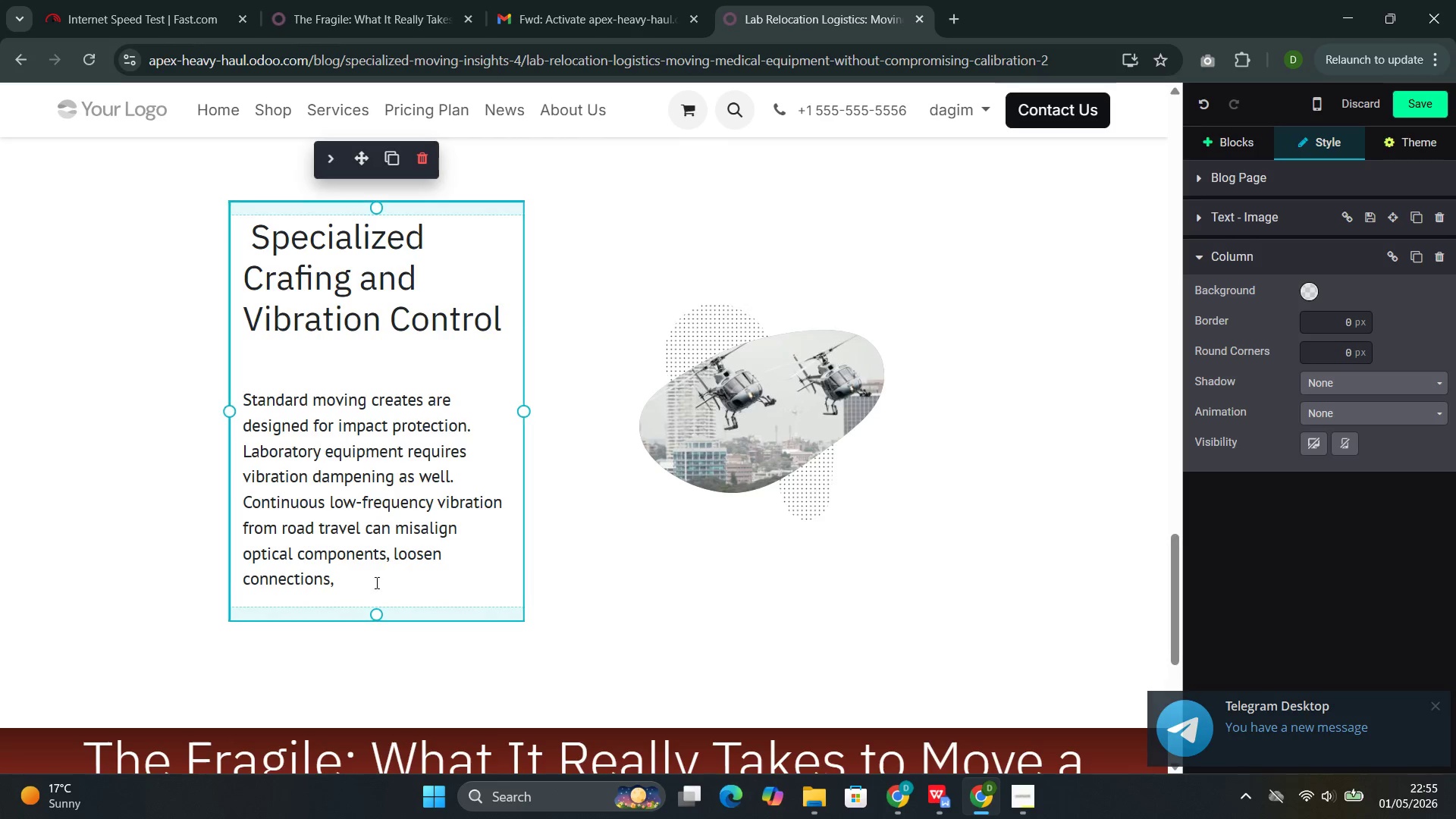 
left_click([353, 583])
 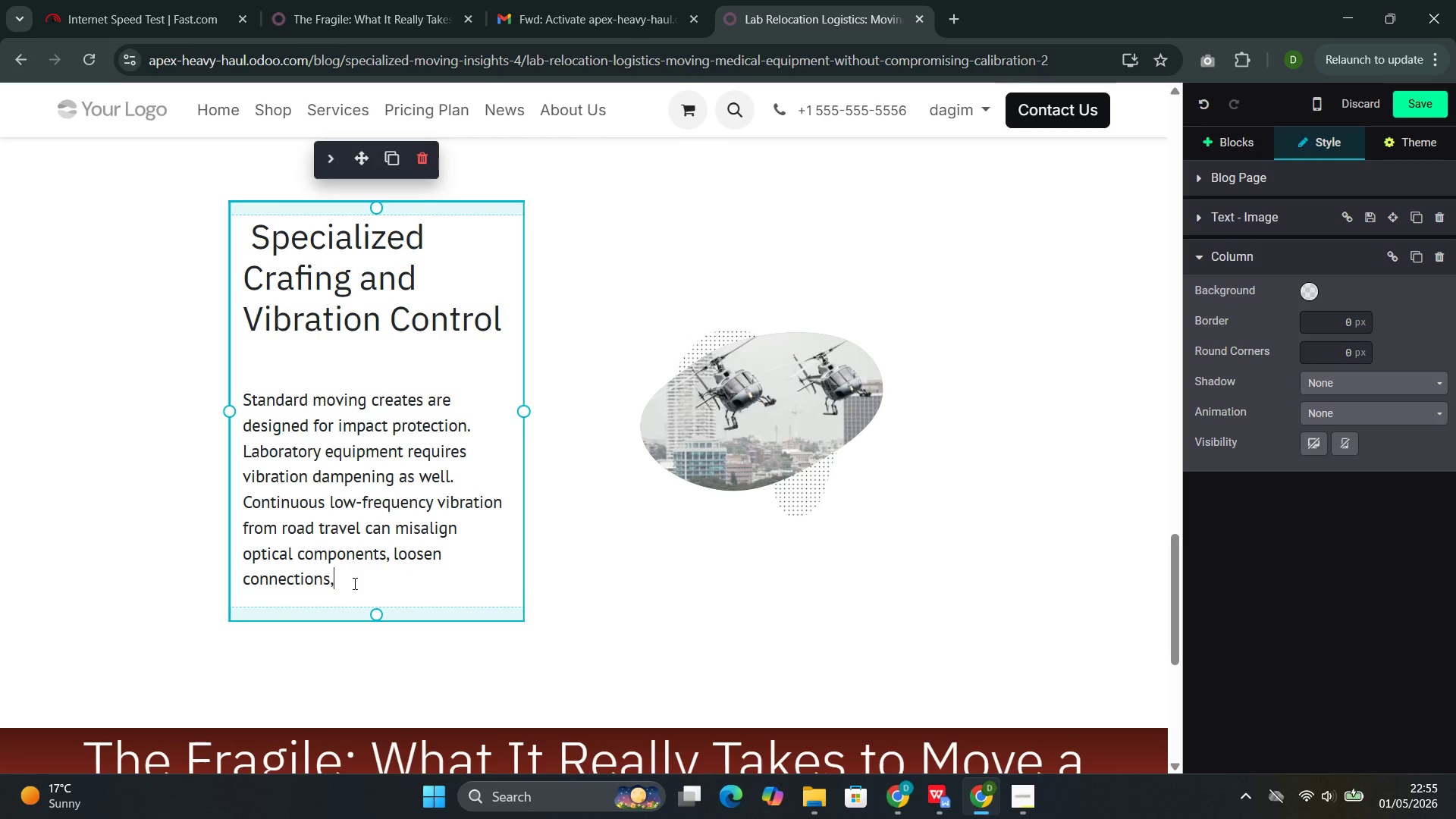 
type( and )
 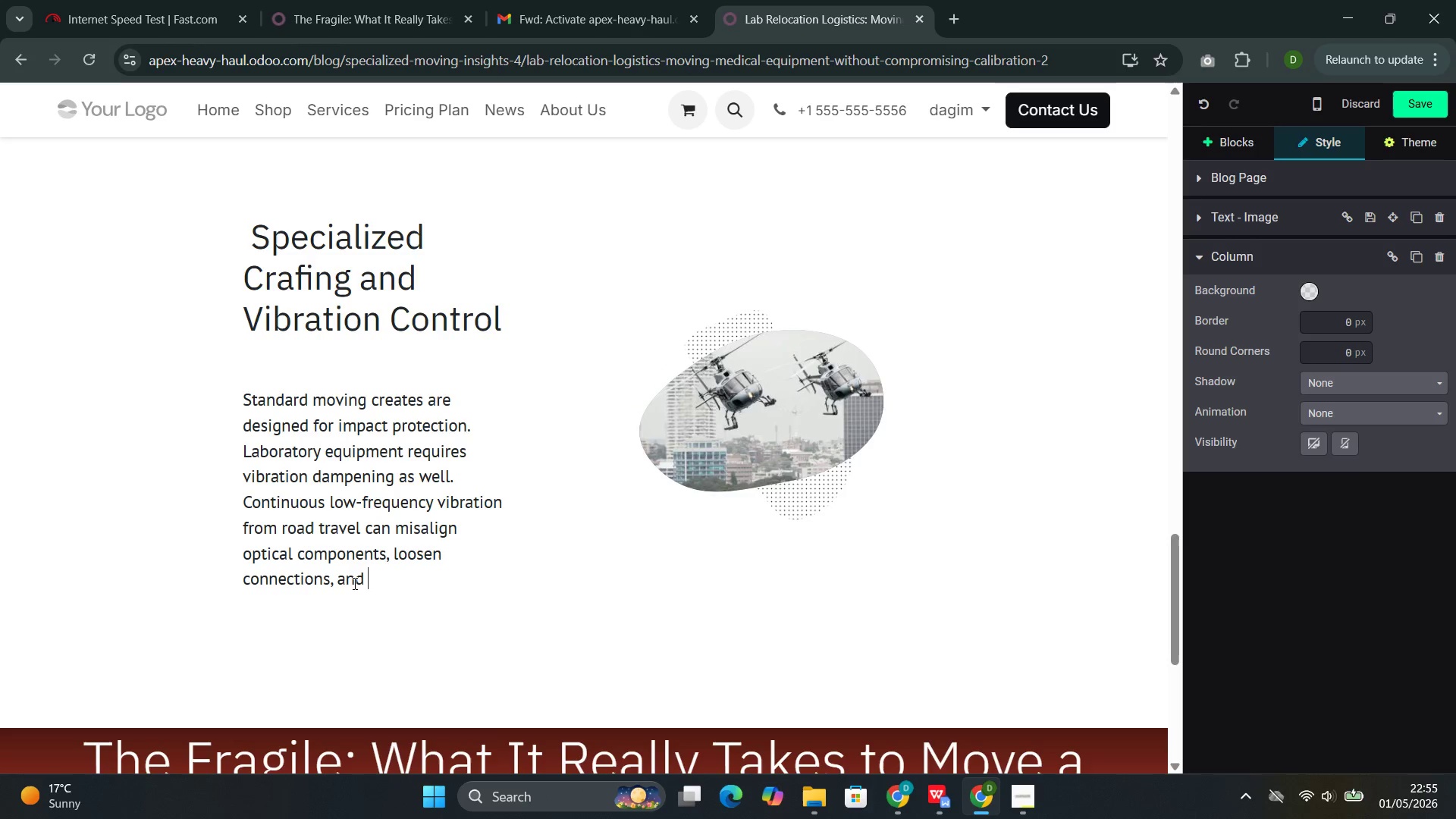 
wait(19.02)
 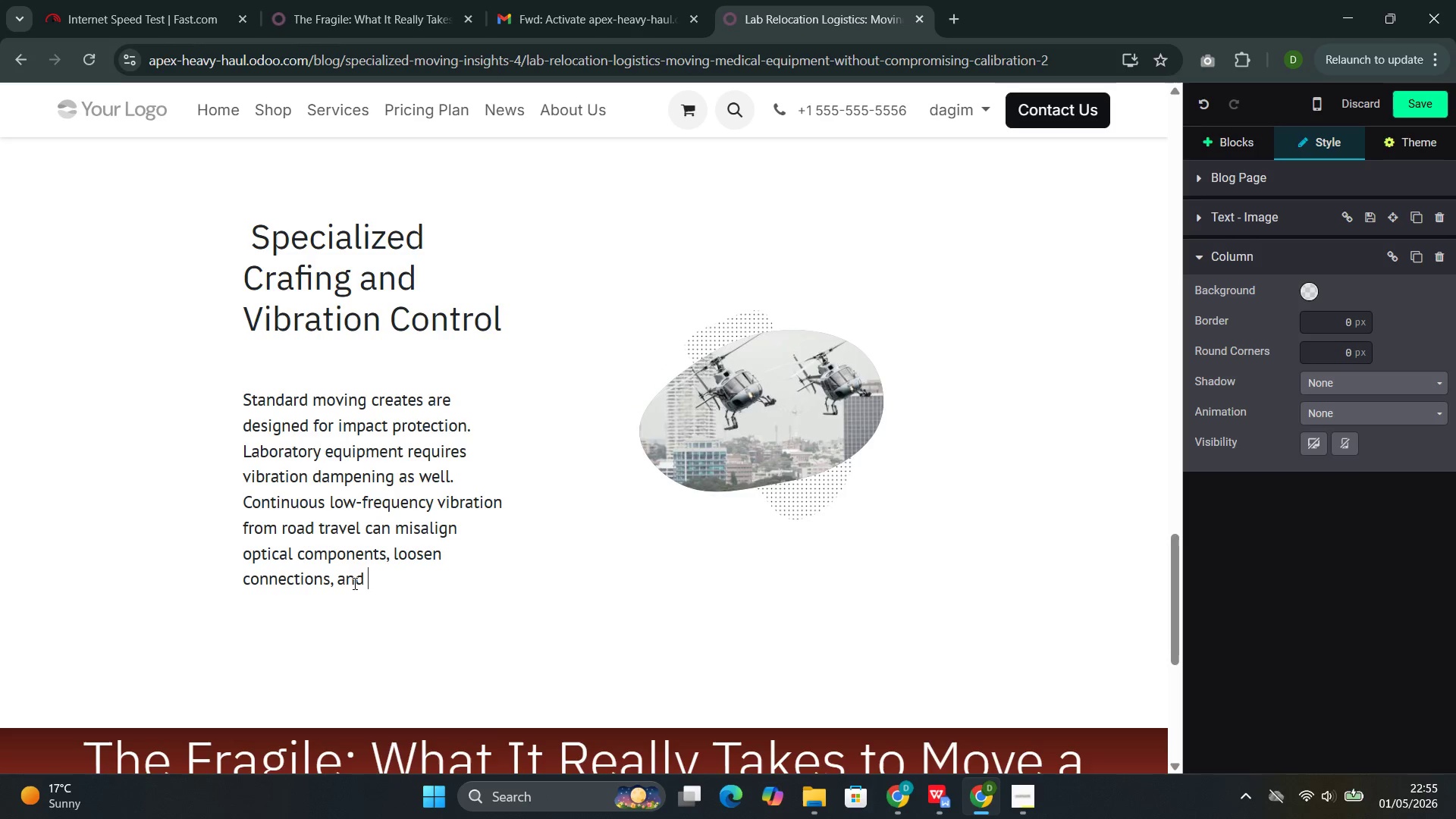 
type(compromise calibration.)
 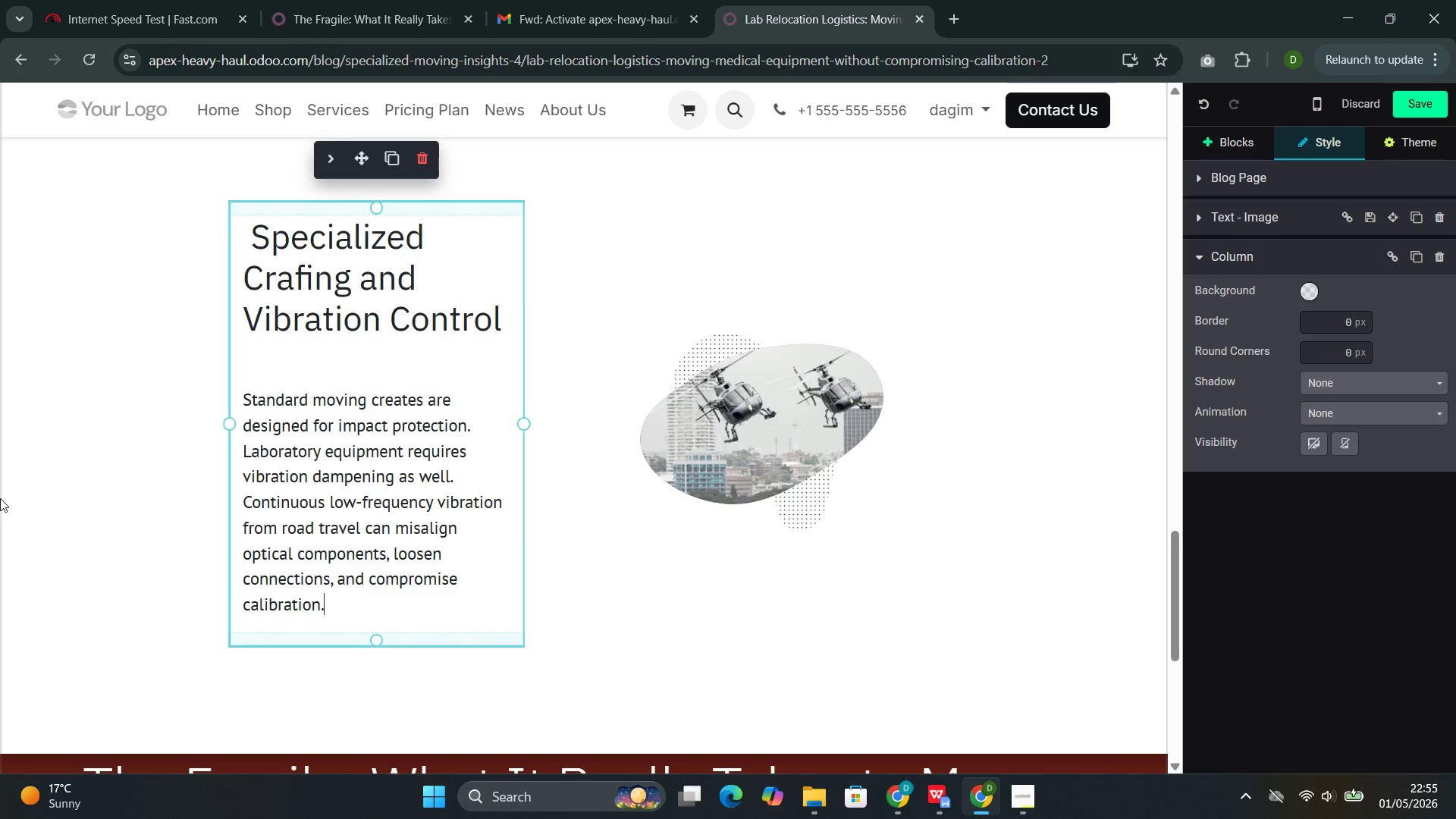 
left_click([261, 241])
 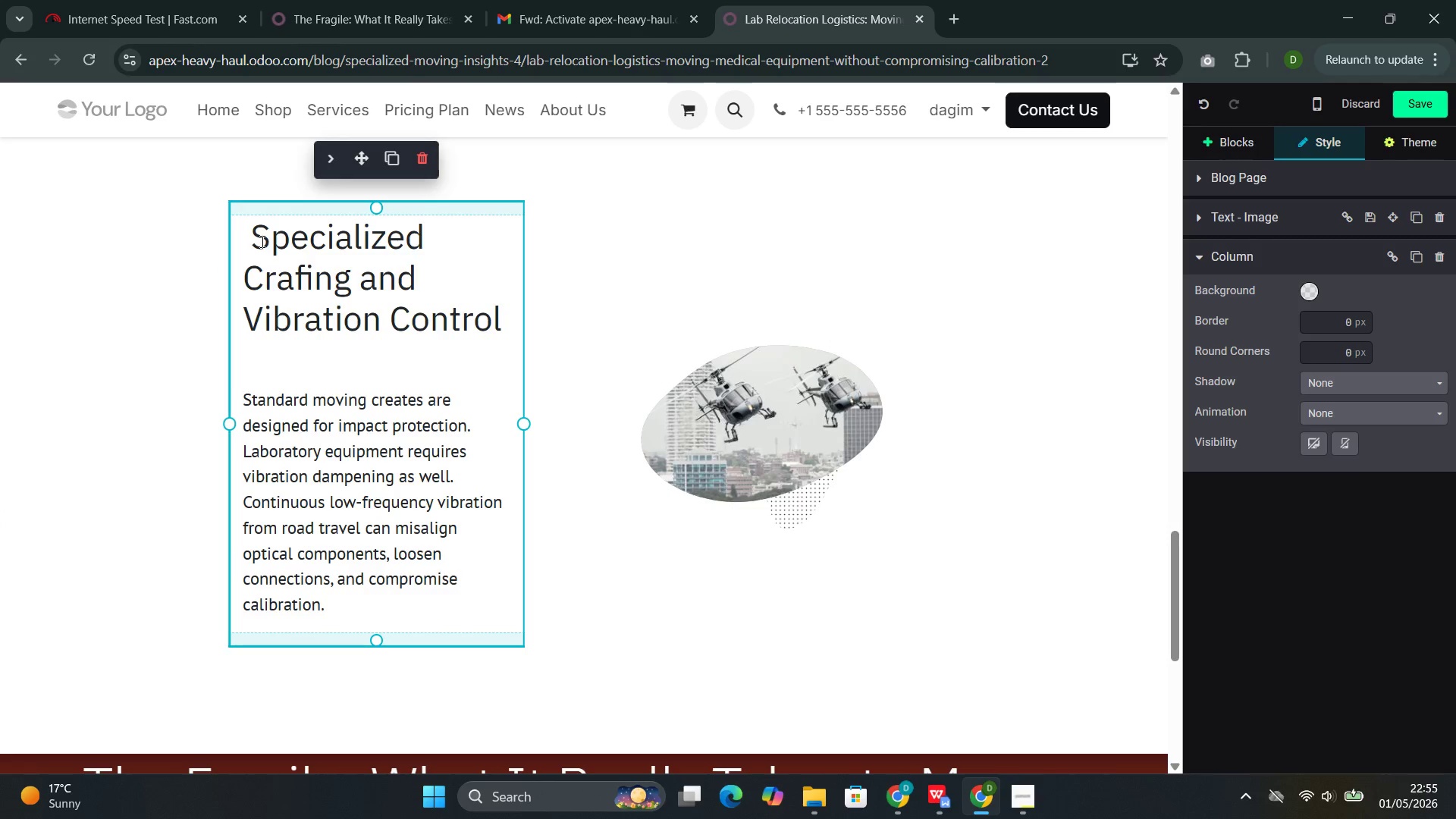 
key(ArrowLeft)
 